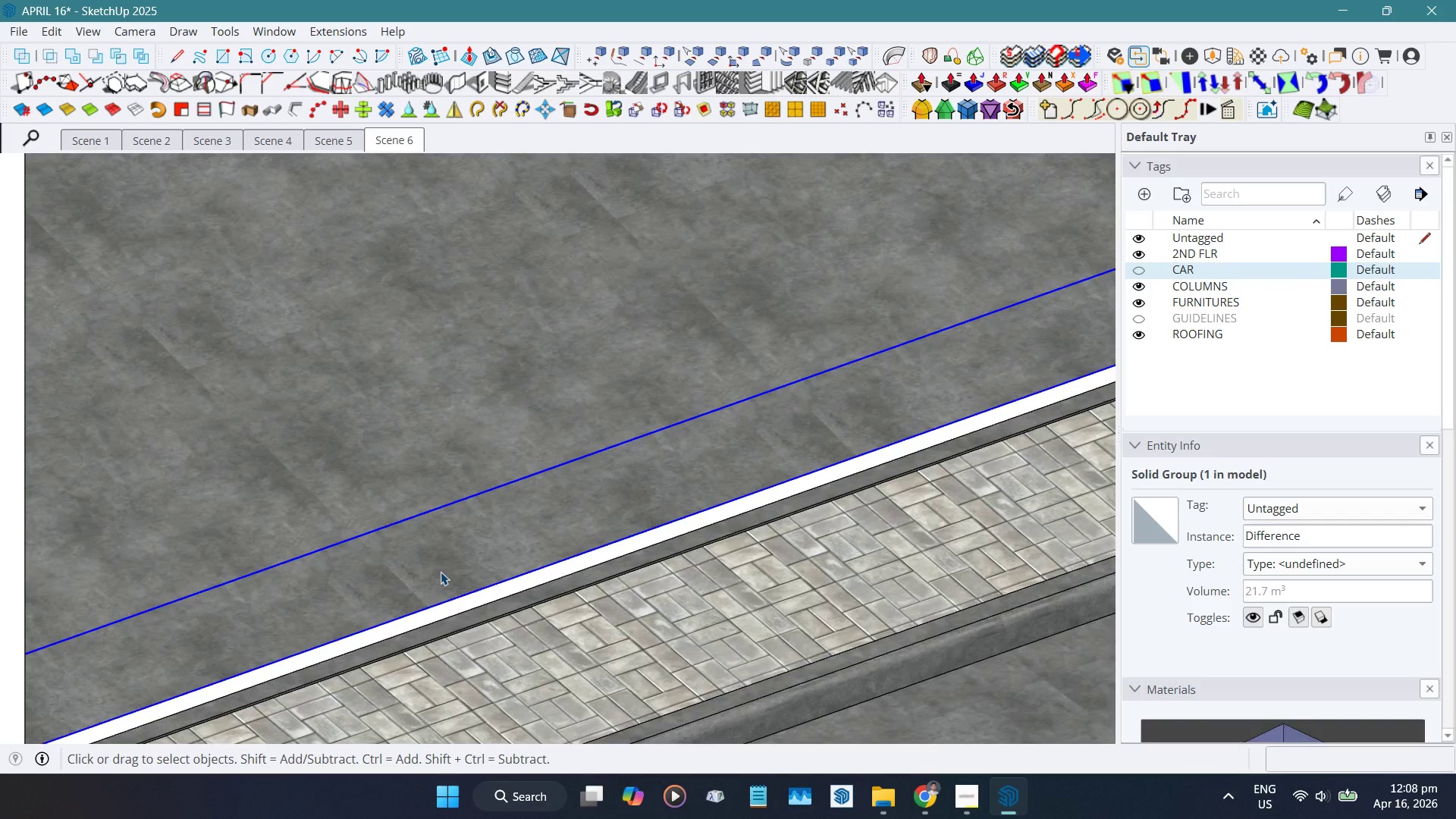 
left_click([476, 536])
 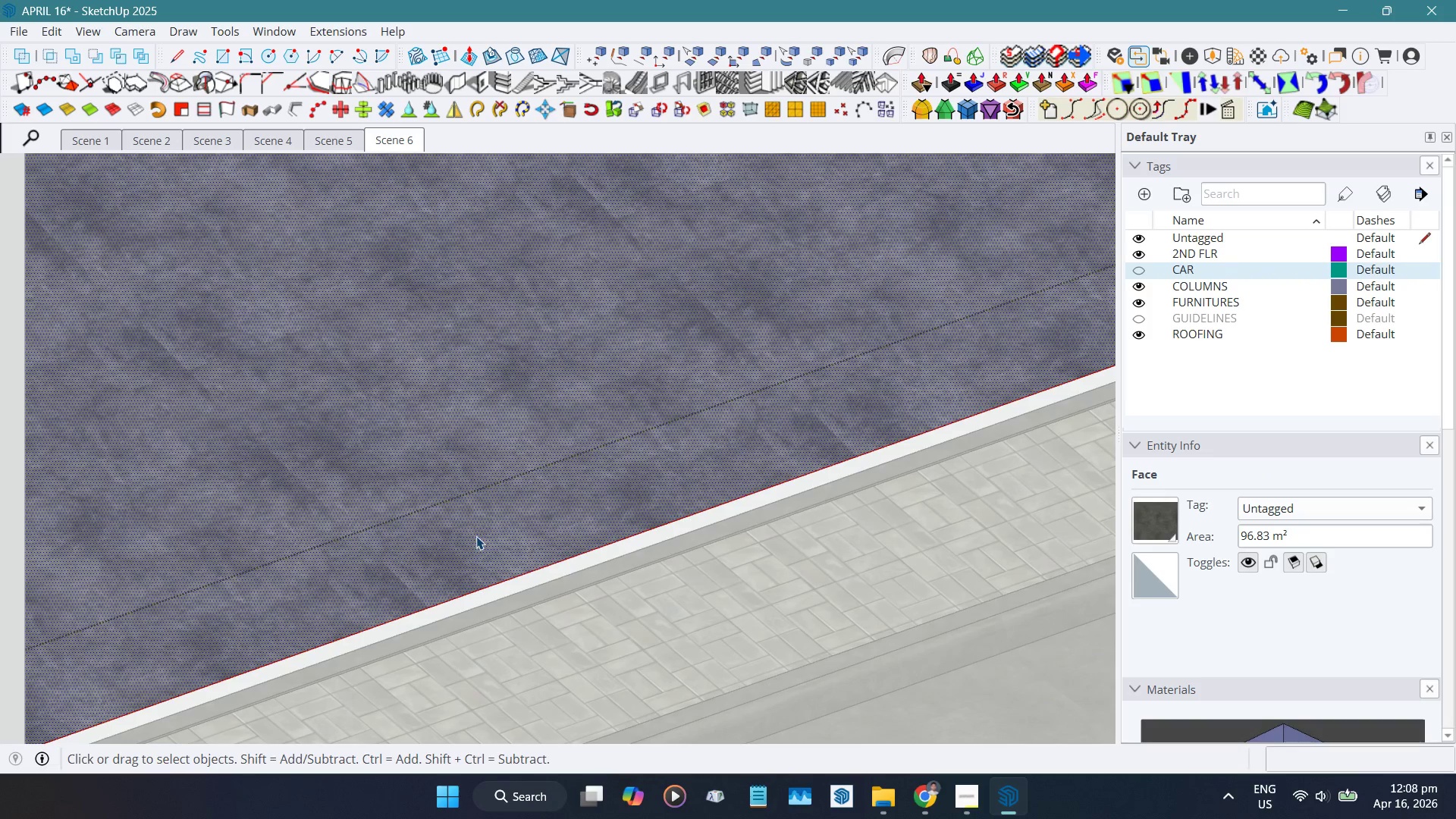 
key(B)
 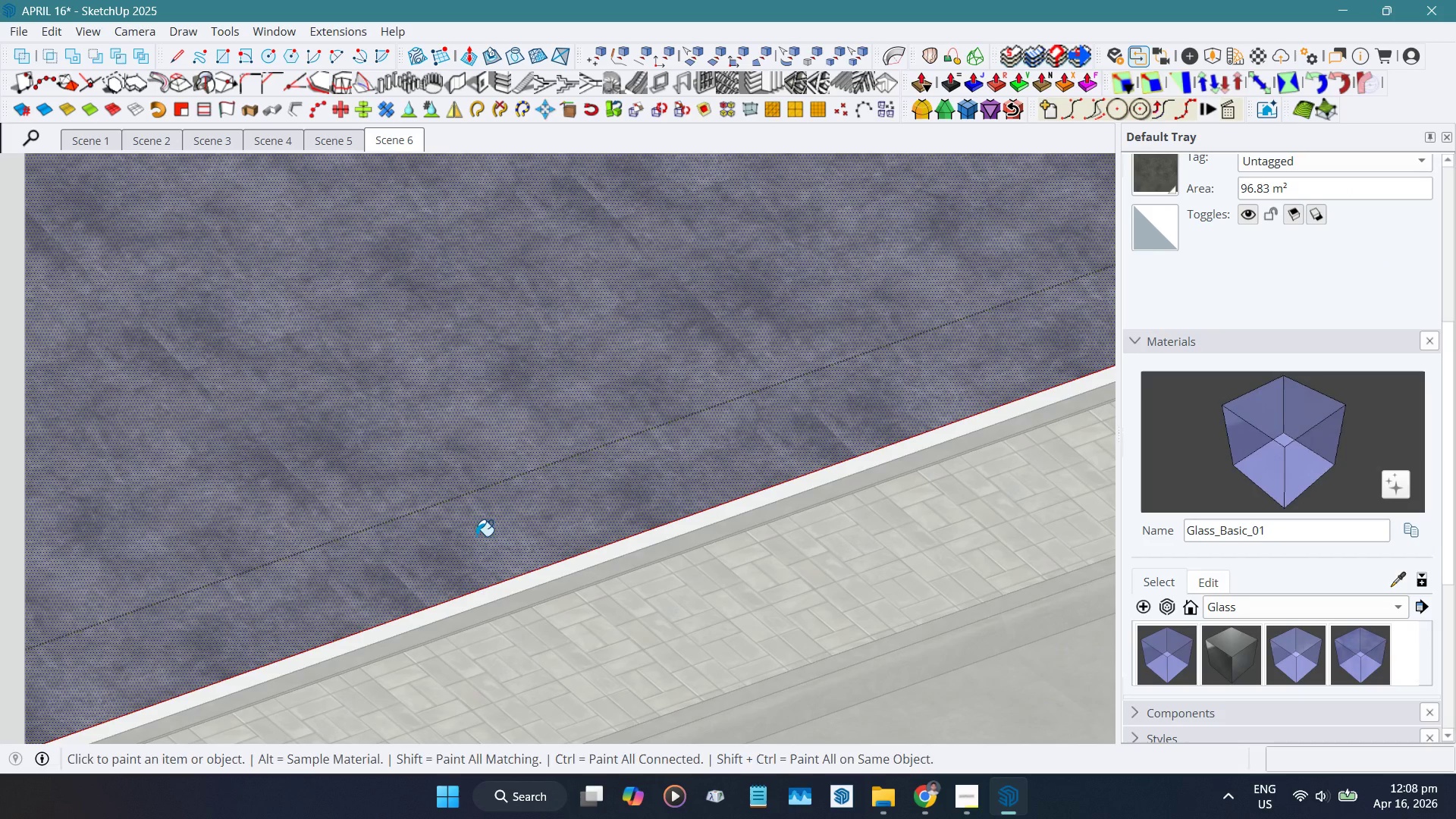 
hold_key(key=AltLeft, duration=0.33)
left_click([476, 536])
 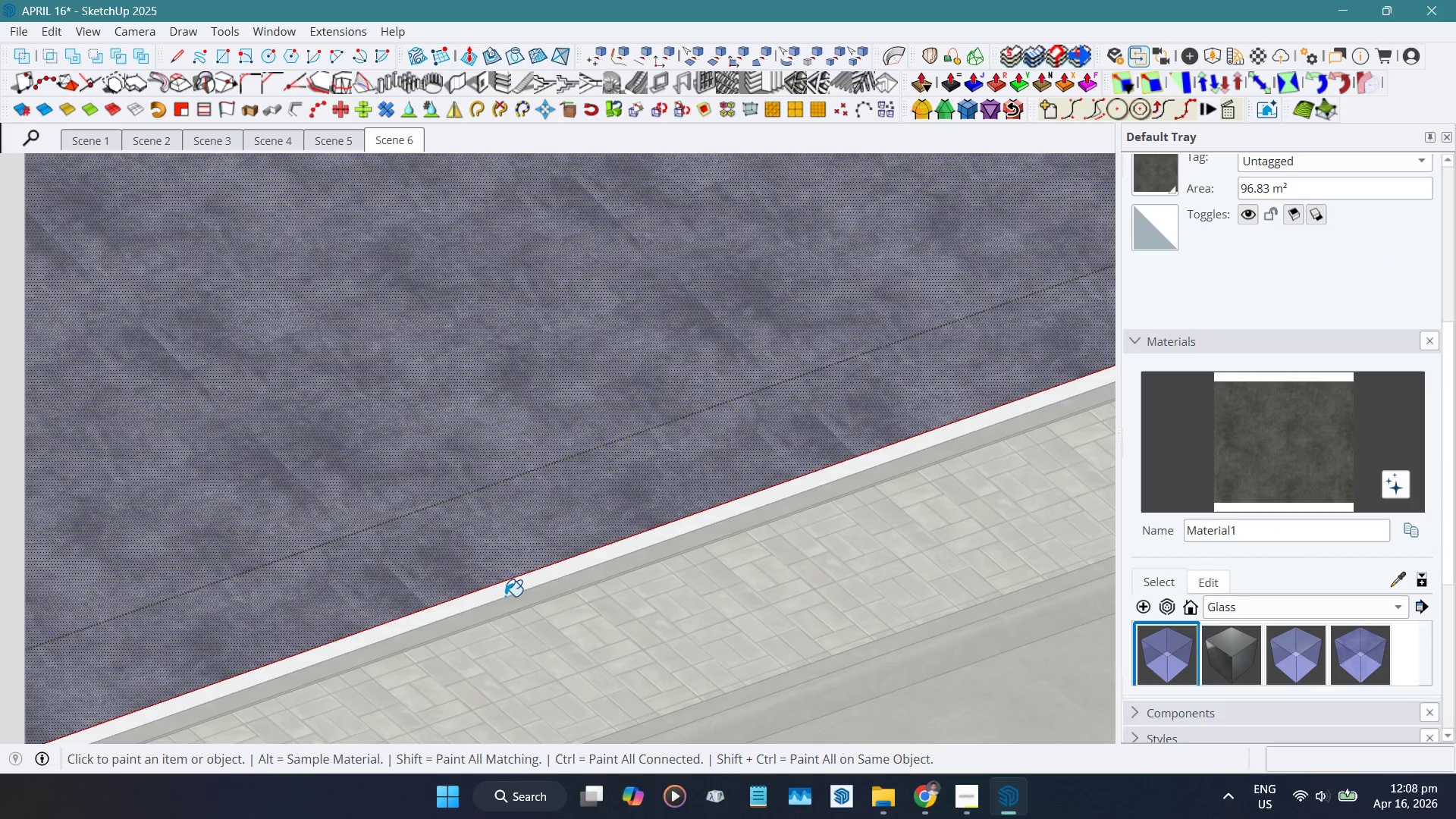 
left_click([505, 592])
 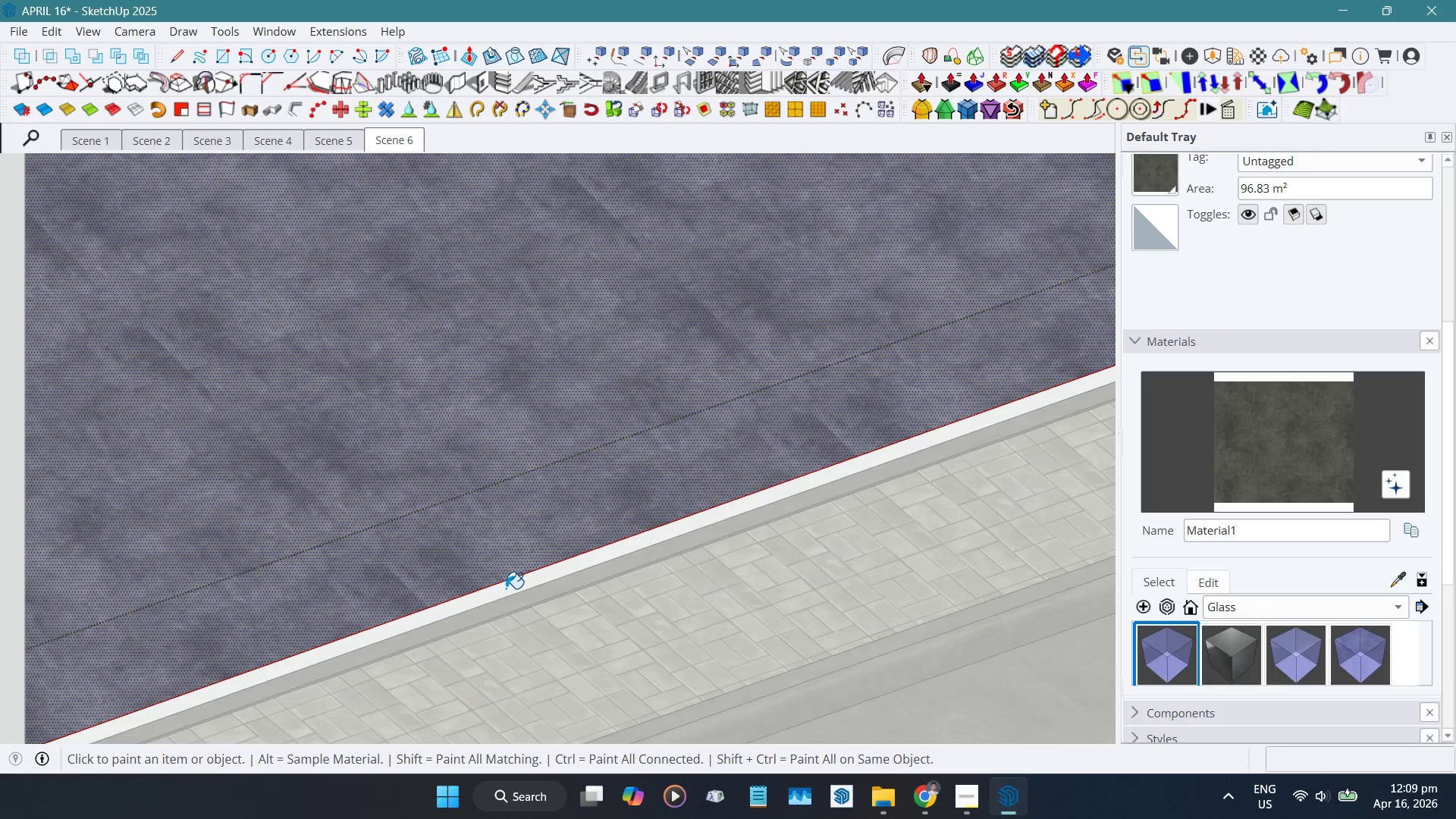 
key(Space)
 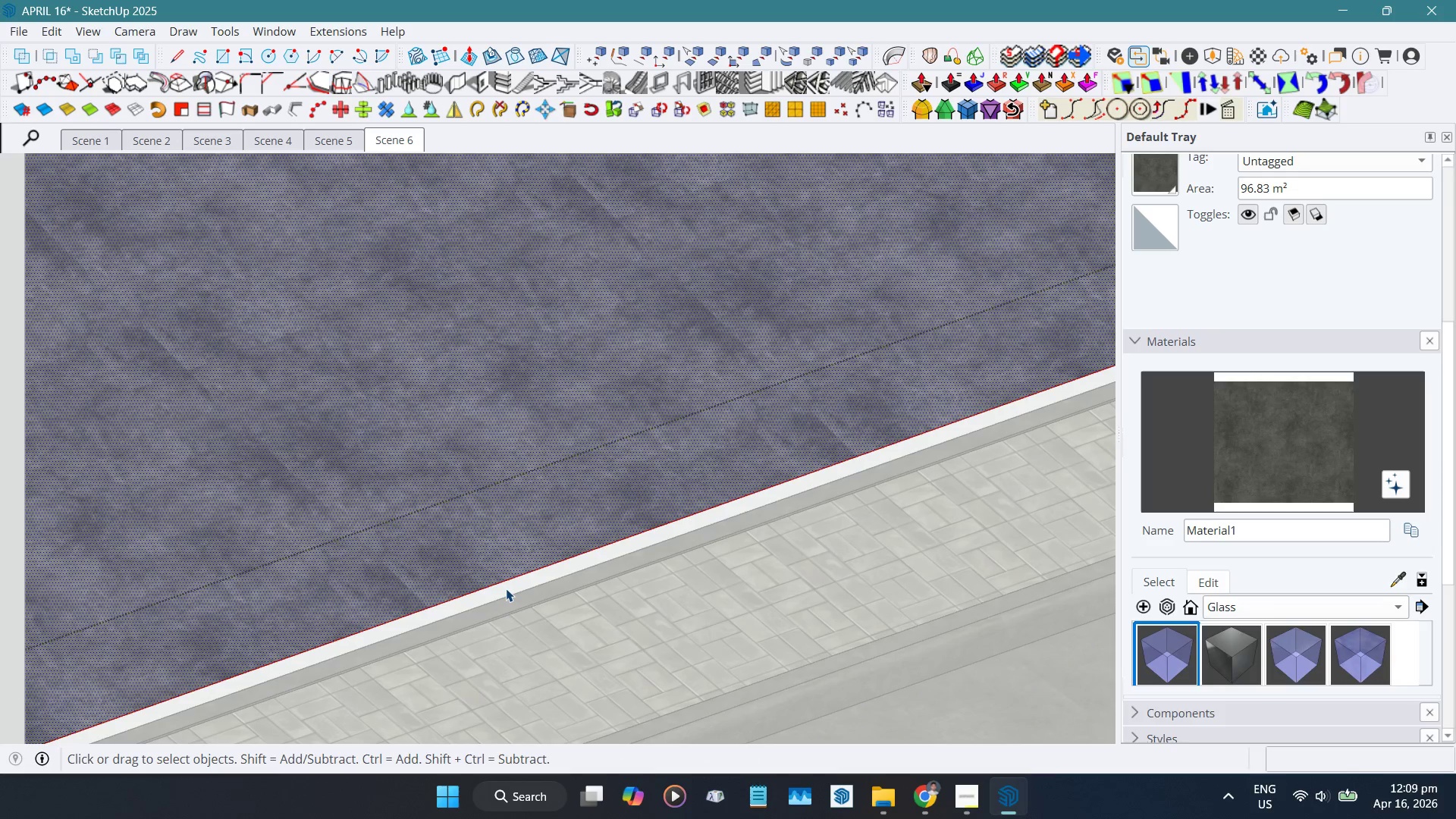 
left_click([506, 588])
 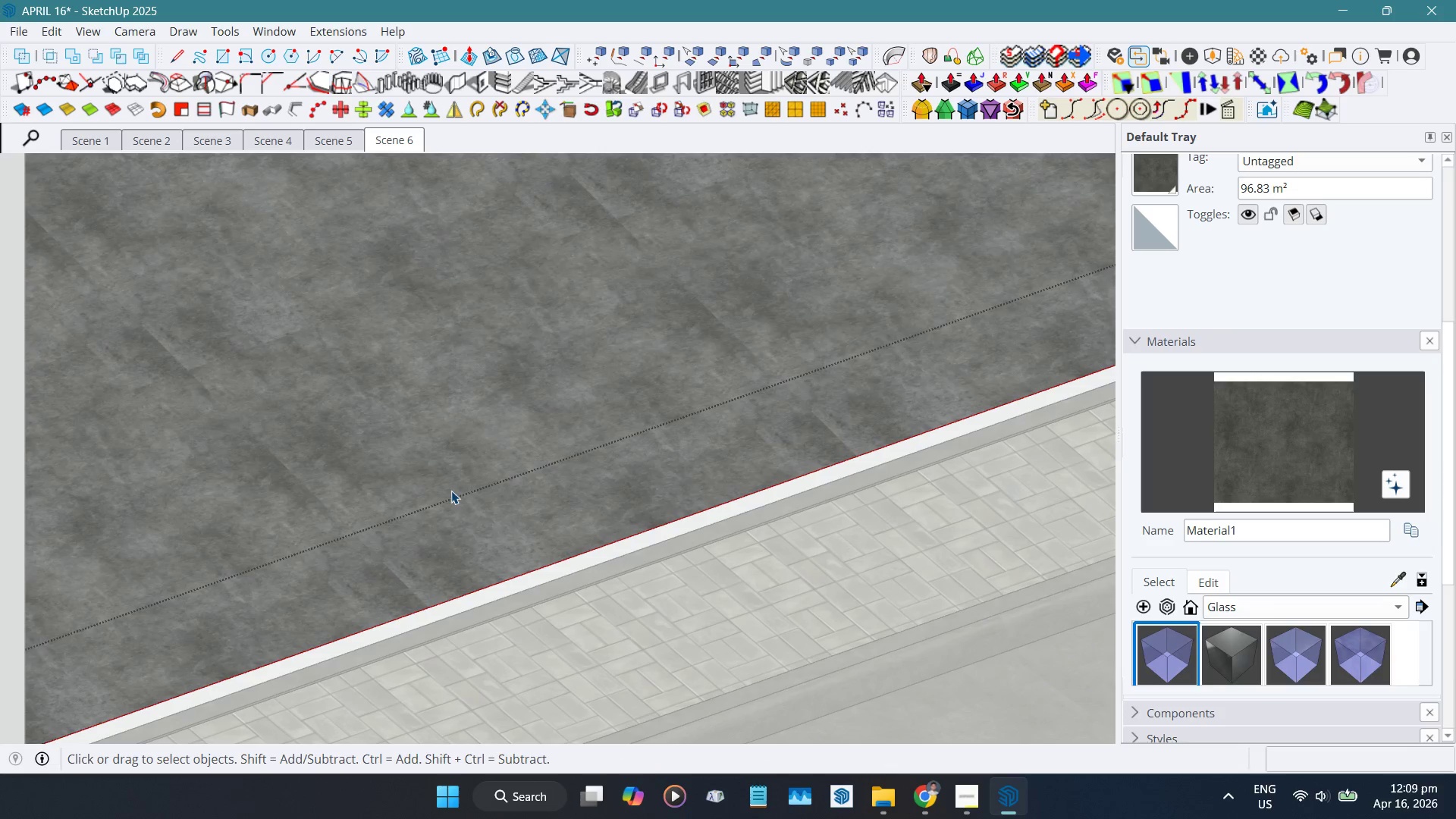 
triple_click([451, 491])
 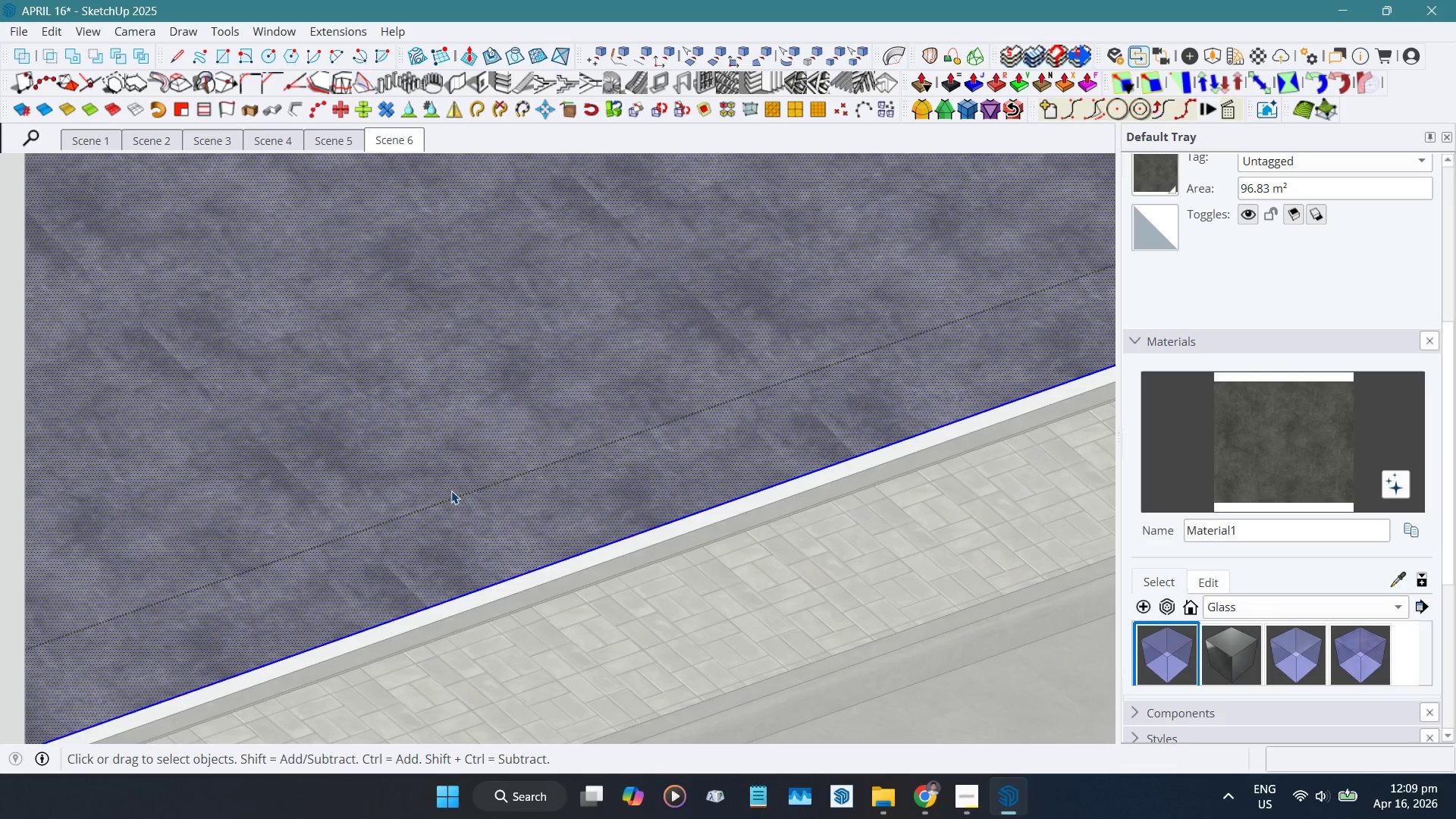 
scroll: coordinate [453, 494], scroll_direction: down, amount: 6.0
 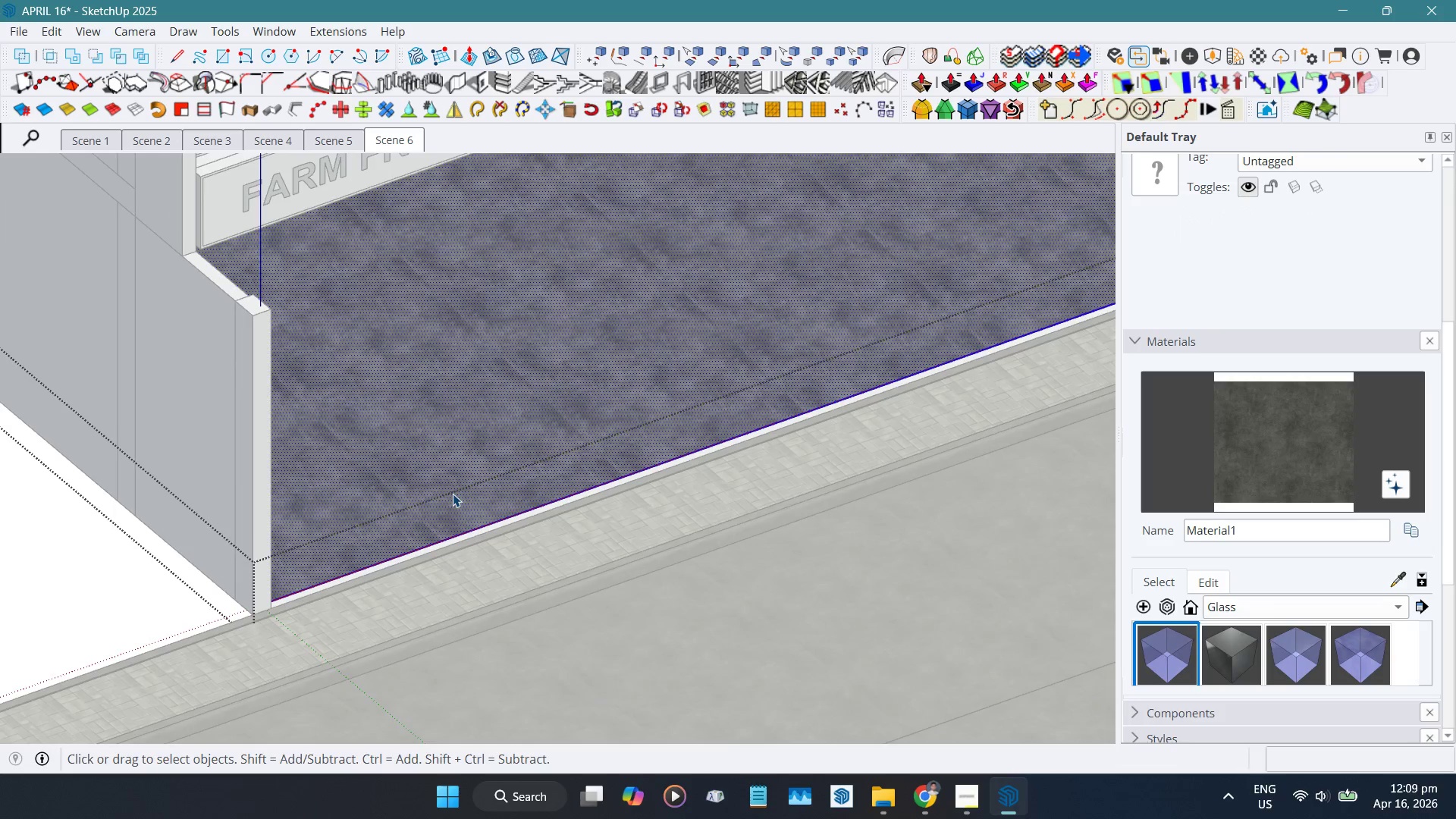 
key(Alt+H)
 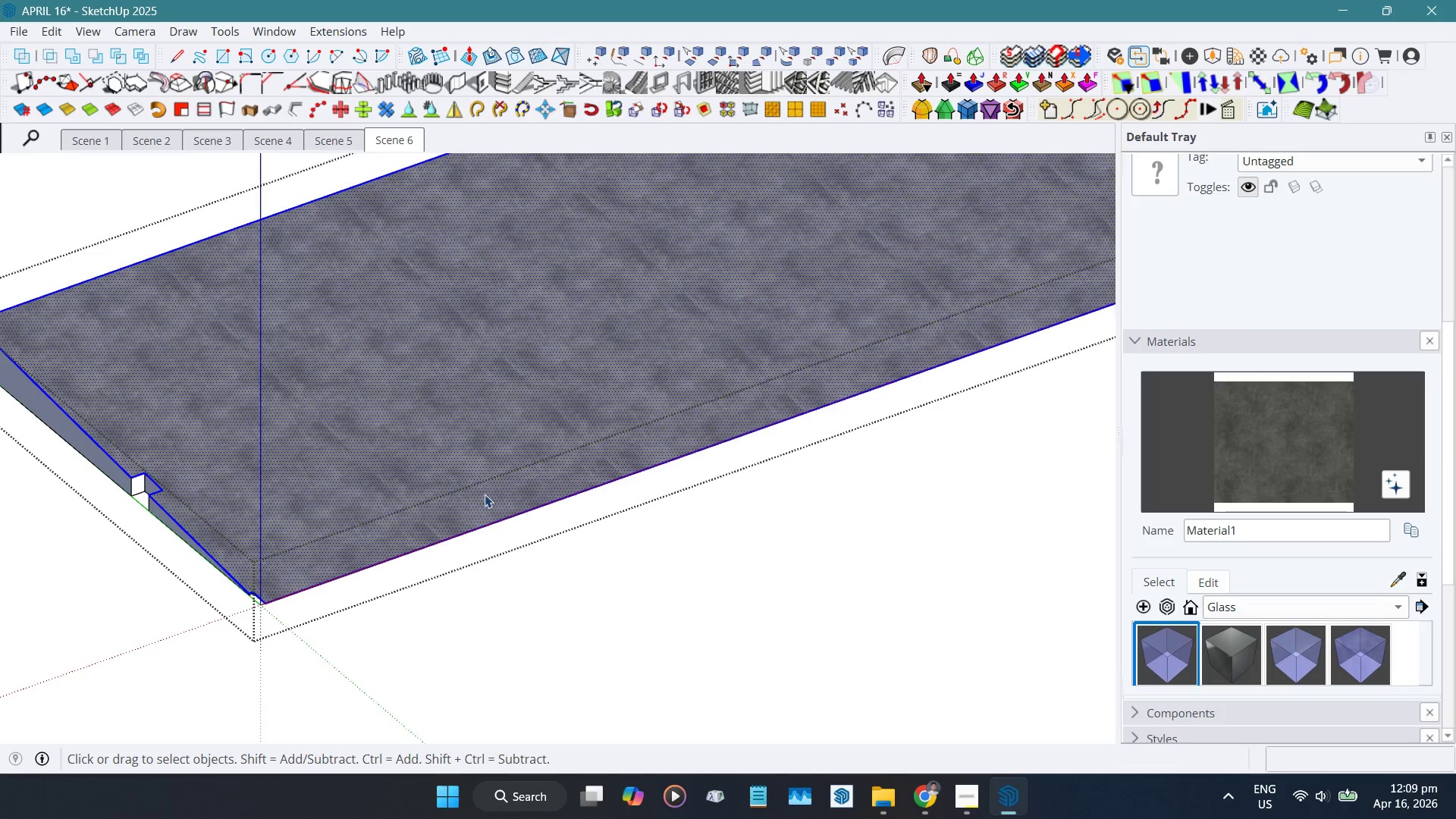 
key(Escape)
 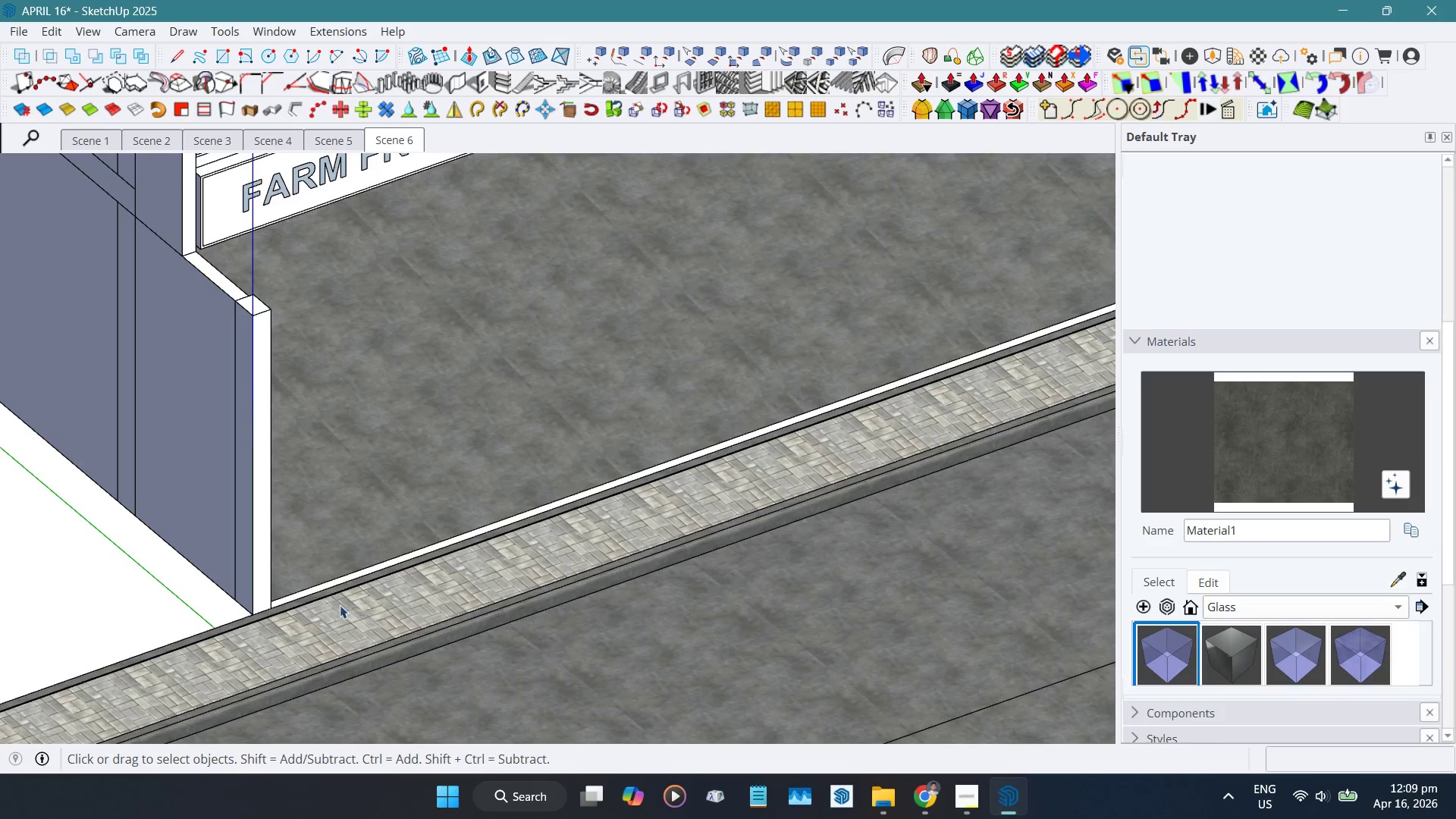 
scroll: coordinate [280, 607], scroll_direction: up, amount: 7.0
 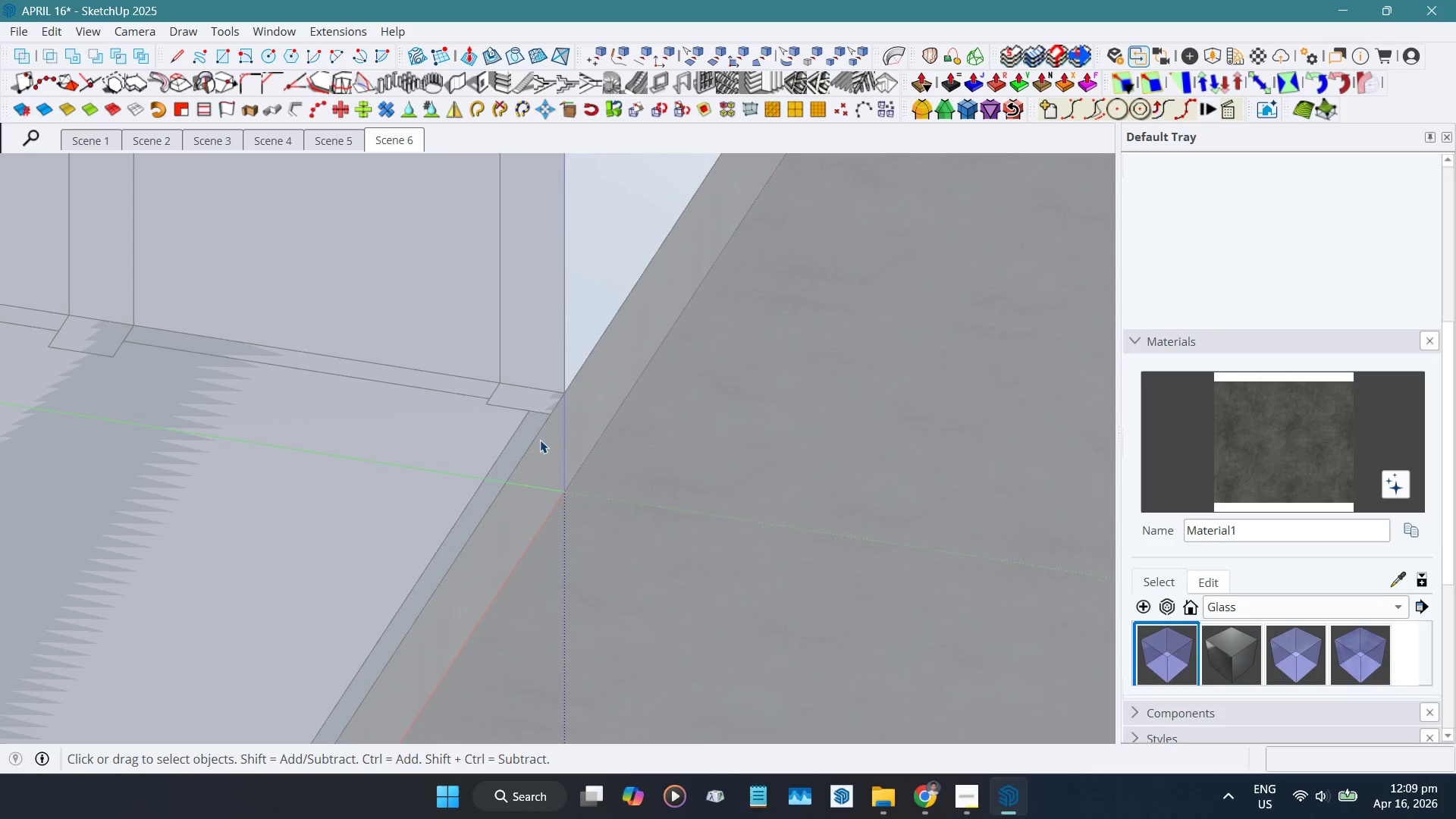 
double_click([538, 429])
 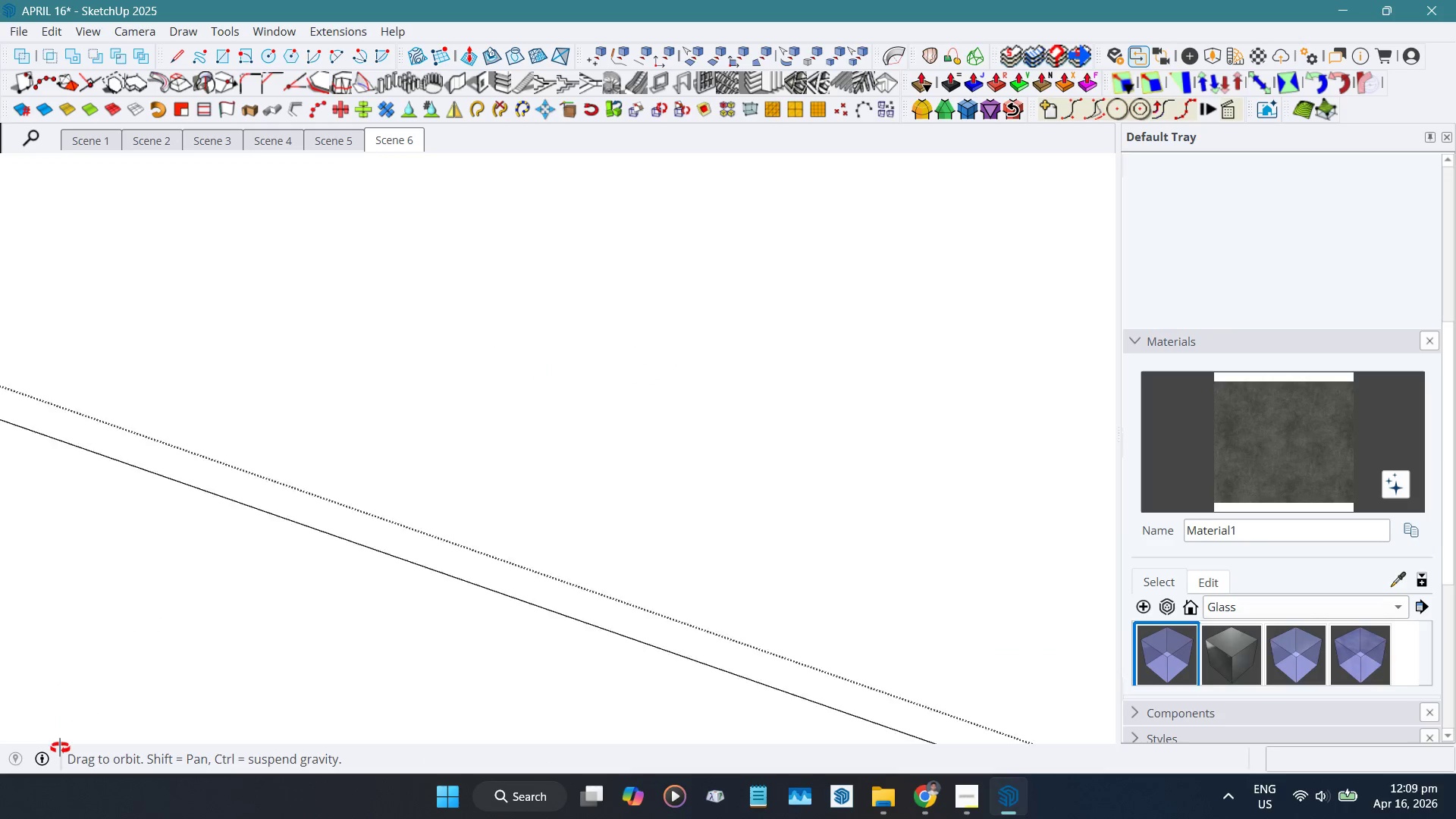 
left_click([503, 511])
 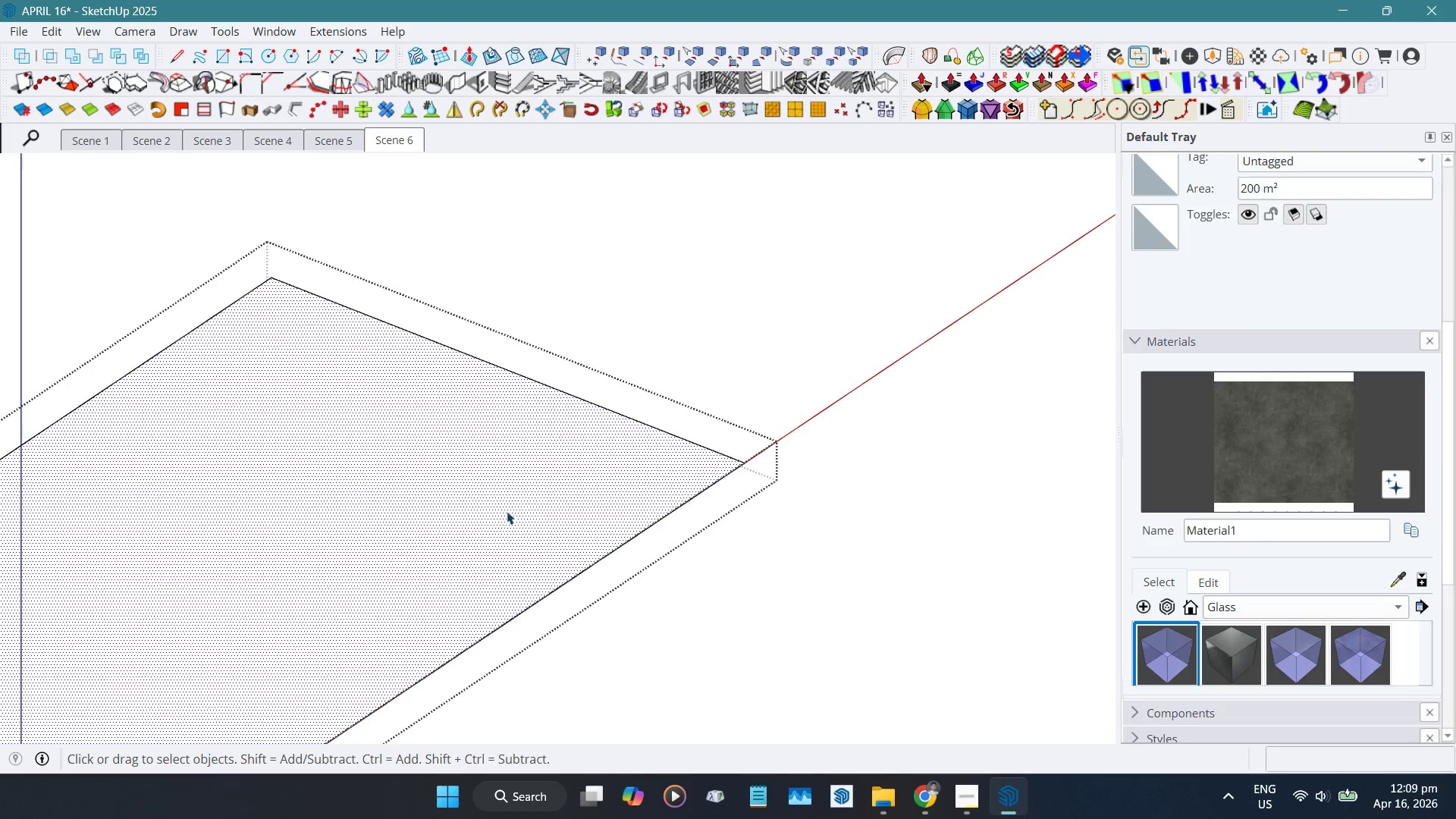 
scroll: coordinate [621, 538], scroll_direction: down, amount: 24.0
 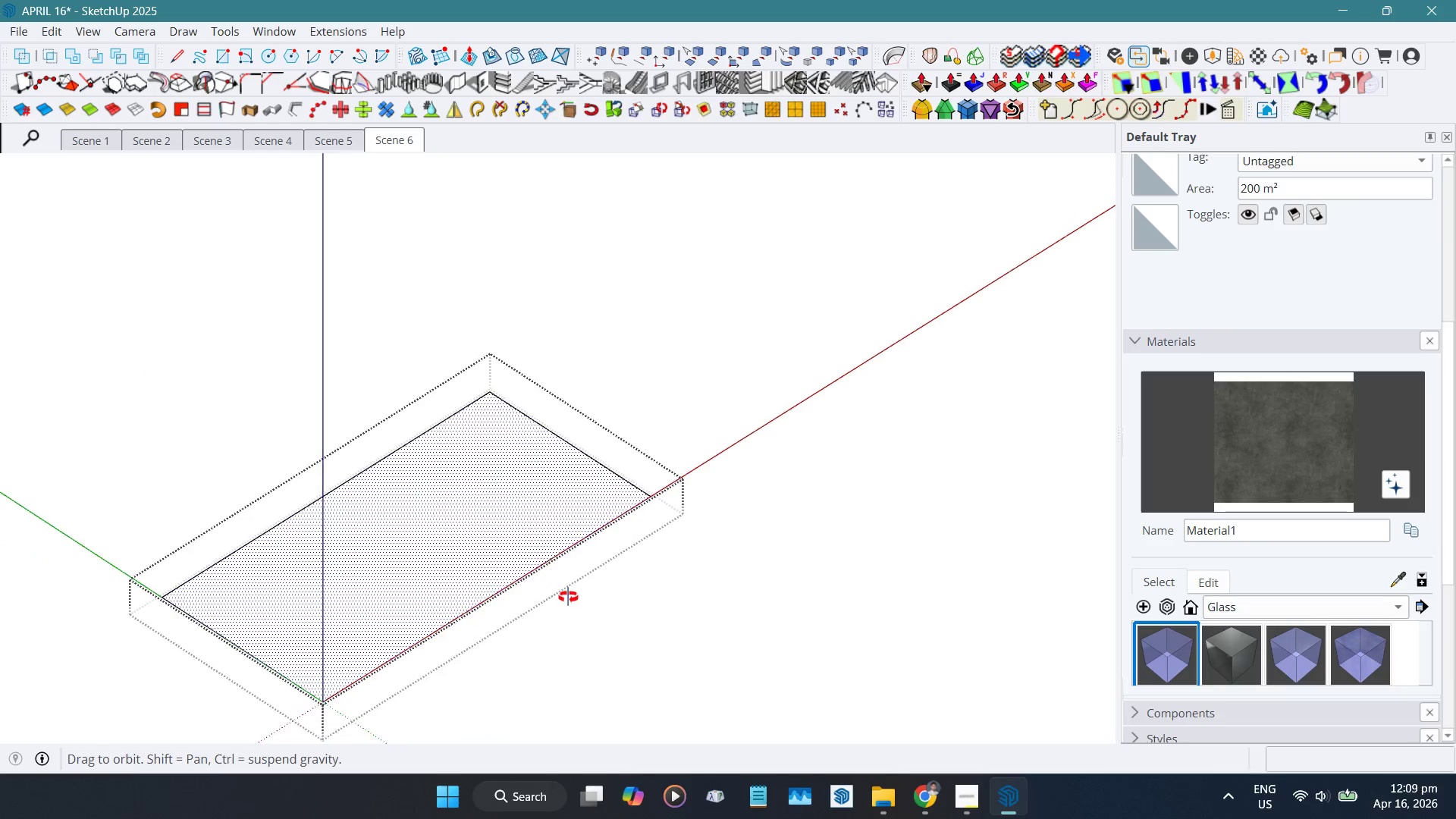 
hold_key(key=ShiftLeft, duration=0.31)
 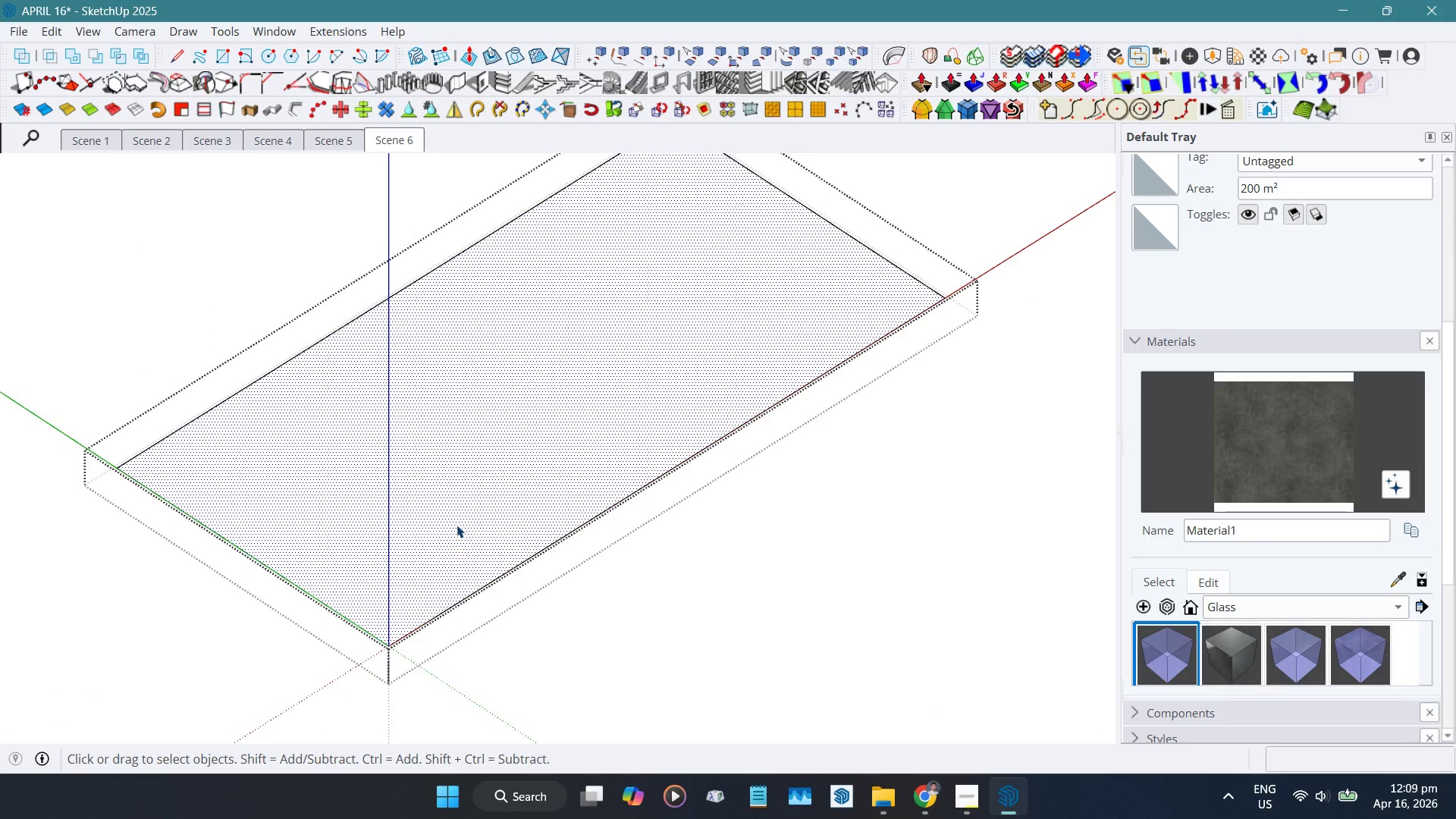 
scroll: coordinate [292, 650], scroll_direction: up, amount: 5.0
 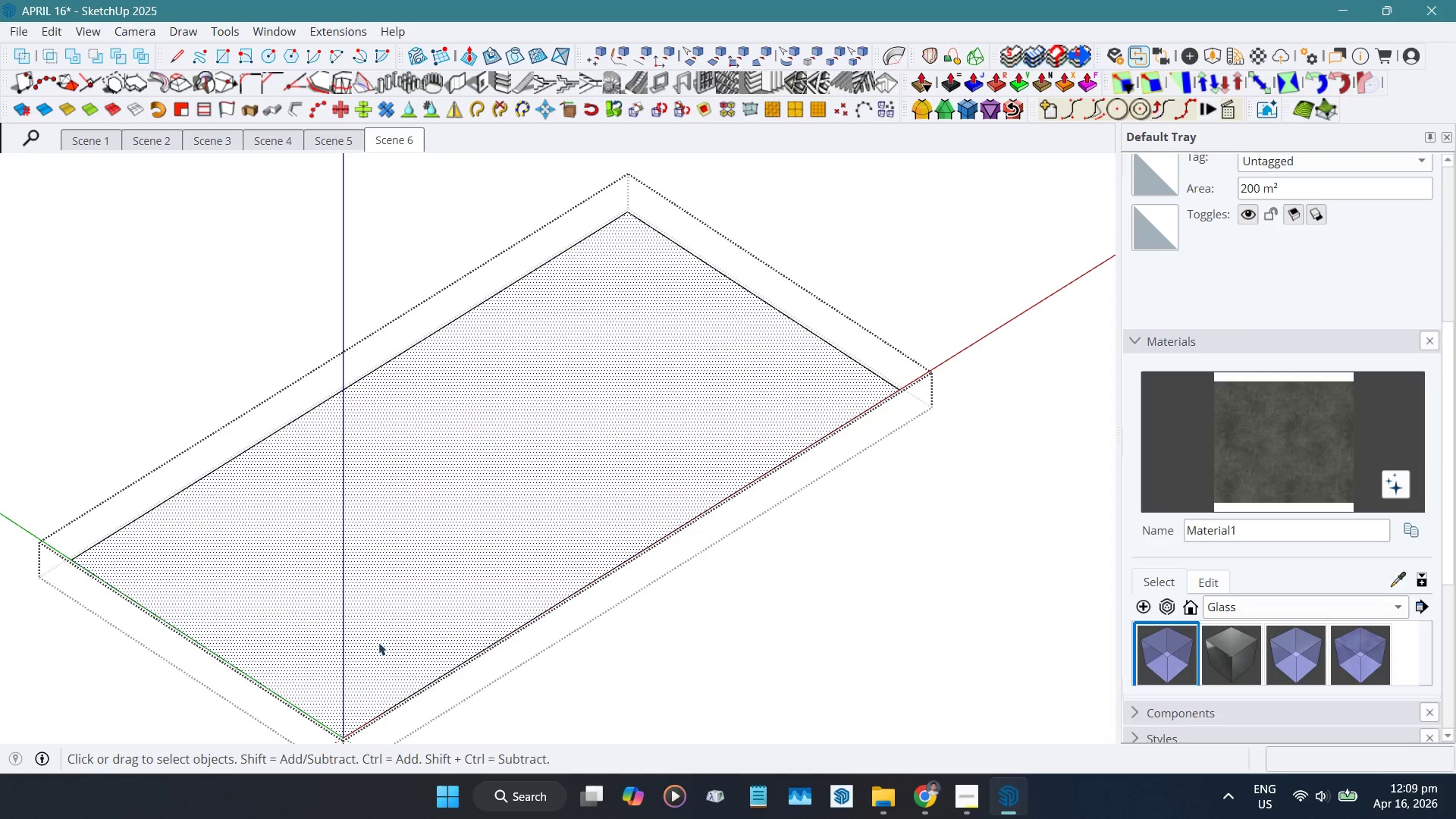 
key(Alt+H)
 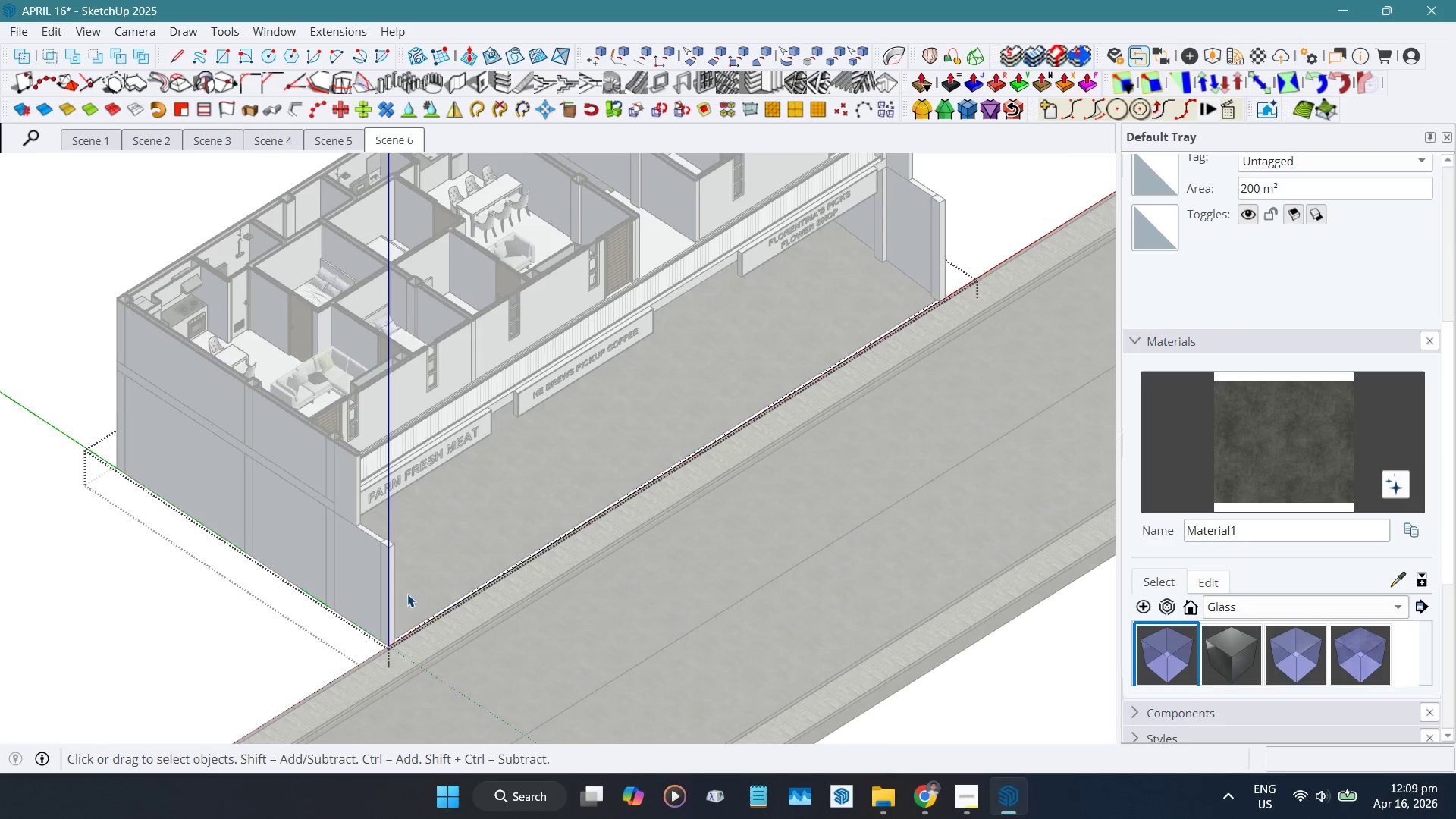 
scroll: coordinate [411, 634], scroll_direction: up, amount: 9.0
 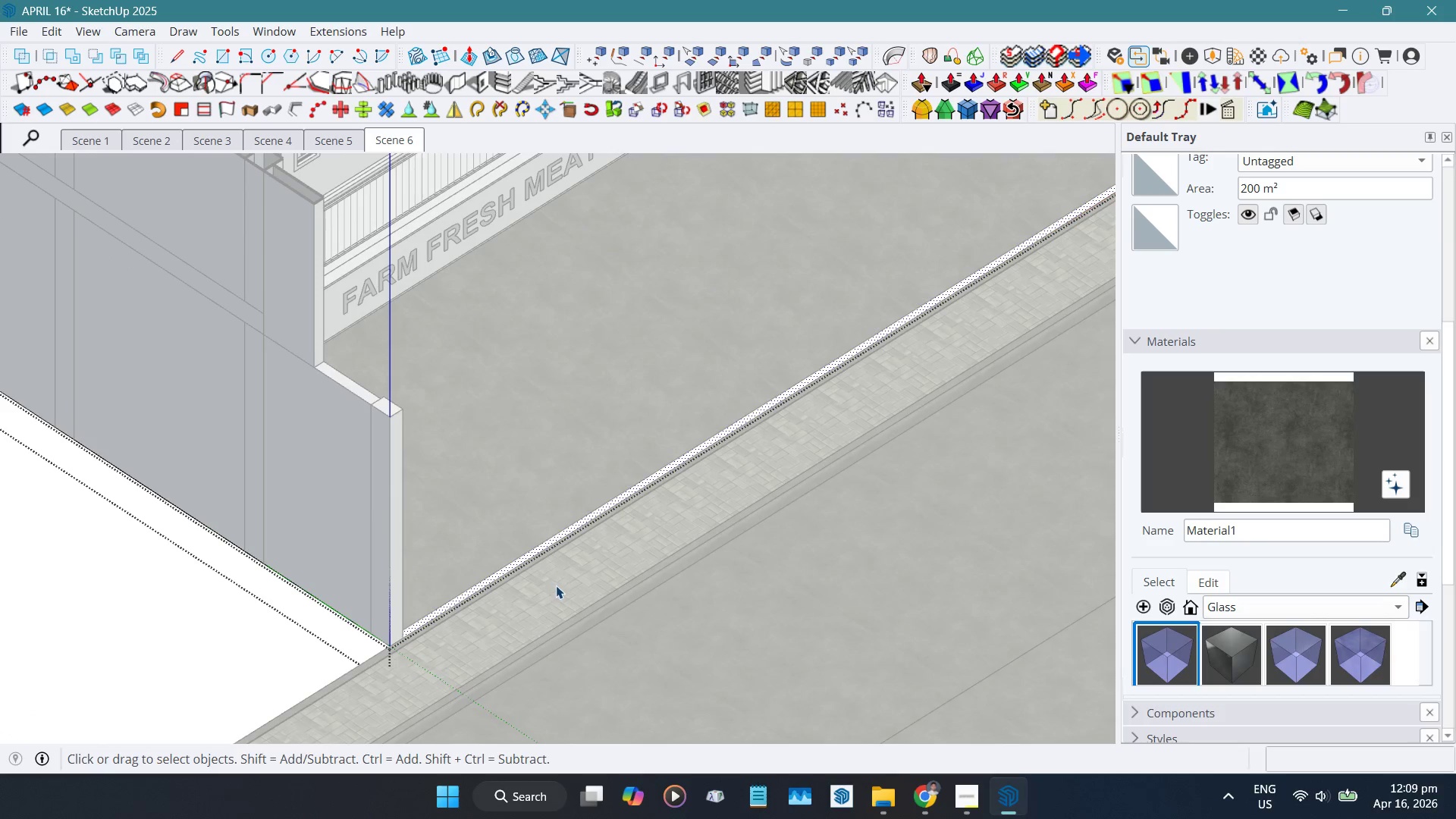 
key(T)
 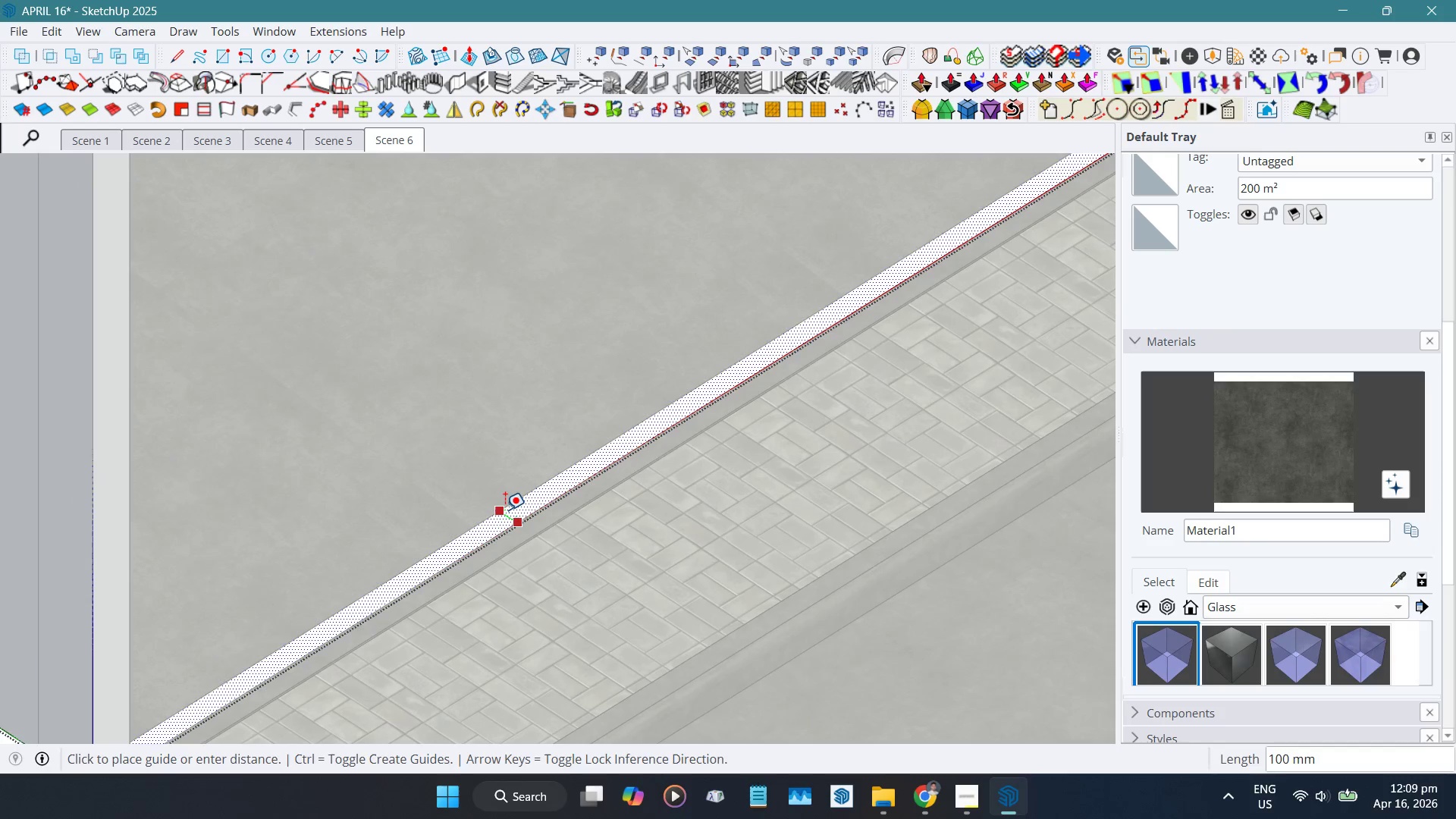 
scroll: coordinate [508, 517], scroll_direction: up, amount: 10.0
 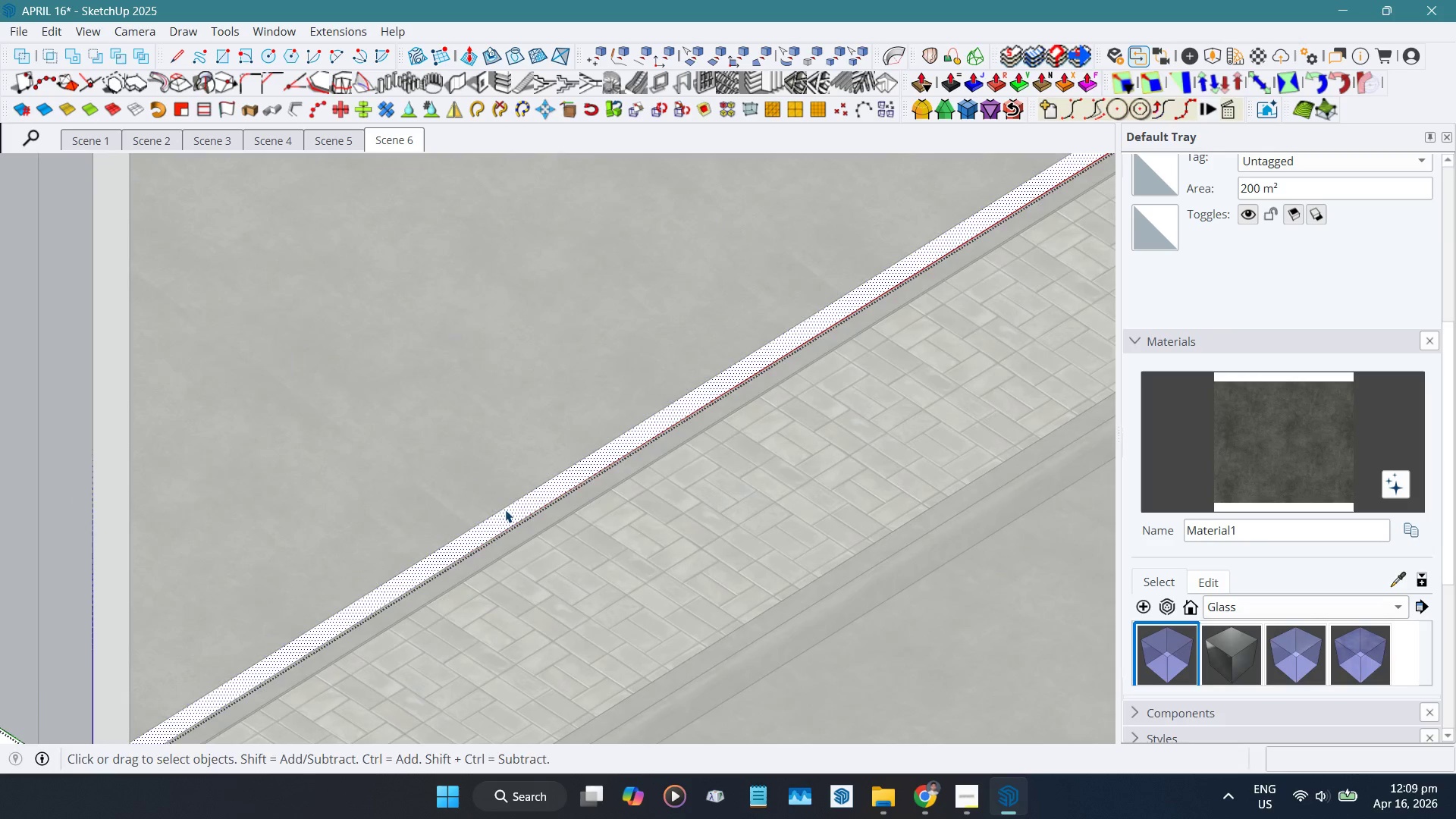 
key(Space)
 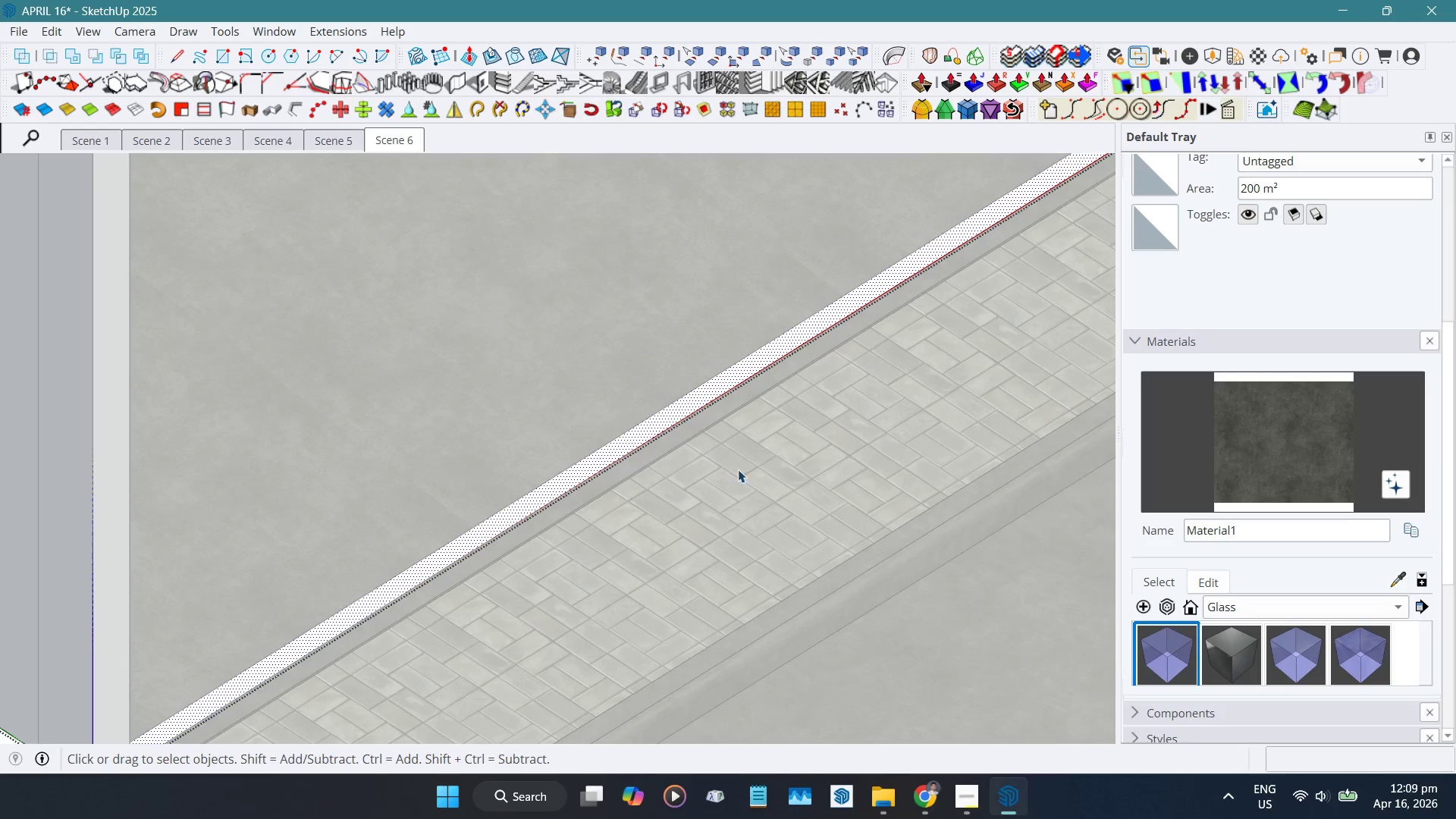 
scroll: coordinate [751, 469], scroll_direction: down, amount: 4.0
 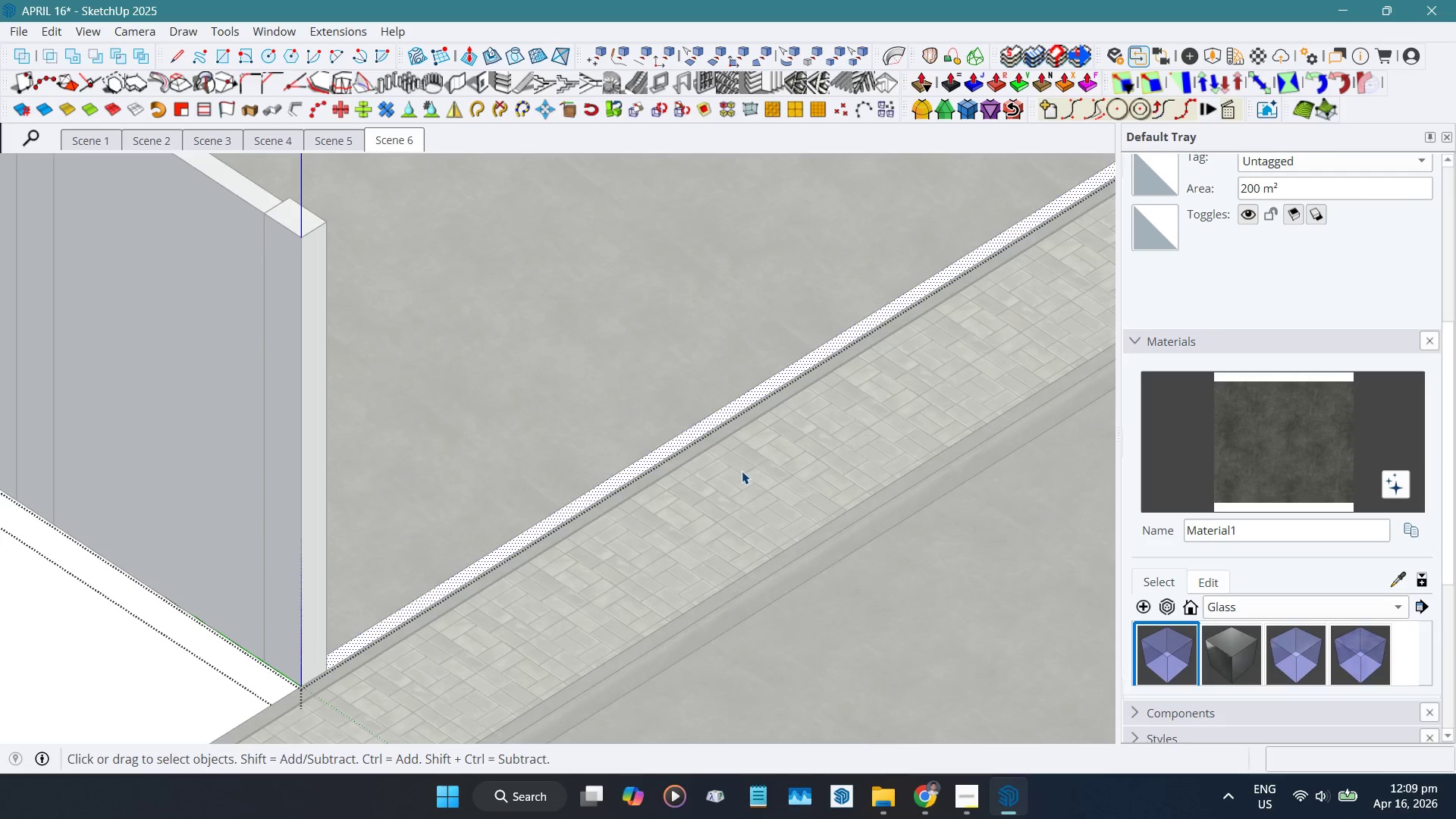 
key(Alt+H)
 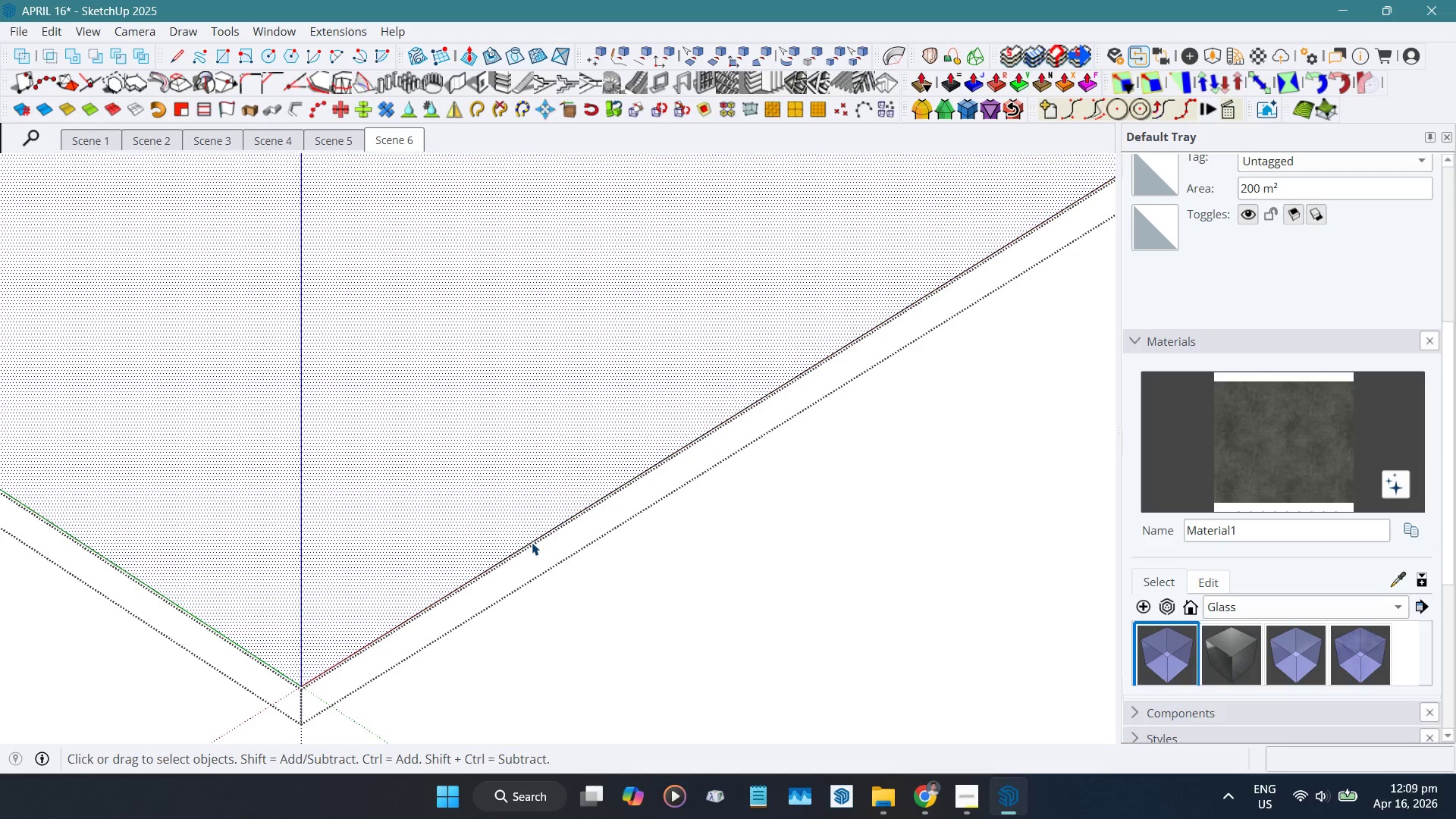 
key(Shift+W)
 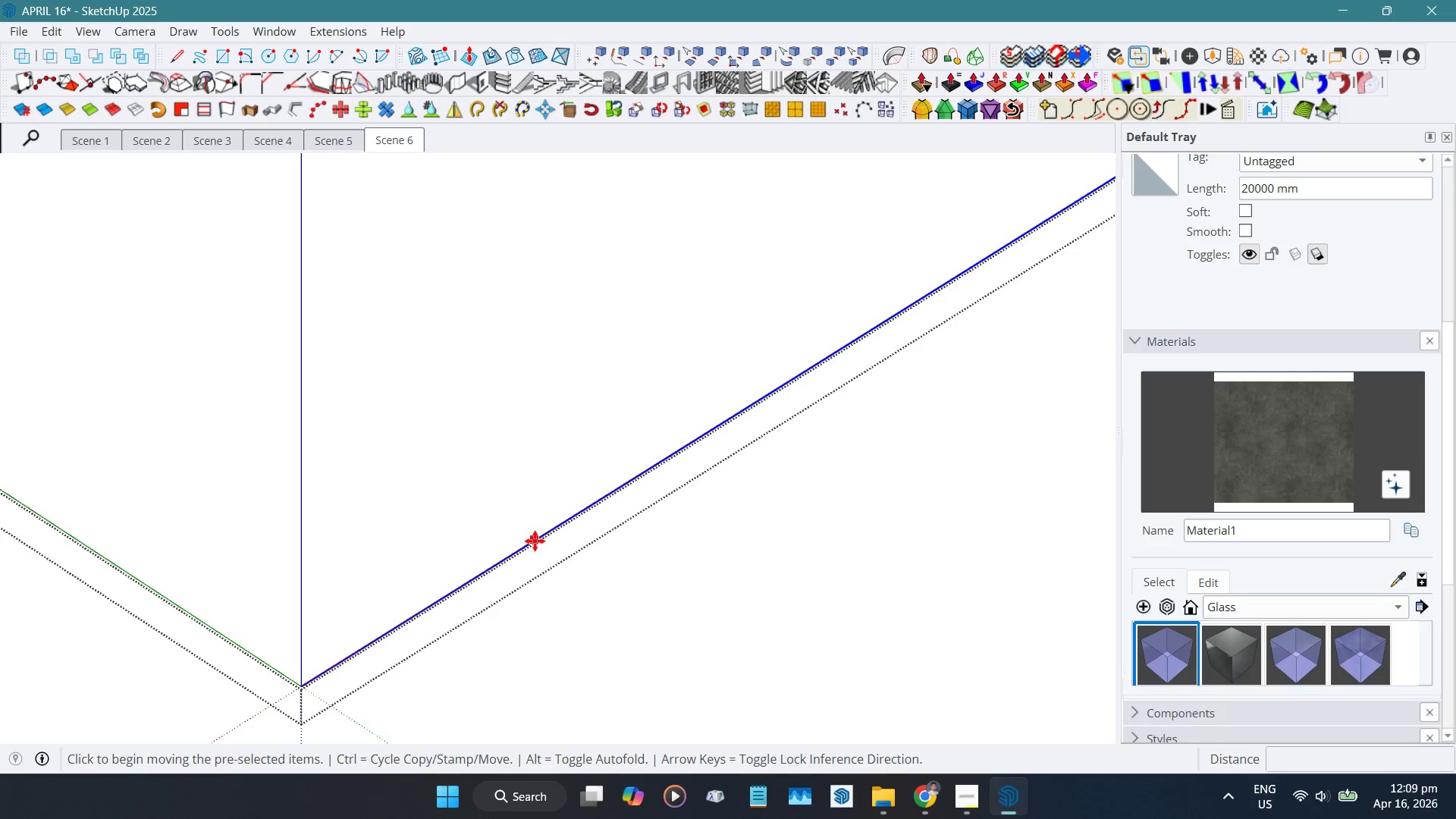 
left_click([535, 541])
 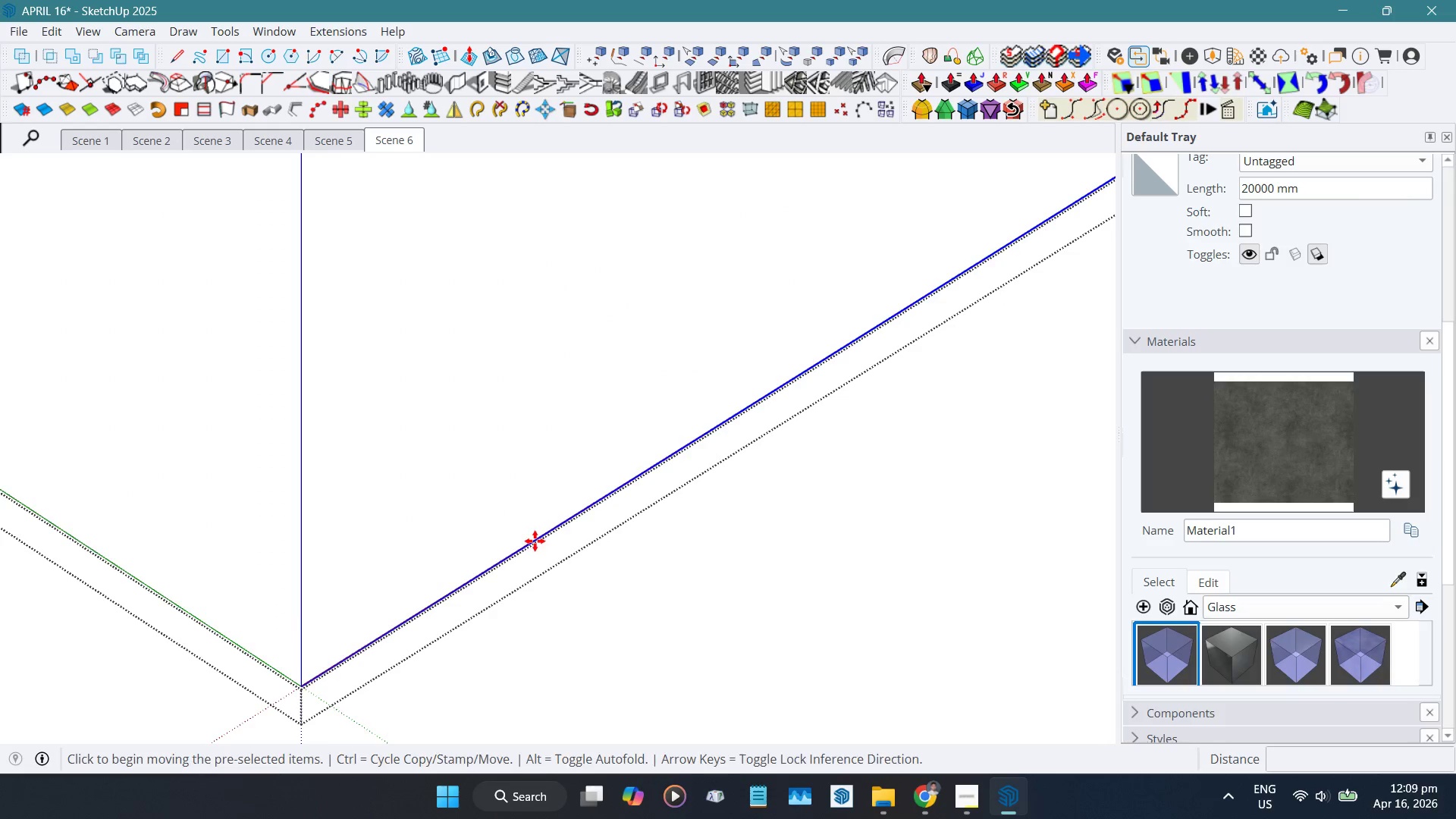 
key(Control+ControlLeft)
 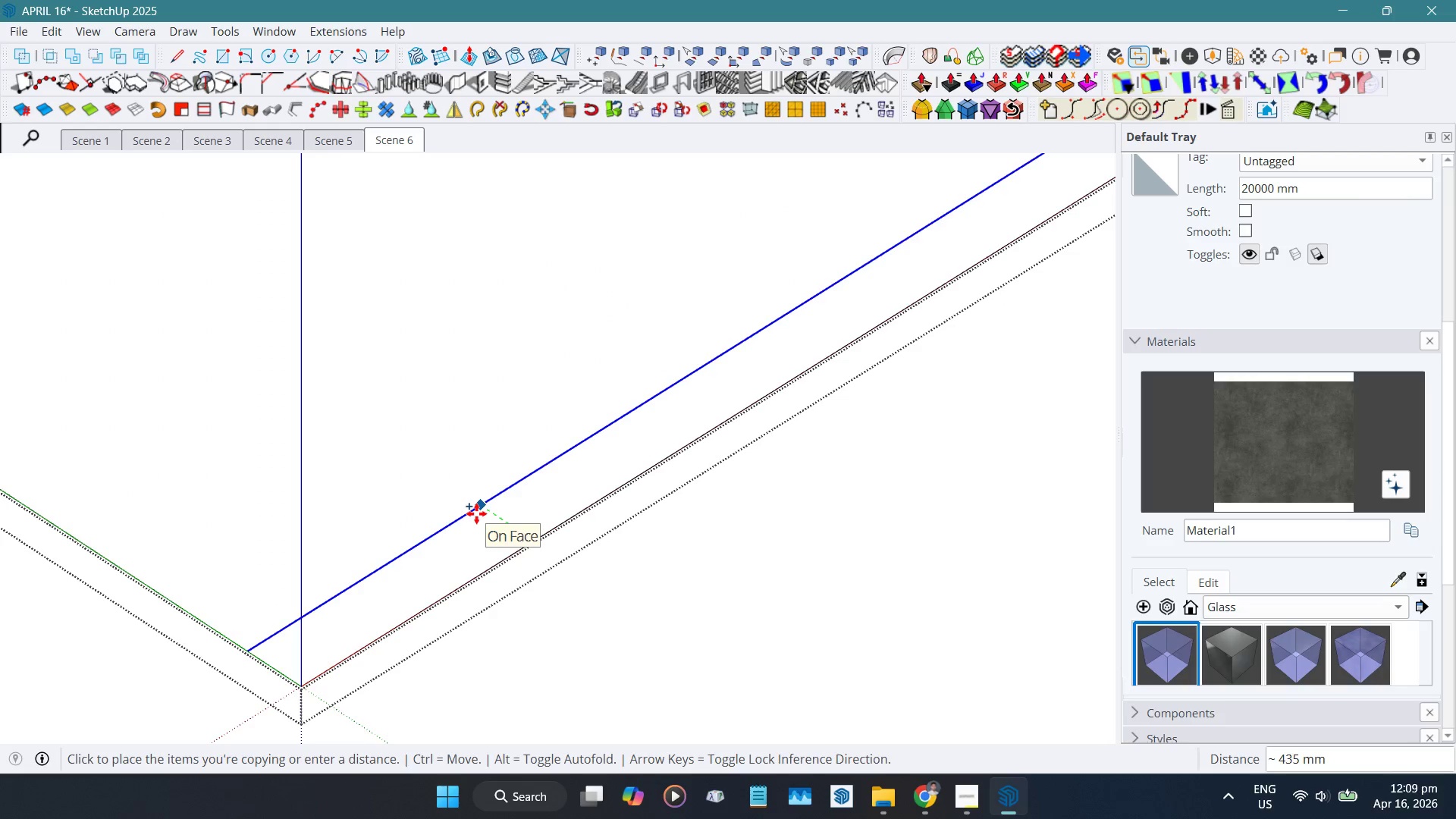 
key(Numpad1)
 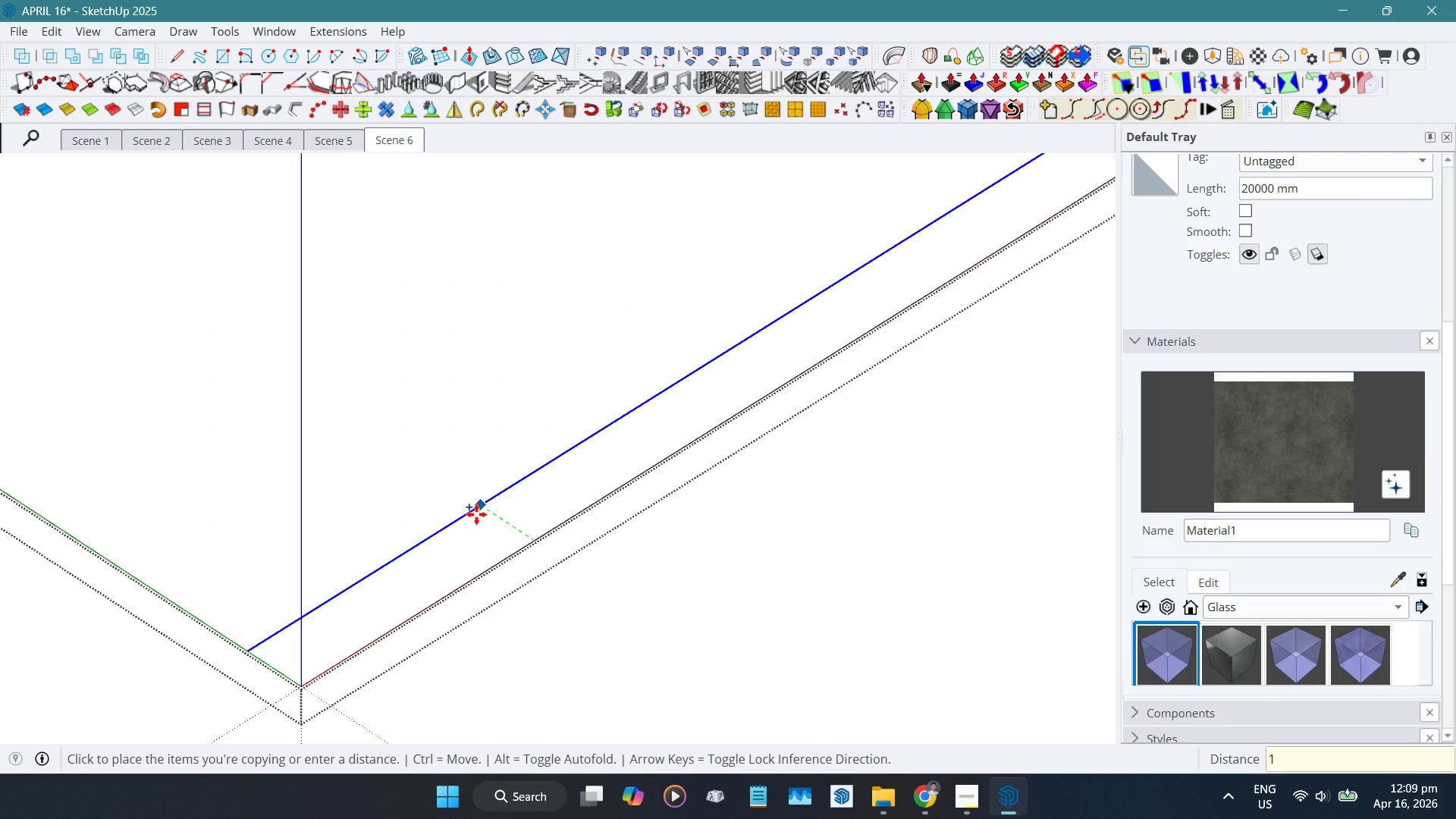 
key(Numpad0)
 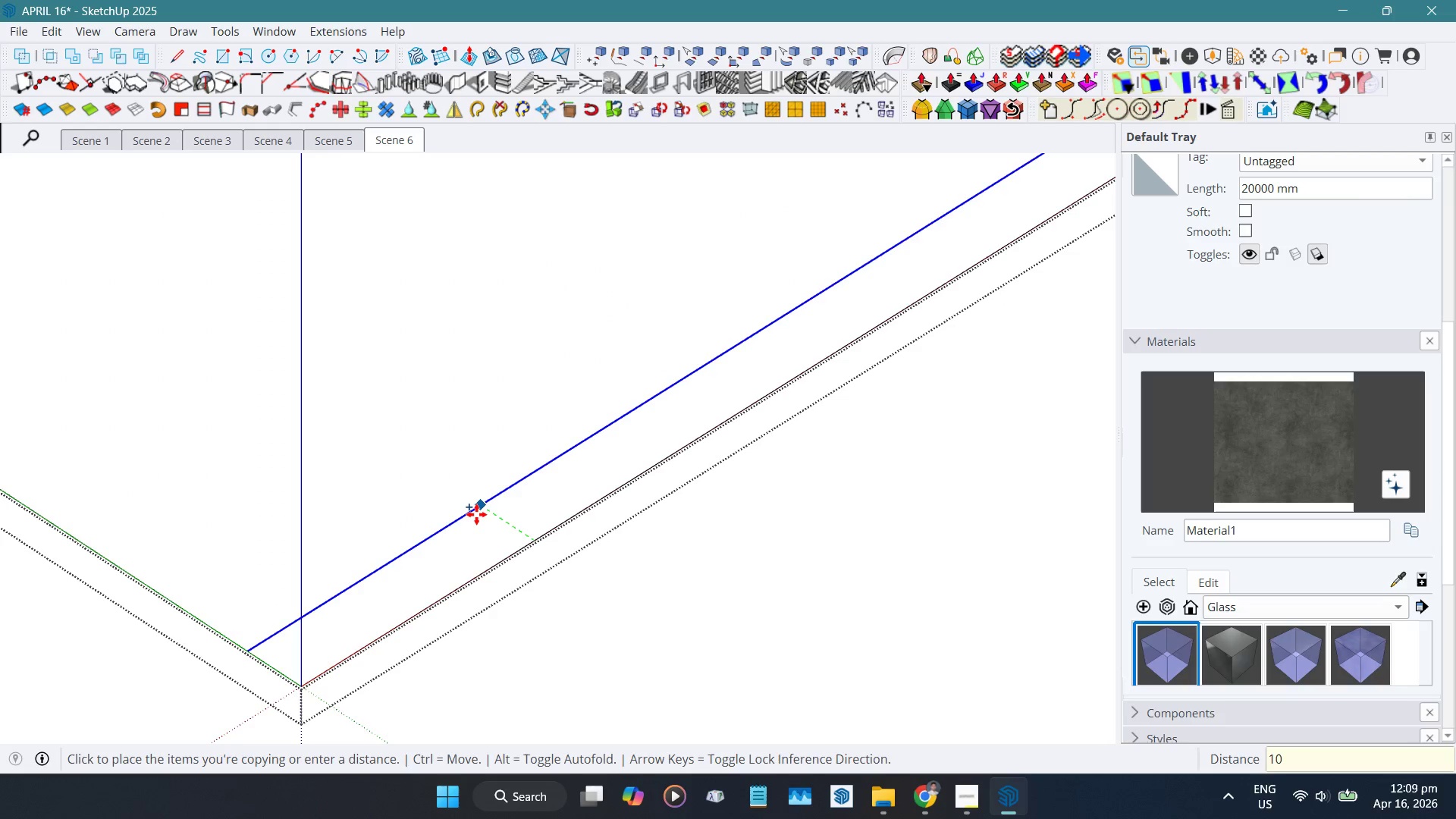 
key(Numpad0)
 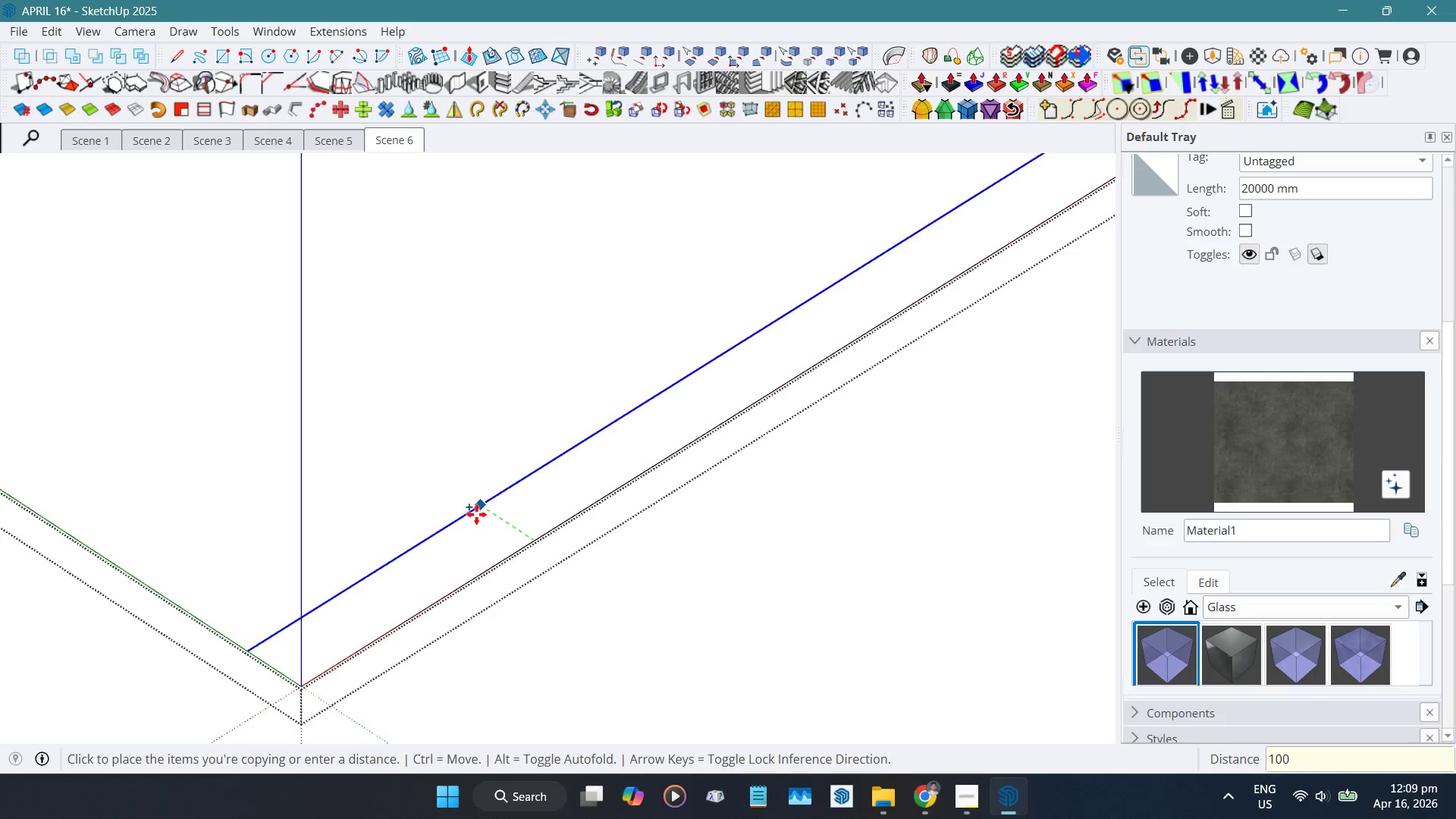 
key(NumpadEnter)
 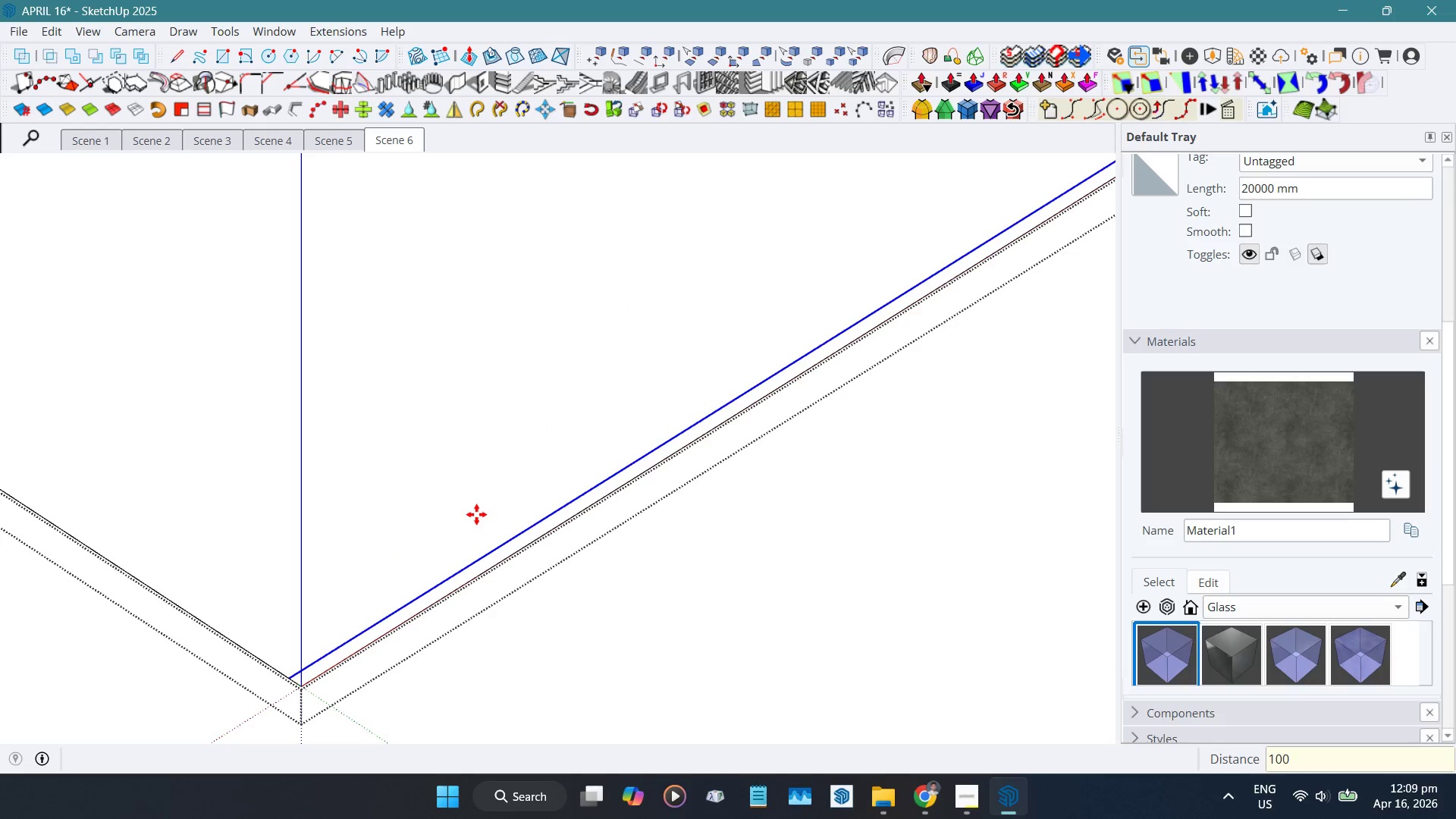 
key(Space)
 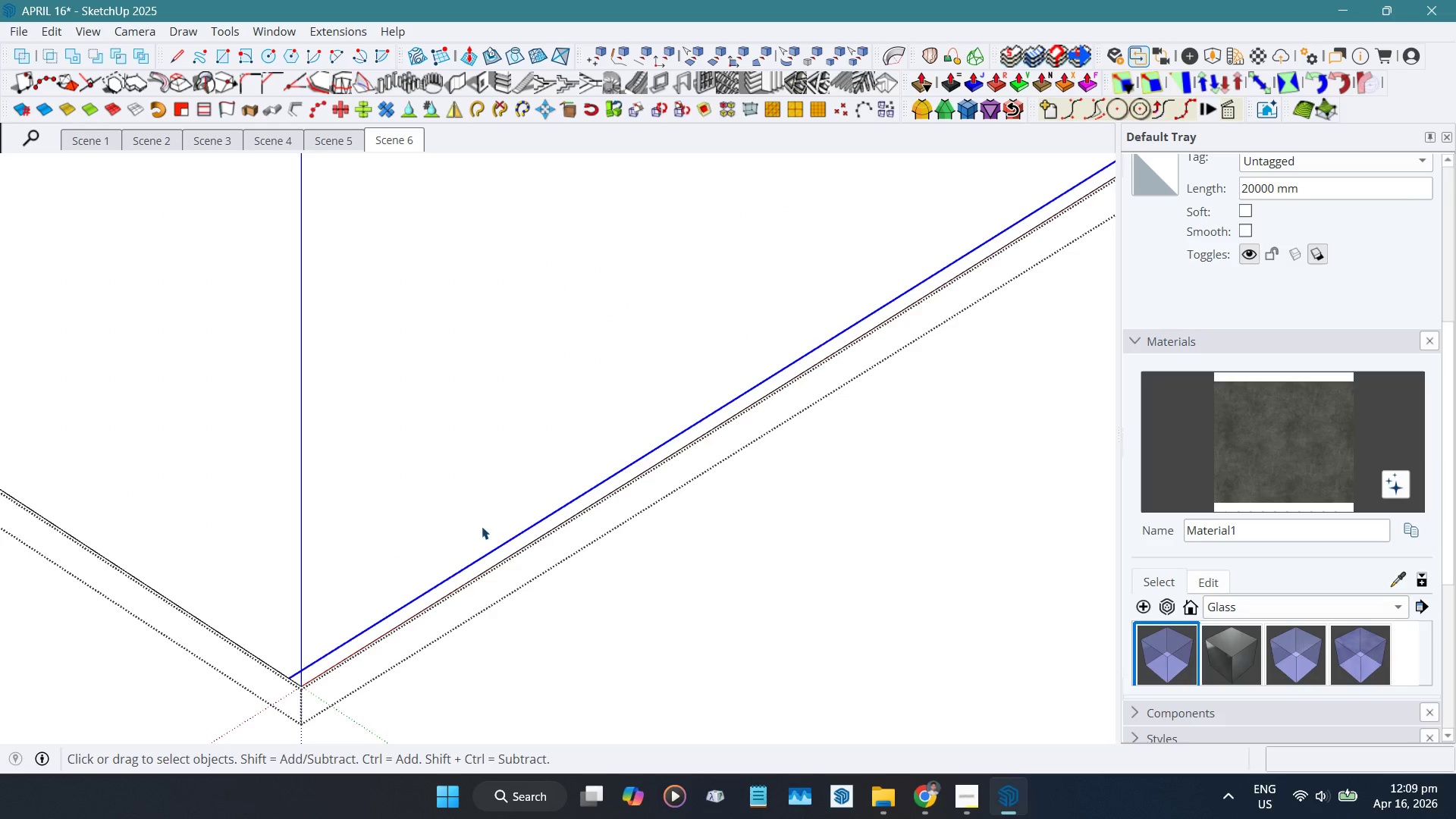 
key(B)
 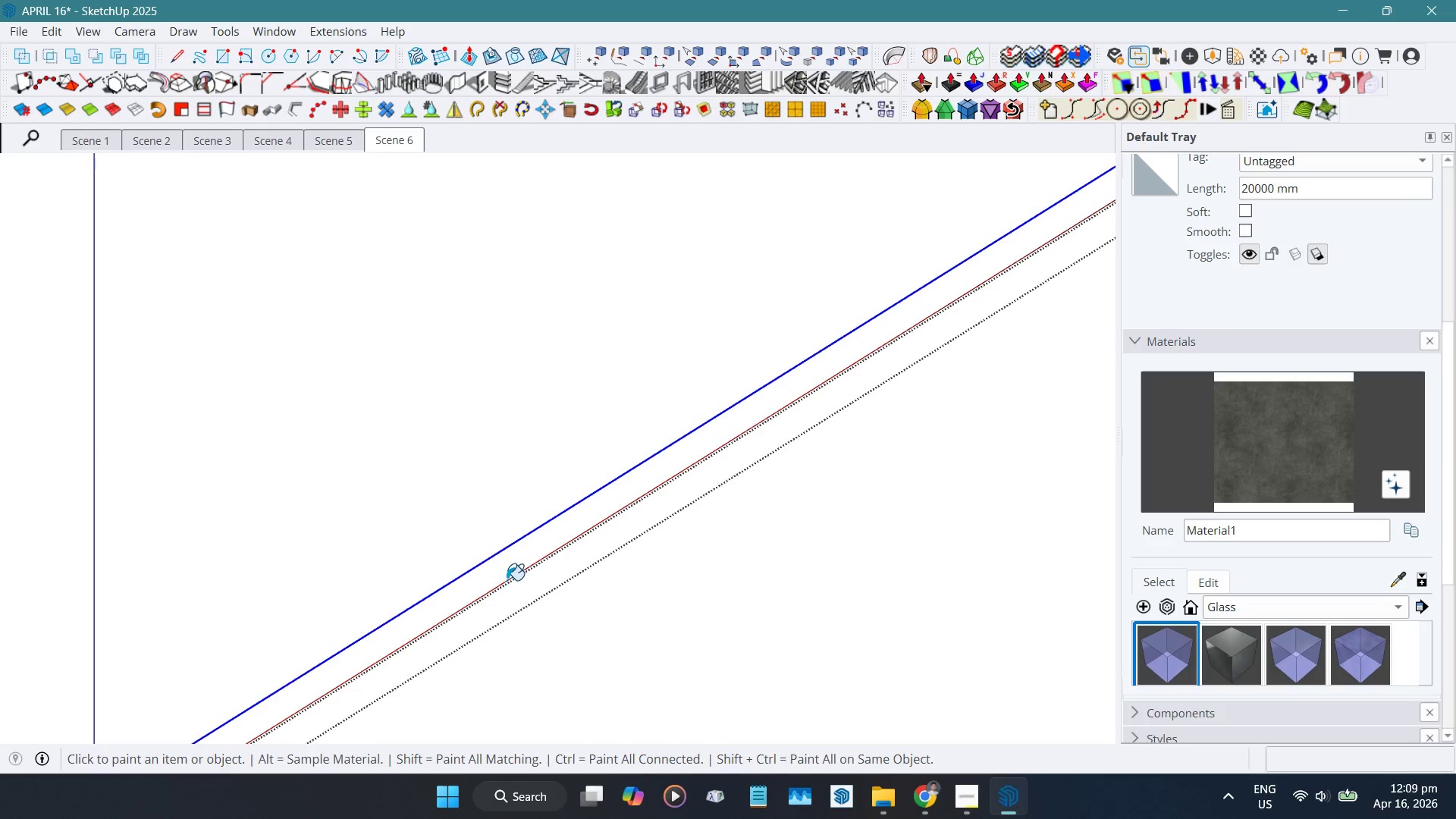 
scroll: coordinate [493, 560], scroll_direction: up, amount: 7.0
 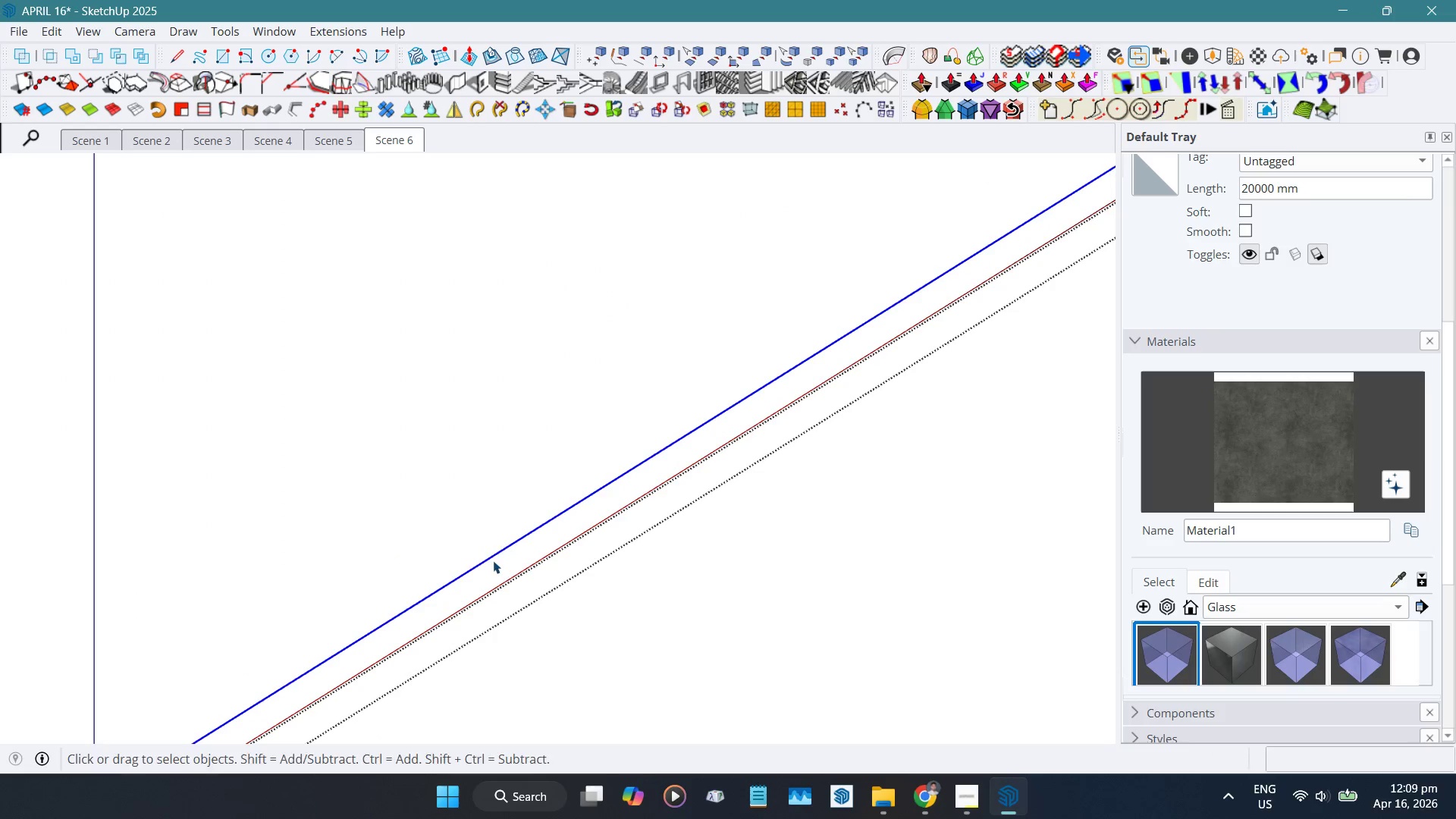 
double_click([498, 560])
 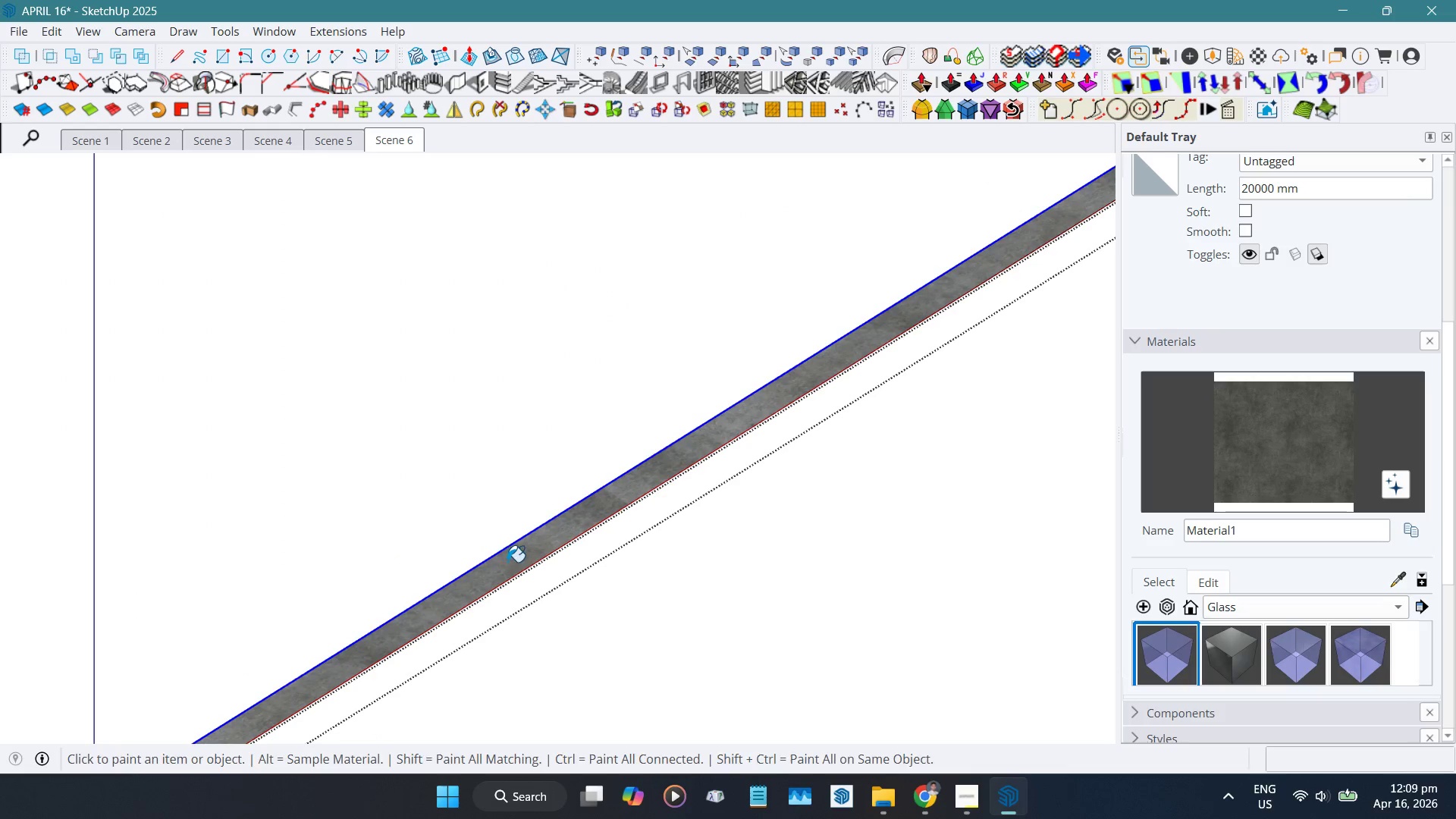 
key(Space)
 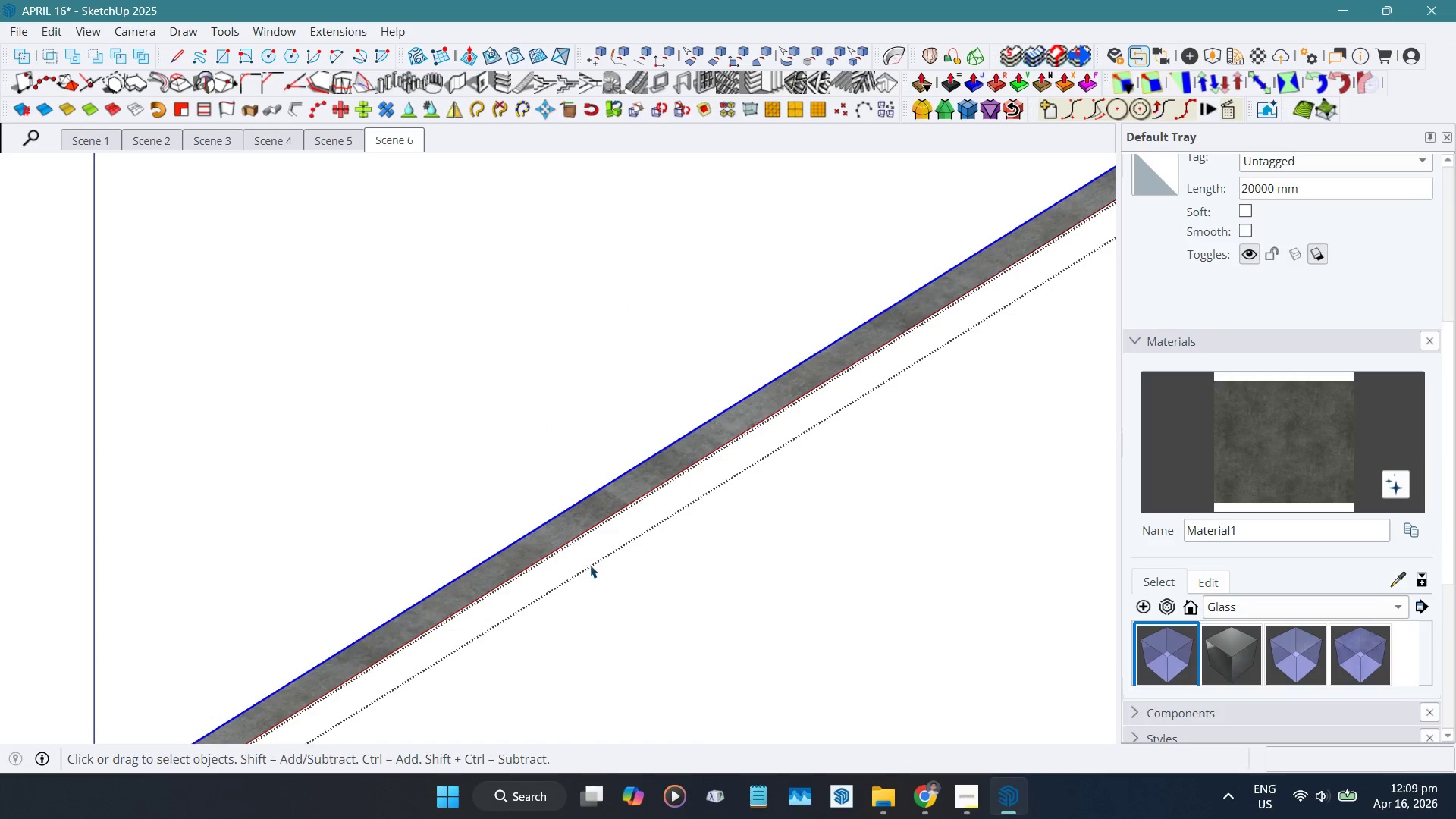 
scroll: coordinate [326, 645], scroll_direction: down, amount: 29.0
 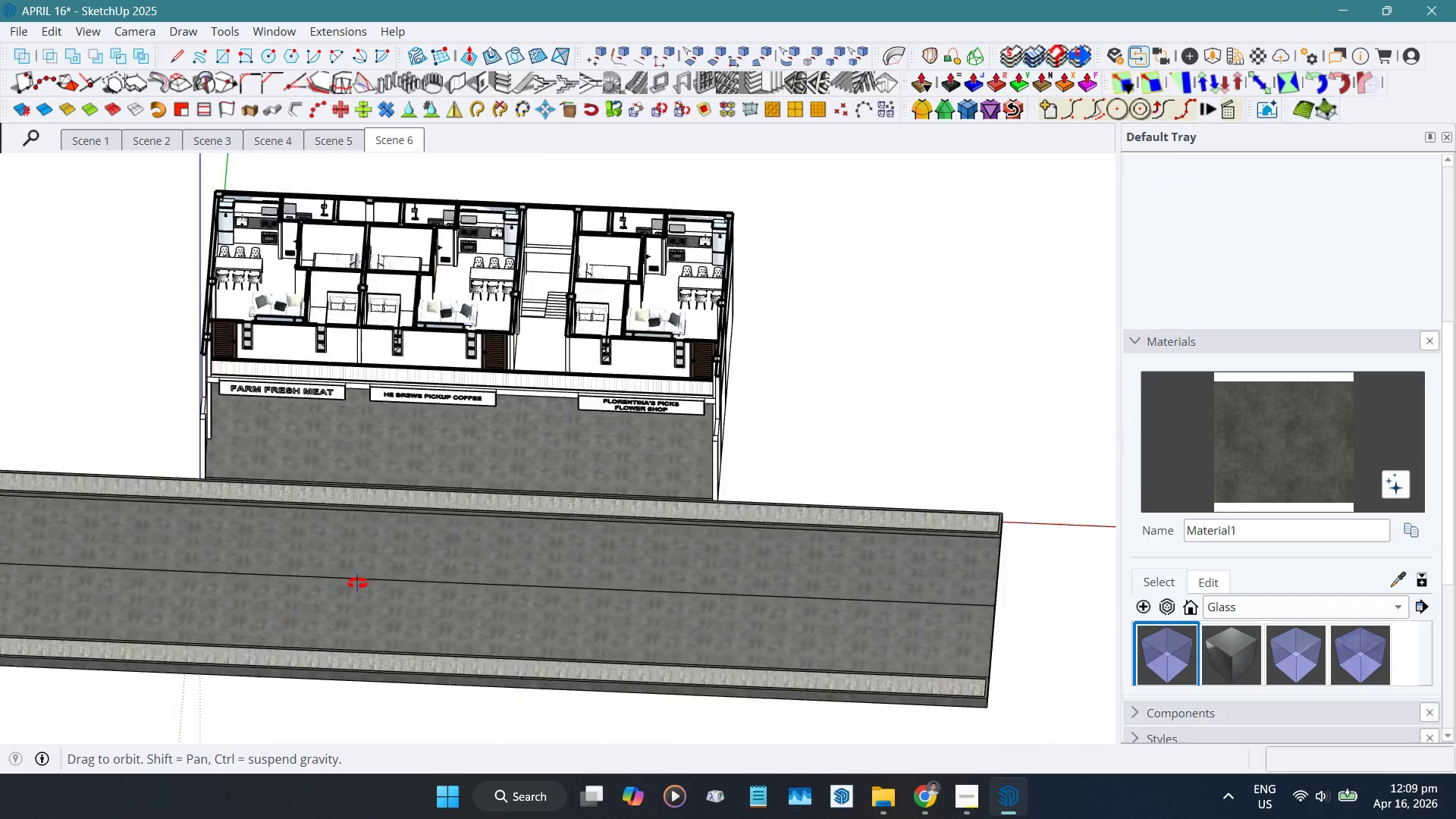 
hold_key(key=ShiftLeft, duration=0.42)
 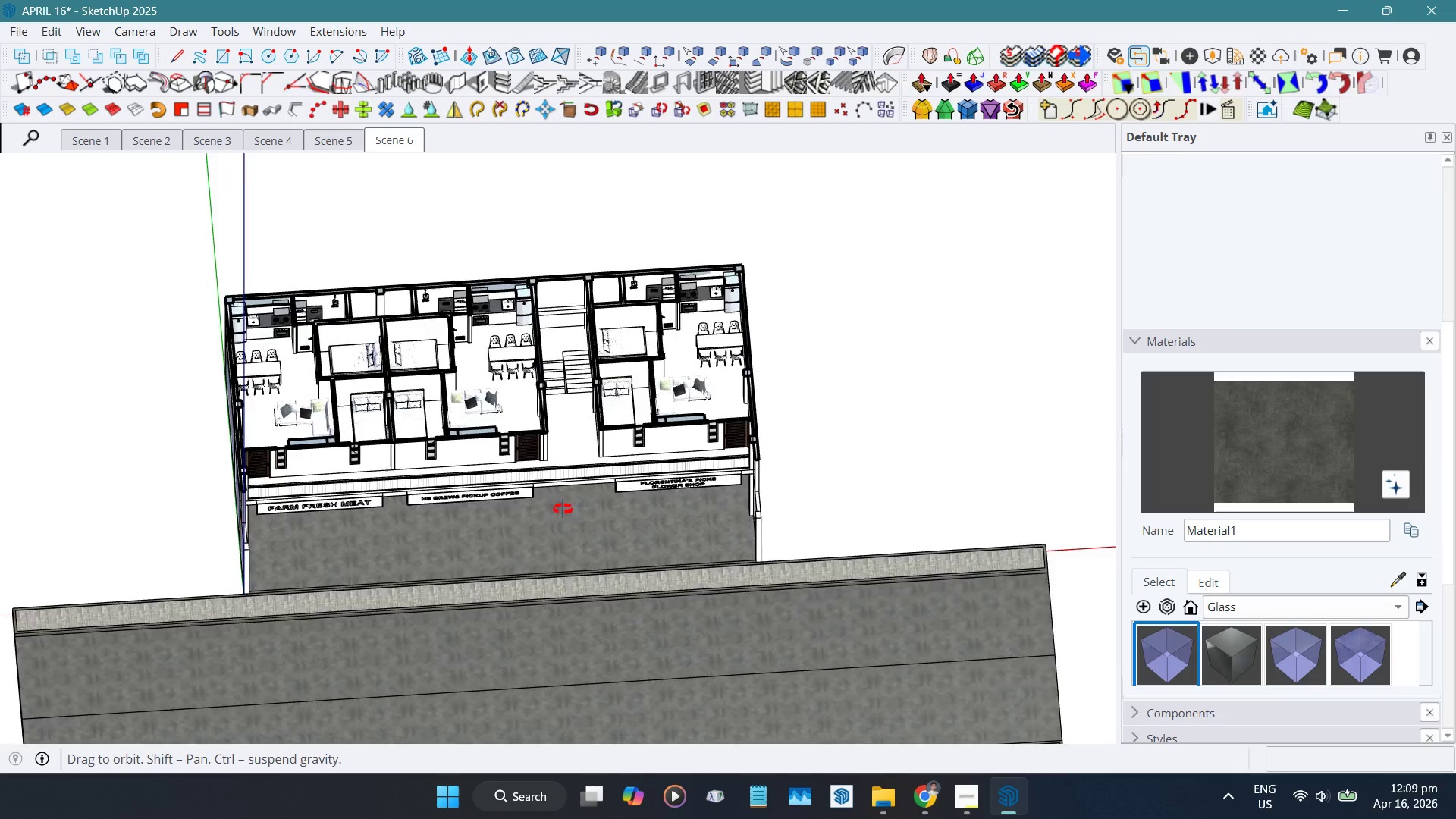 
key(Shift+ShiftLeft)
 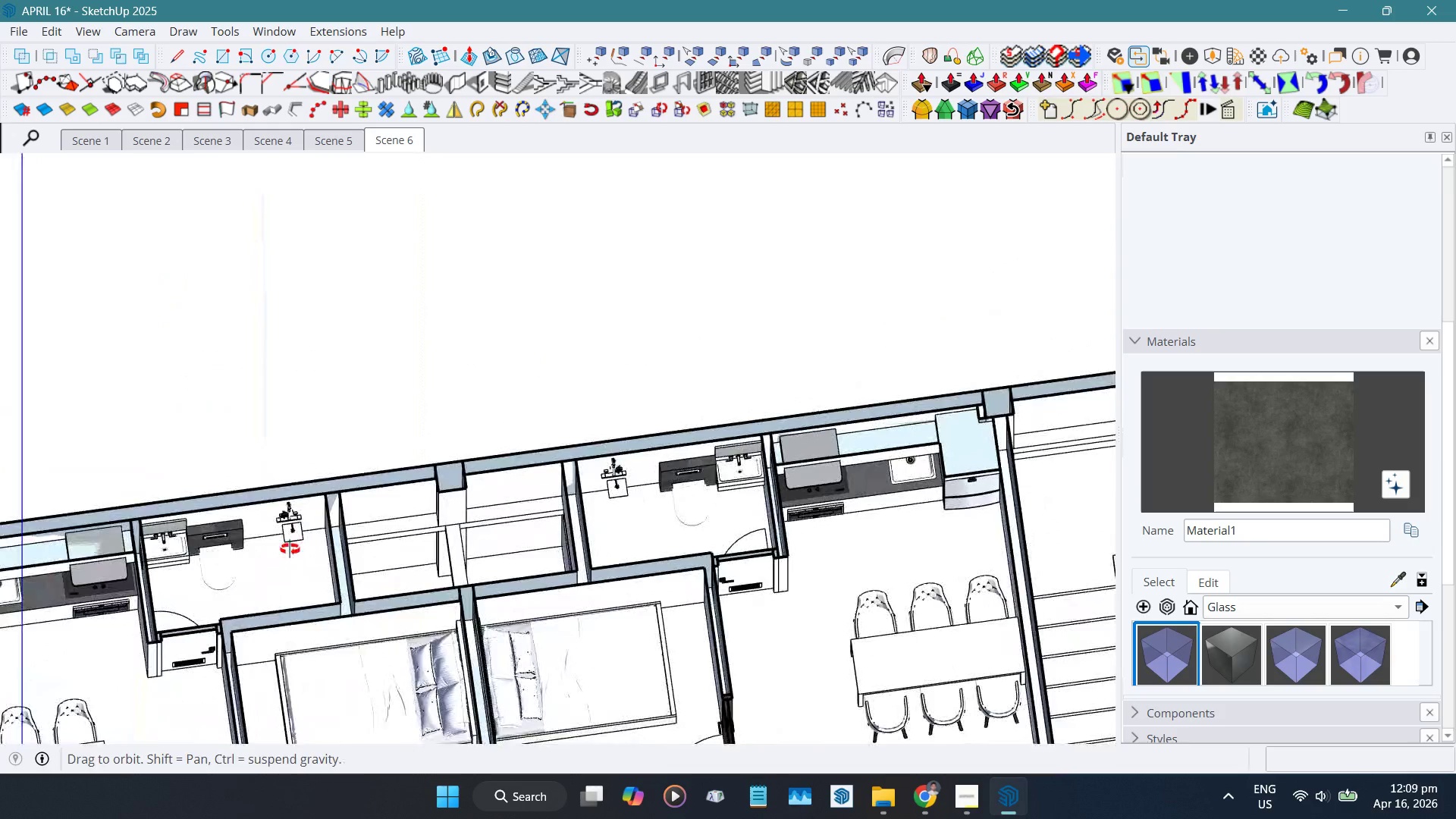 
scroll: coordinate [1253, 270], scroll_direction: up, amount: 23.0
 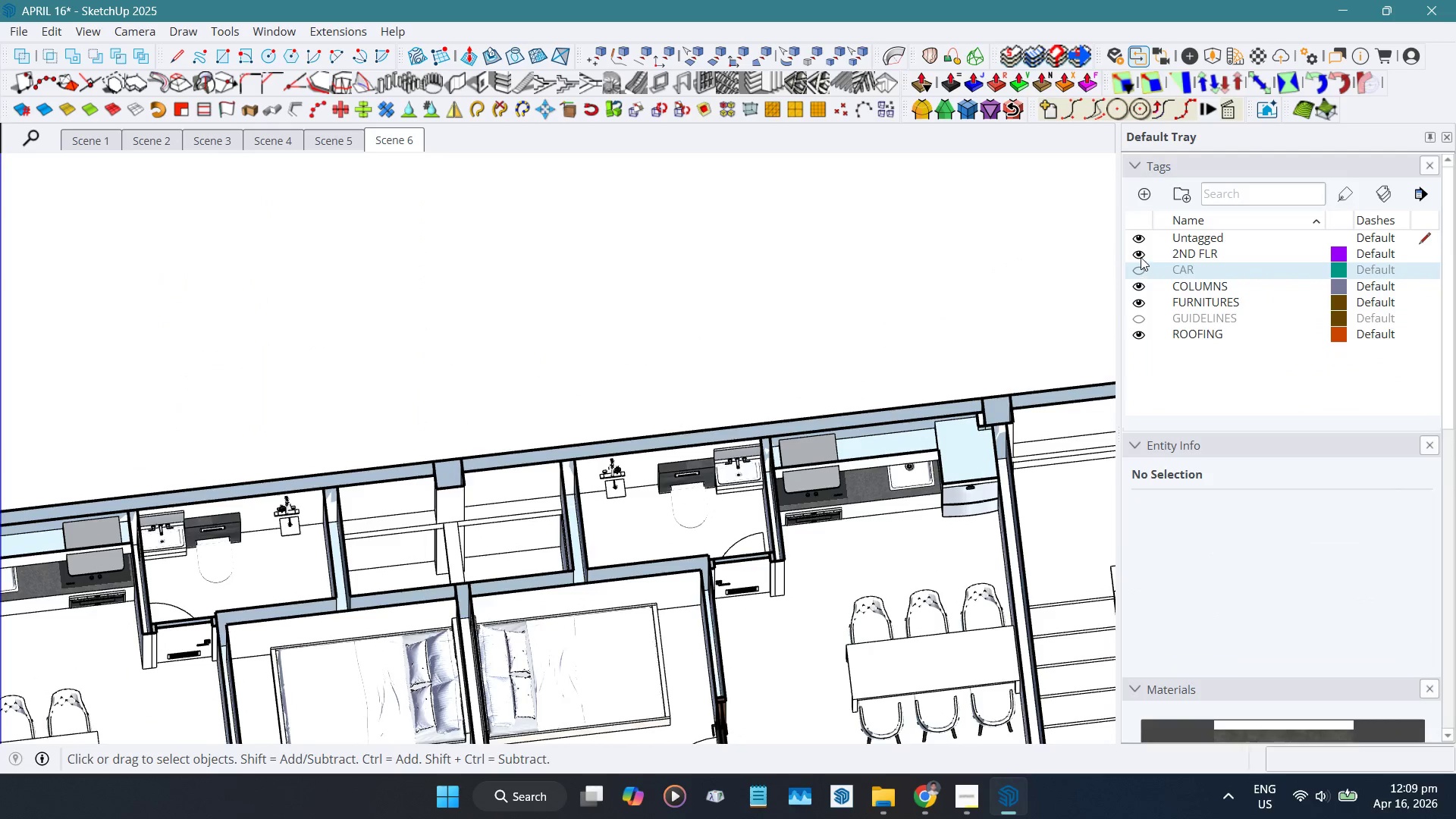 
left_click([1140, 255])
 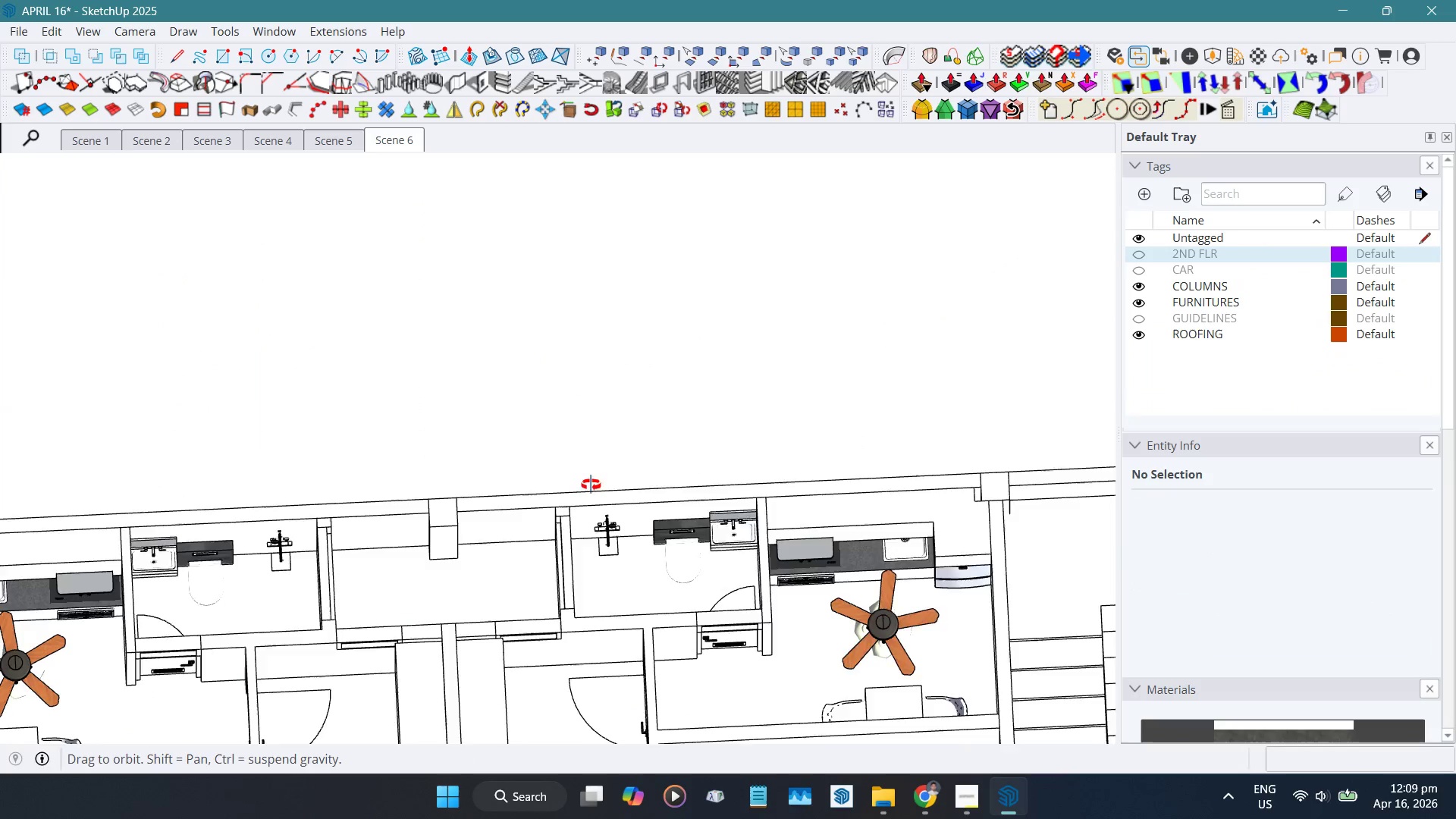 
key(Shift+ShiftLeft)
 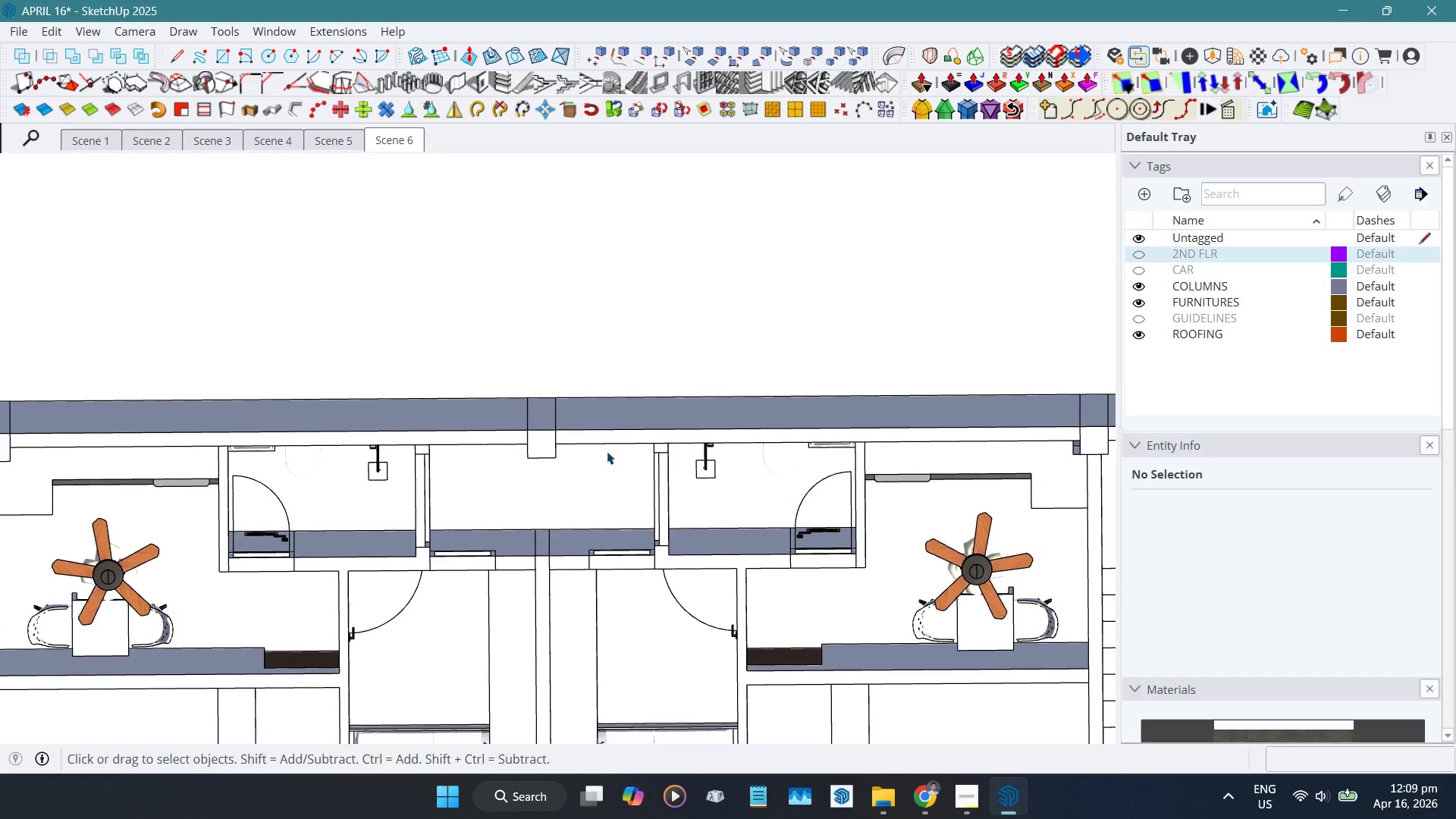 
scroll: coordinate [505, 479], scroll_direction: up, amount: 7.0
 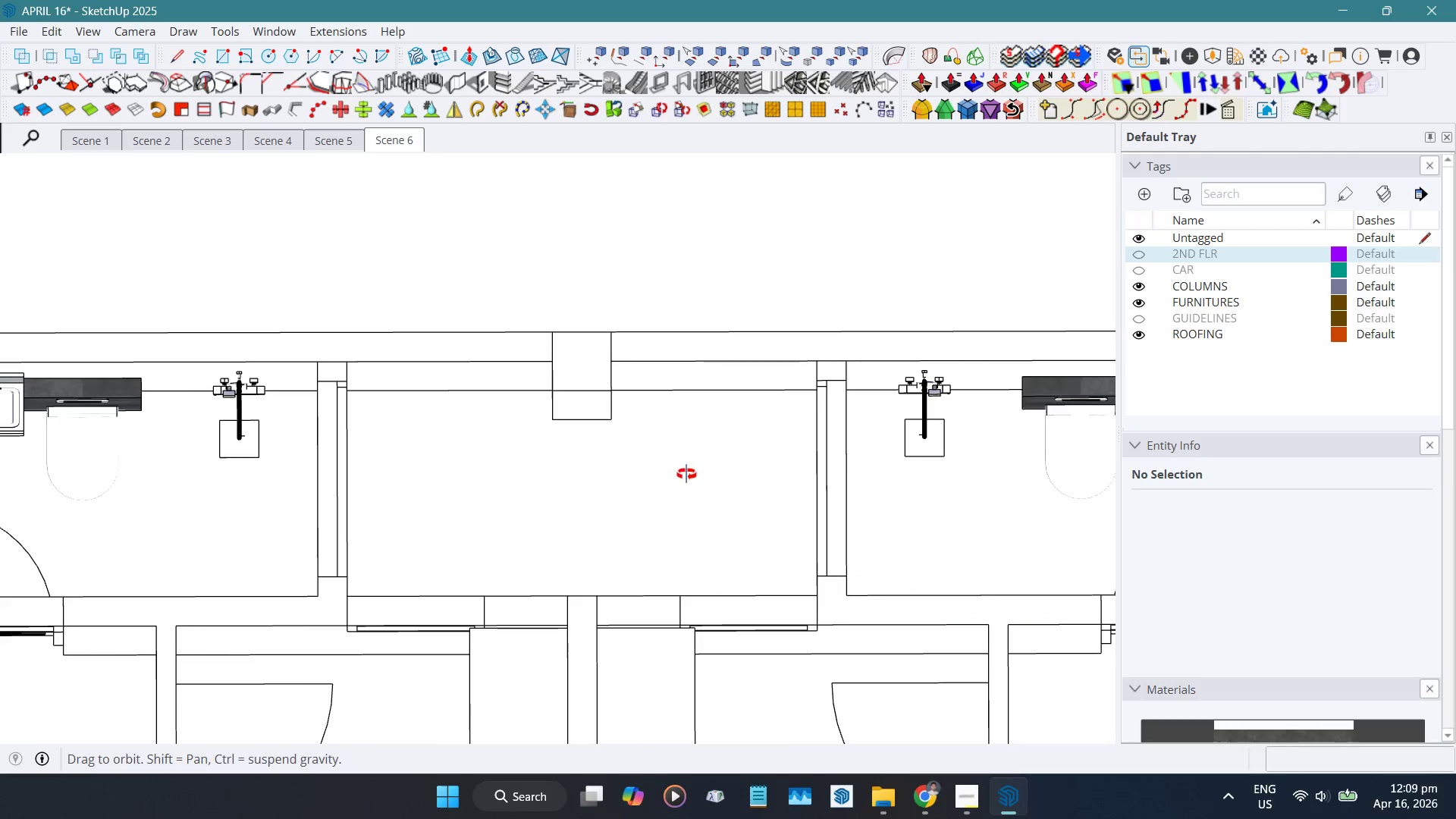 
key(Alt+1)
 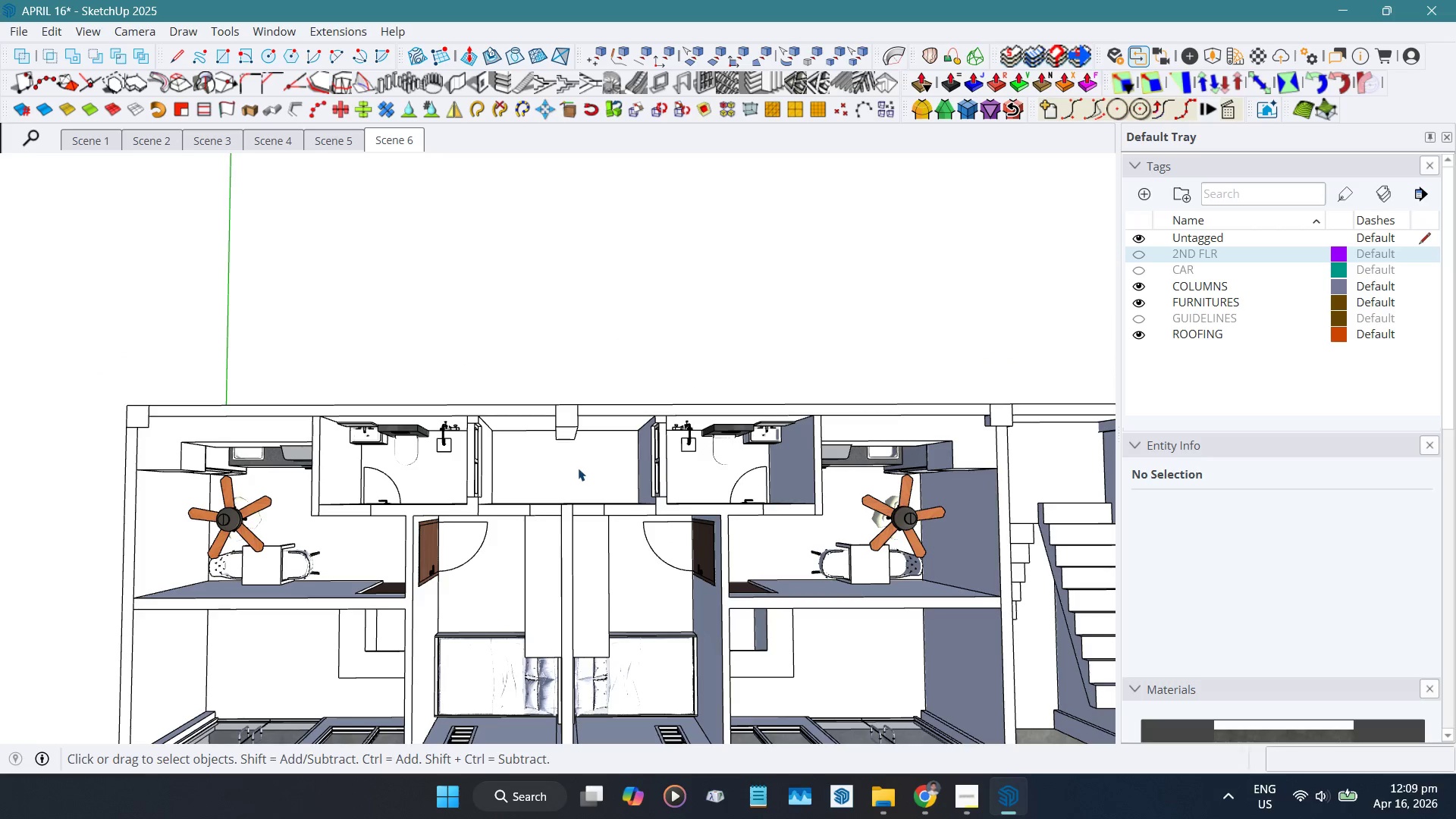 
scroll: coordinate [575, 469], scroll_direction: up, amount: 13.0
 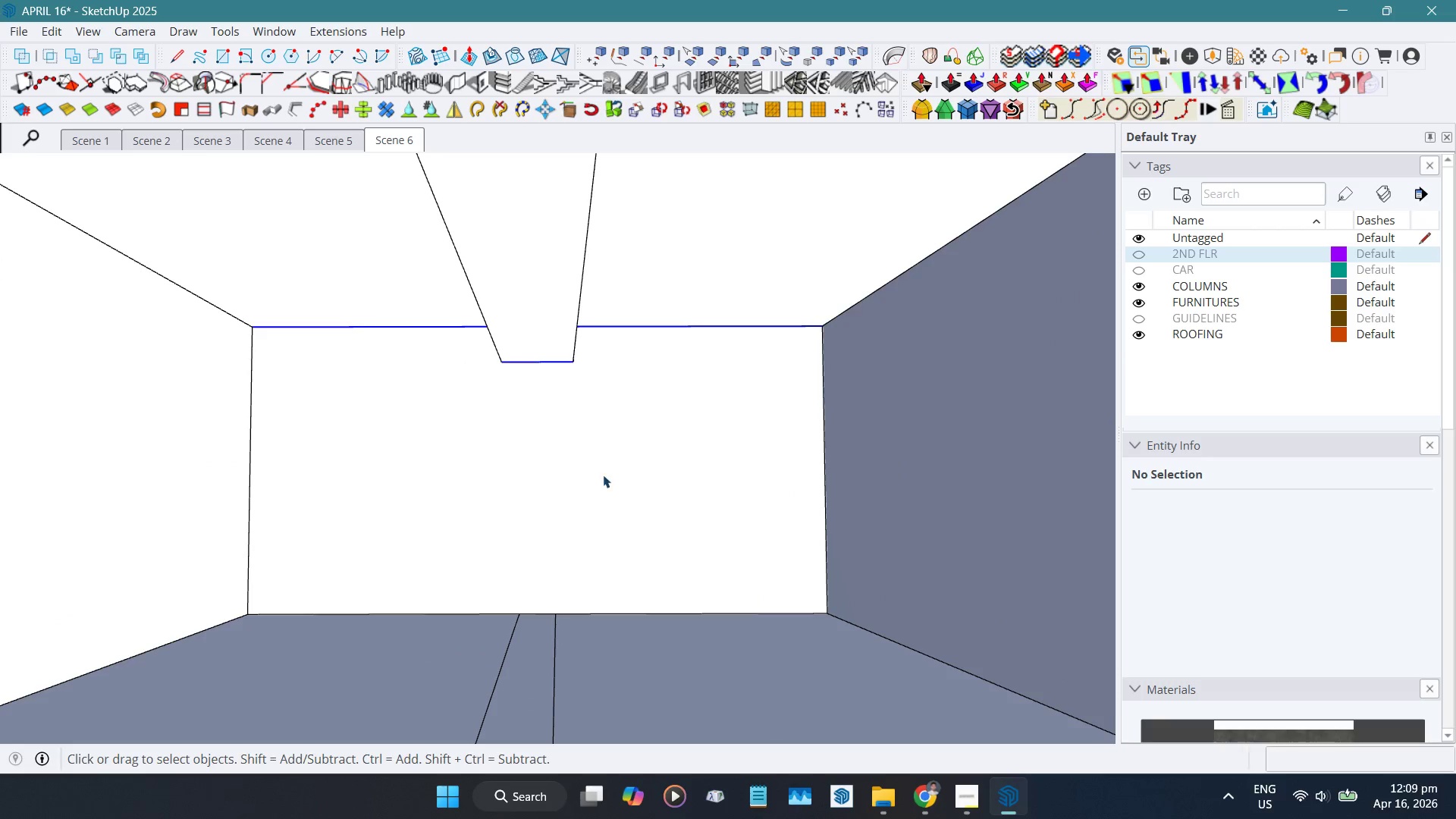 
double_click([604, 475])
 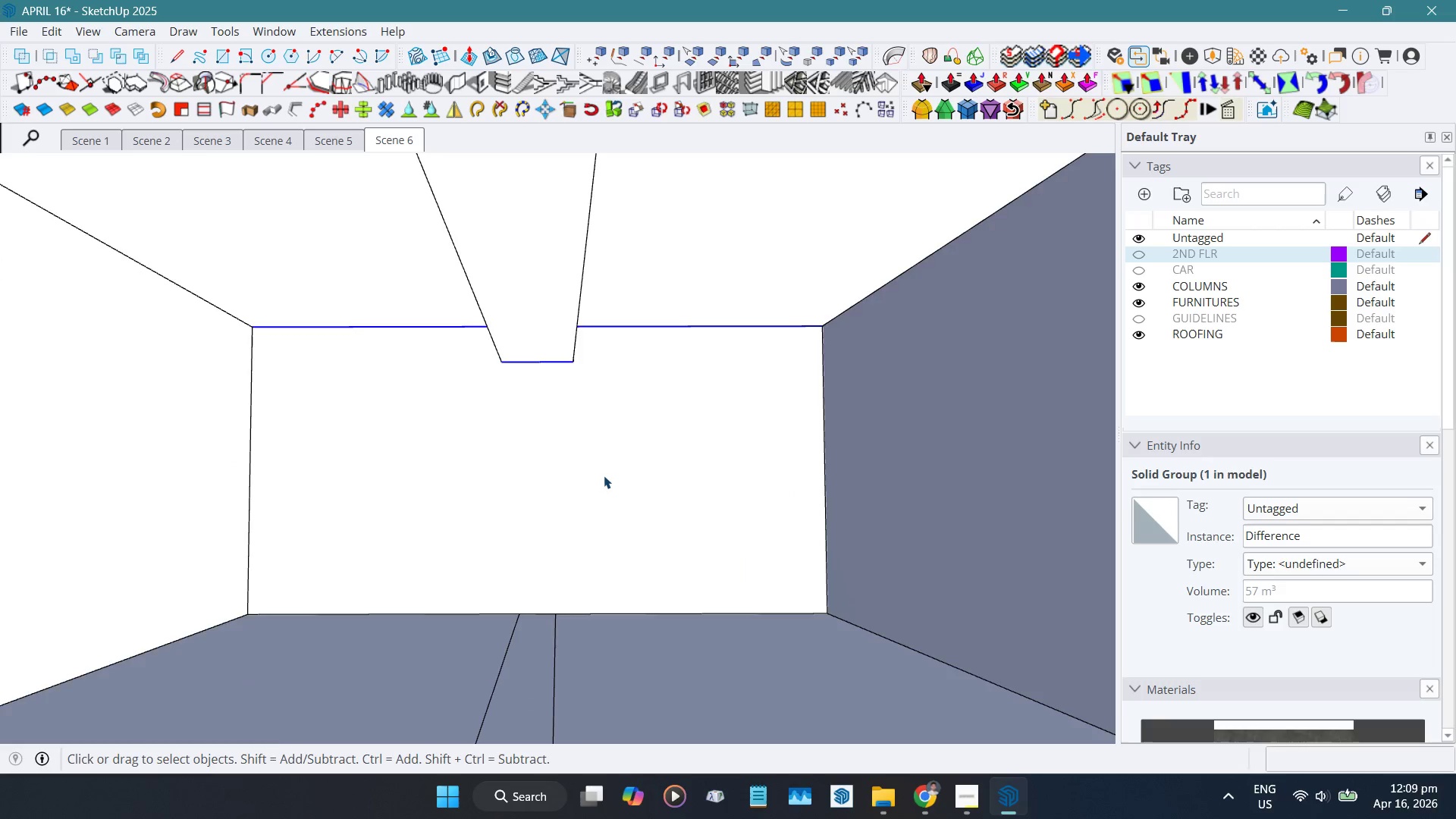 
triple_click([604, 475])
 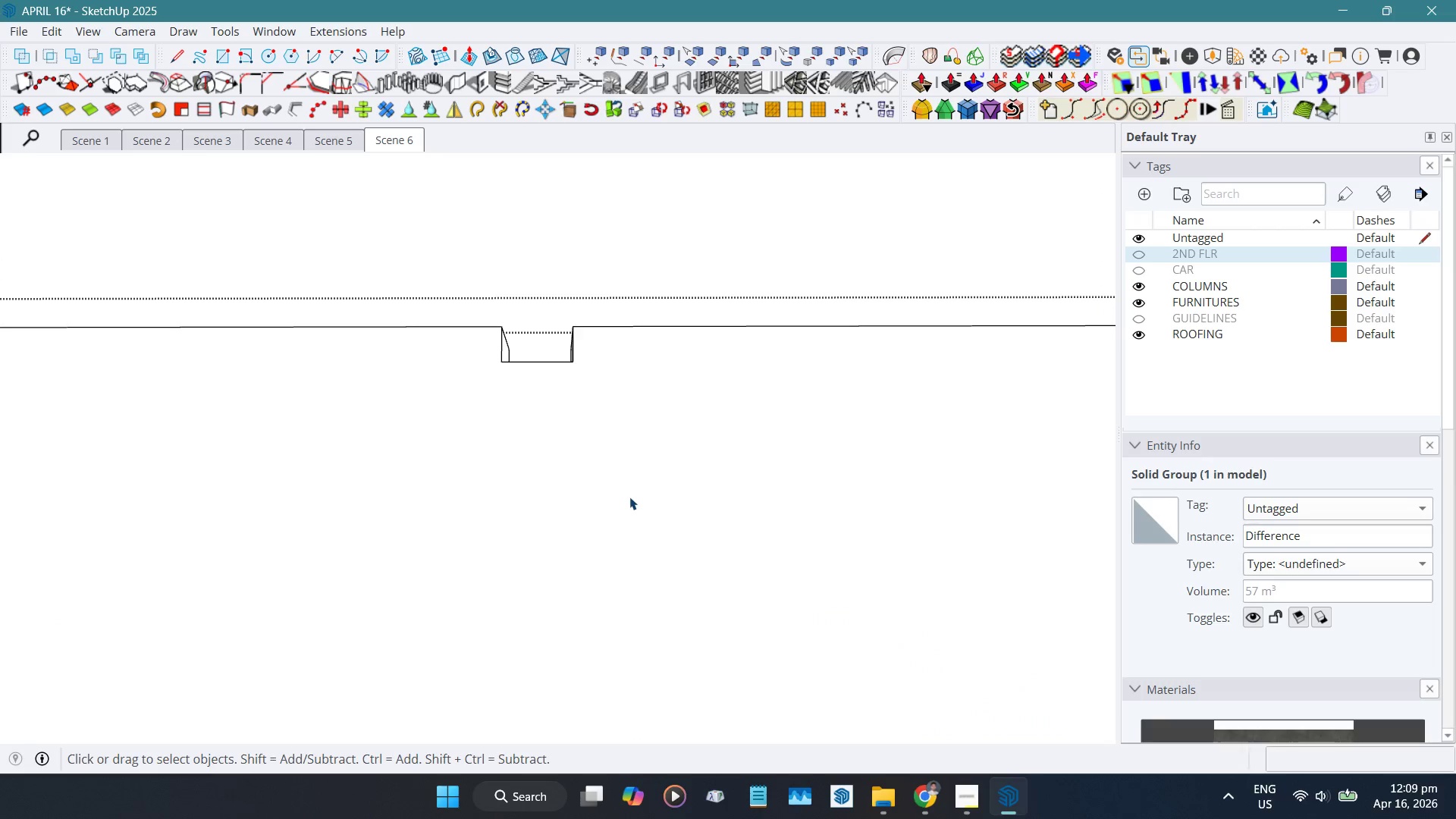 
left_click([629, 497])
 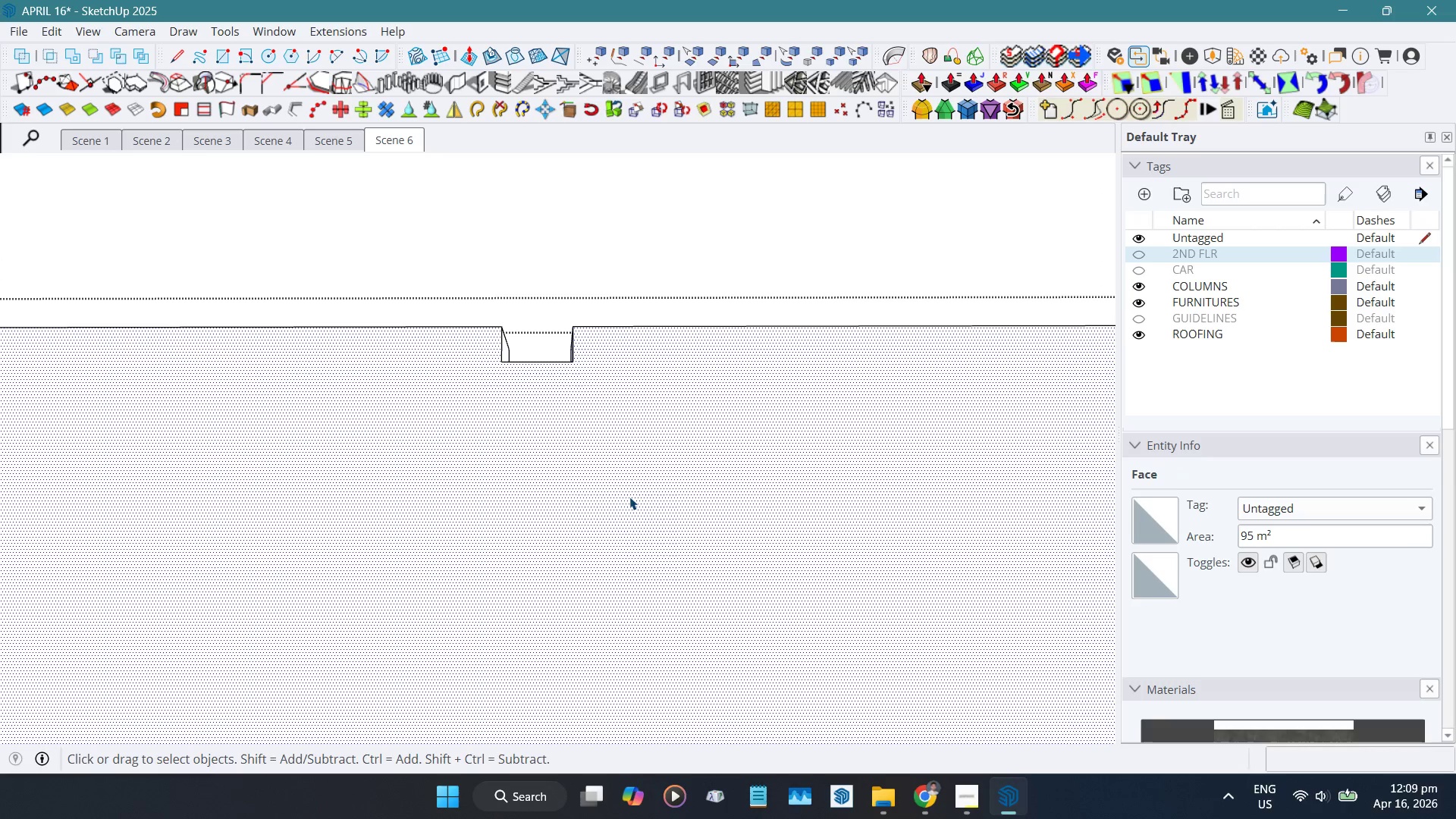 
key(Alt+H)
 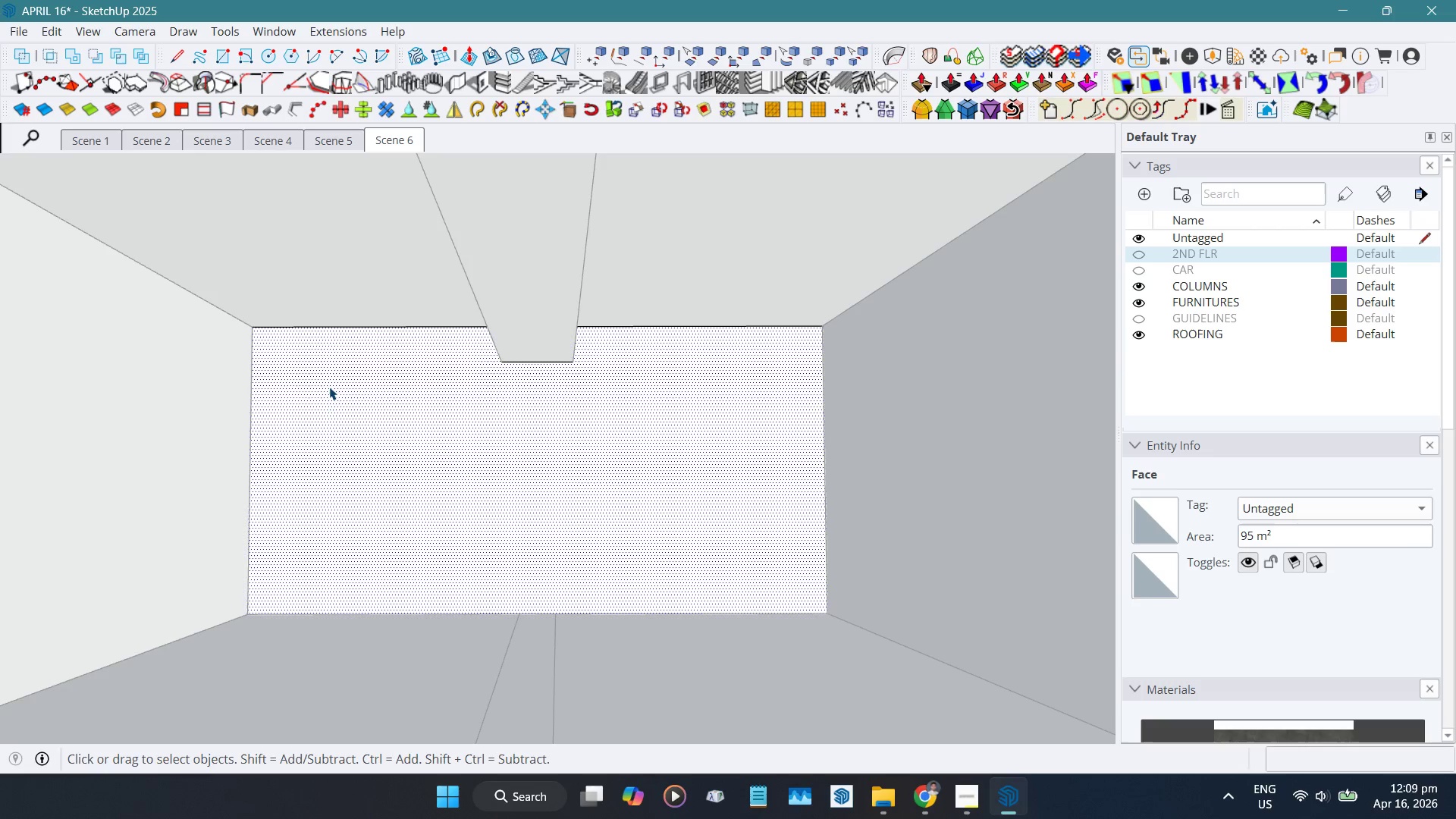 
key(Shift+ShiftLeft)
 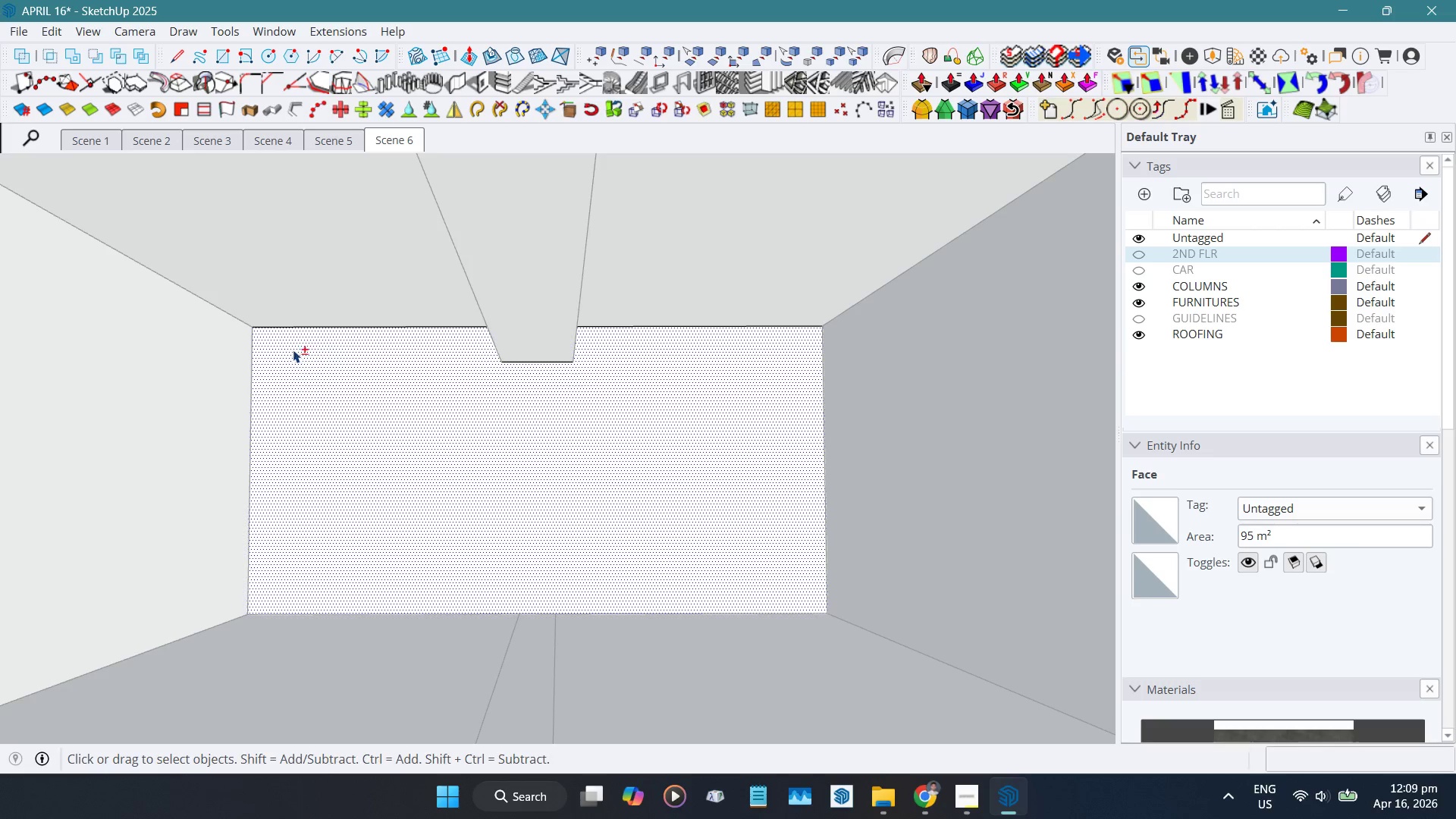 
key(Shift+F)
 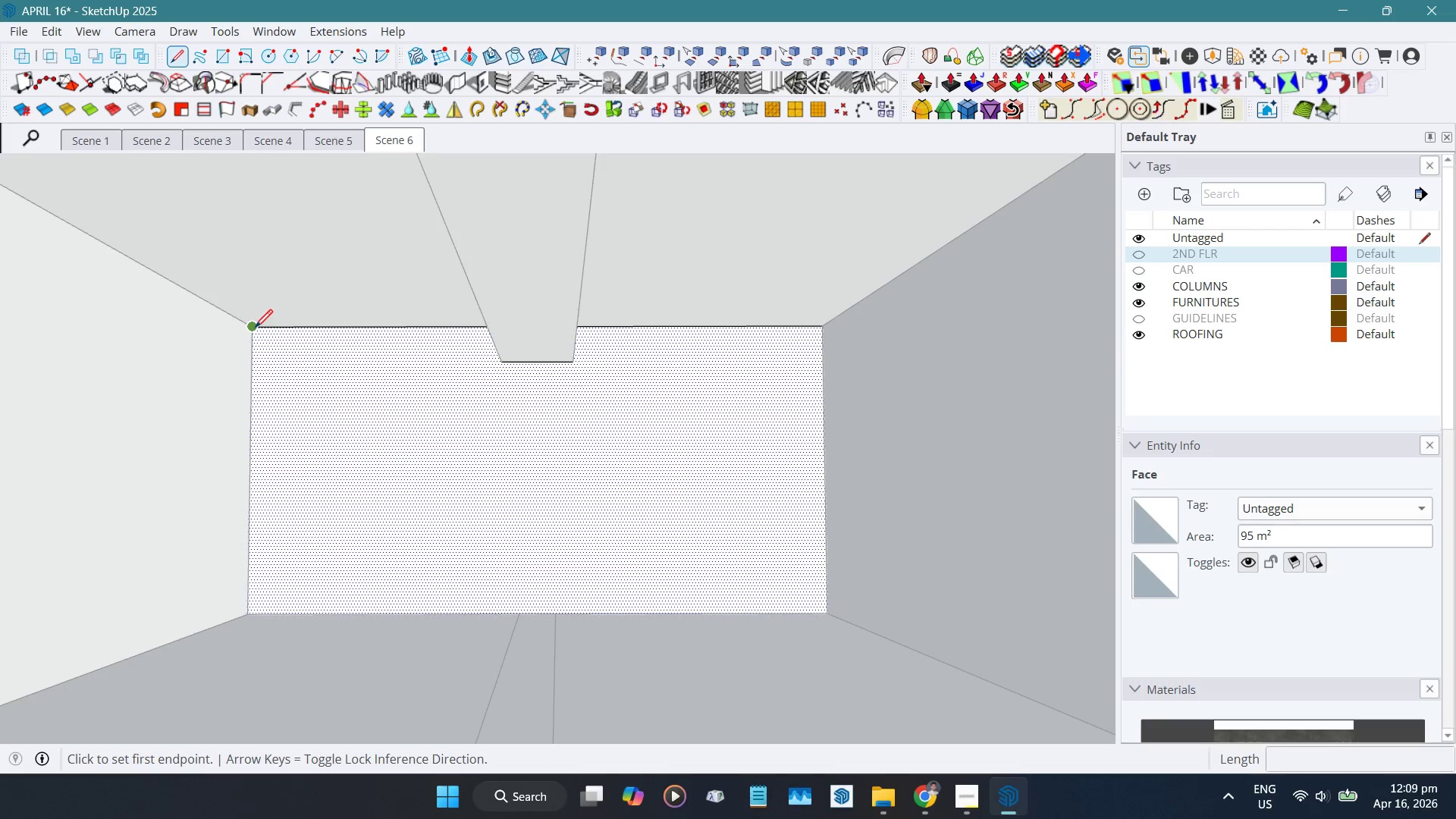 
left_click([253, 329])
 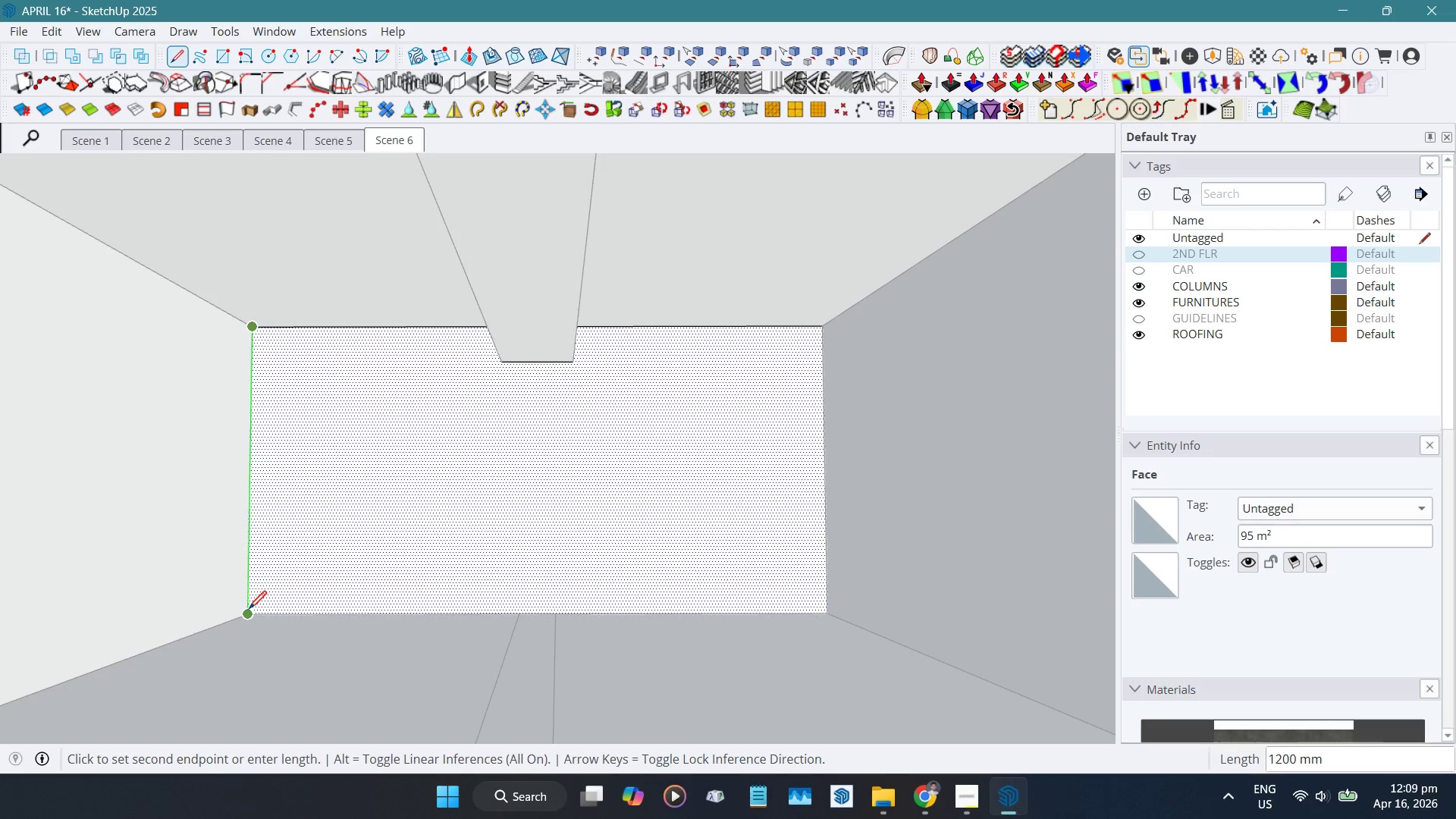 
left_click_drag(start_coordinate=[249, 613], to_coordinate=[253, 613])
 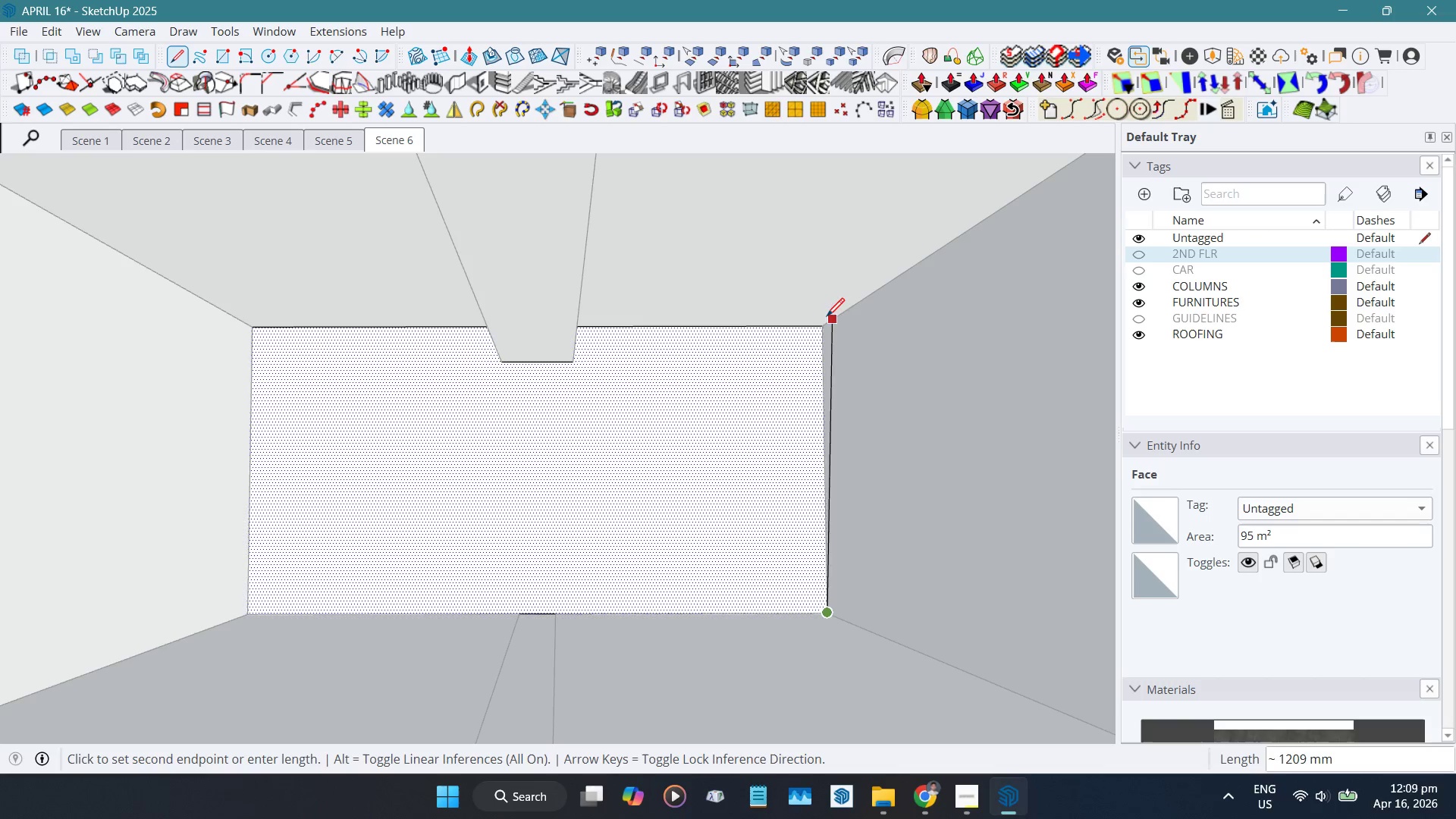 
key(Space)
 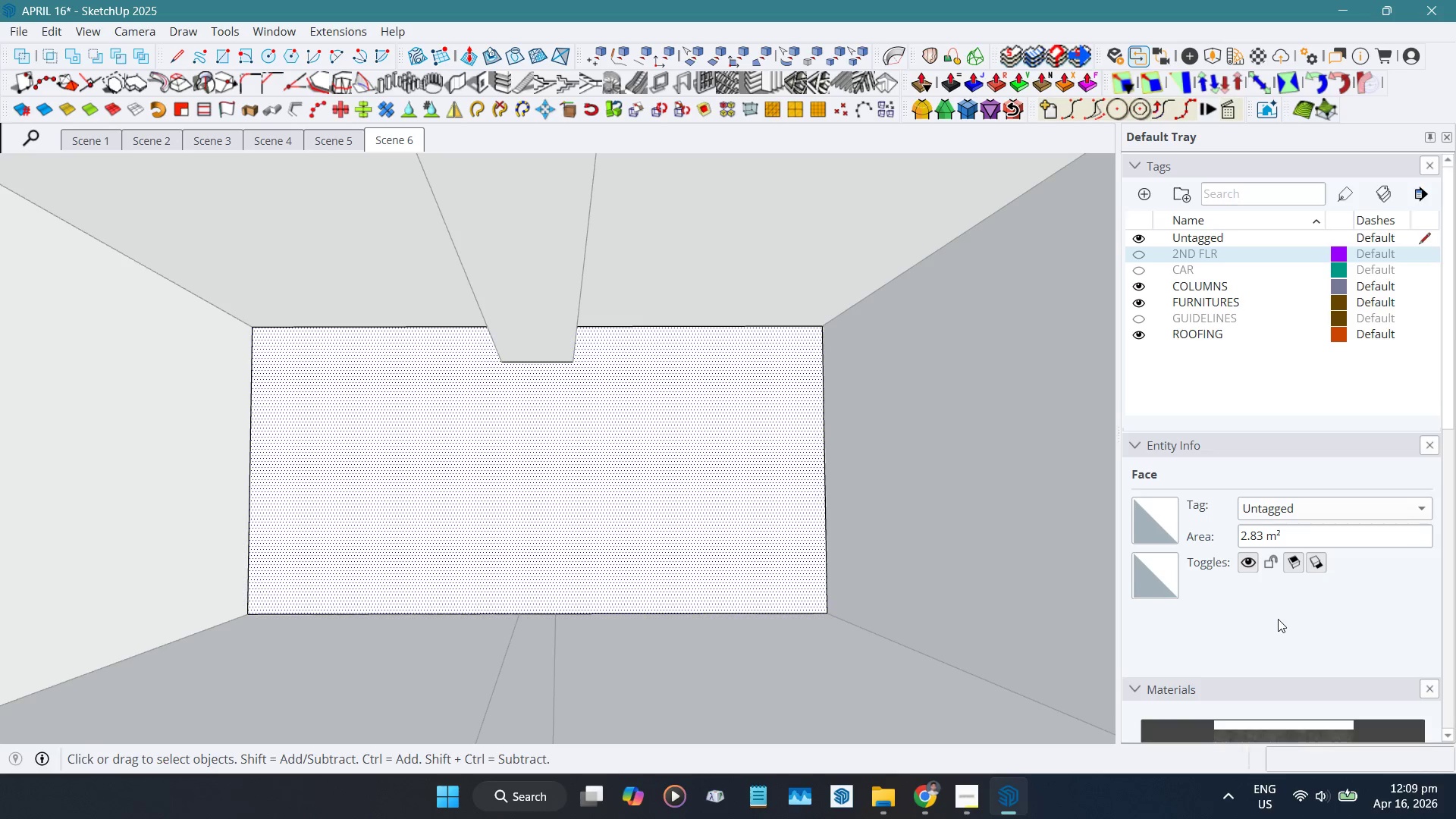 
scroll: coordinate [1277, 676], scroll_direction: down, amount: 8.0
 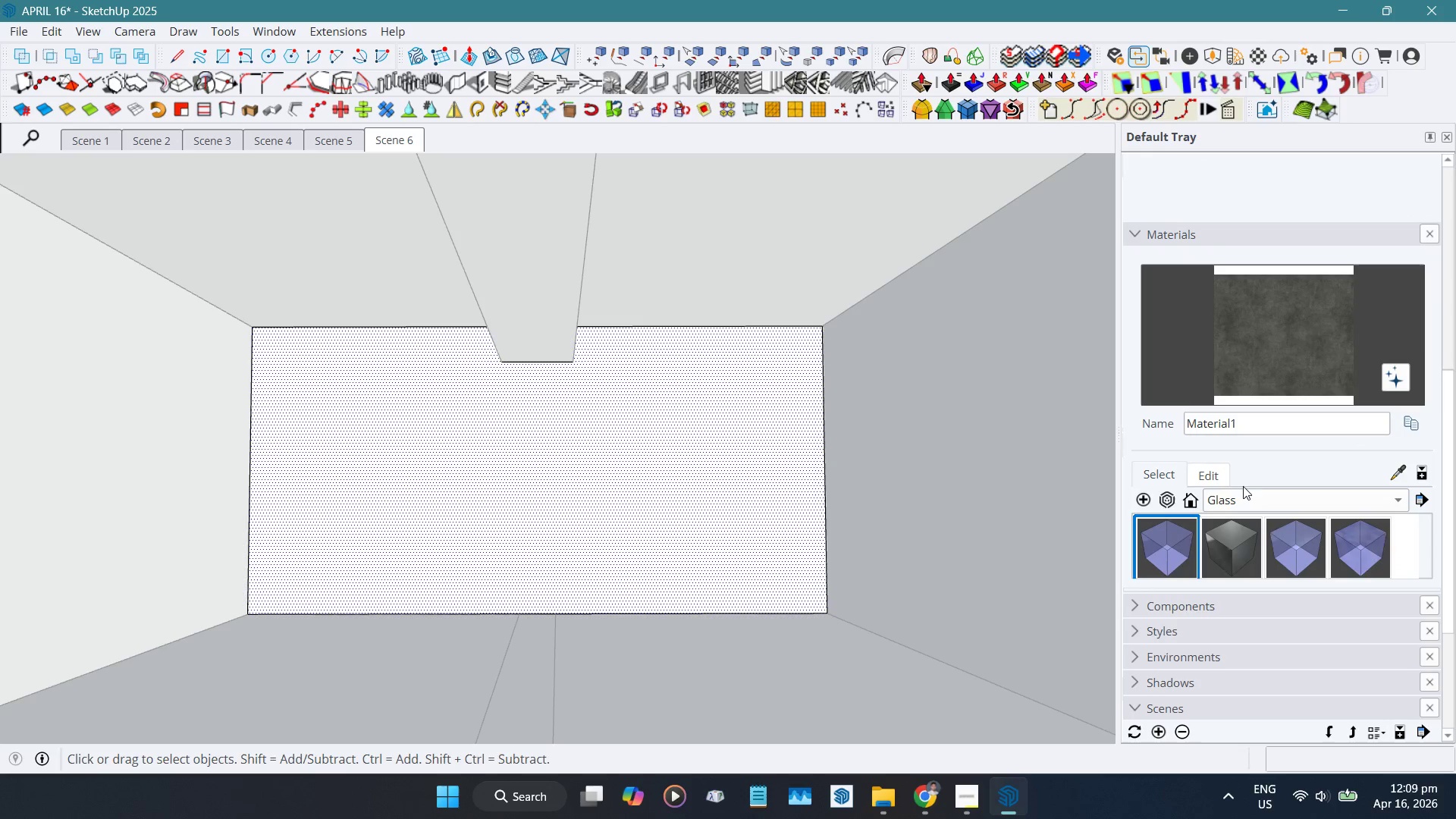 
left_click([1240, 491])
 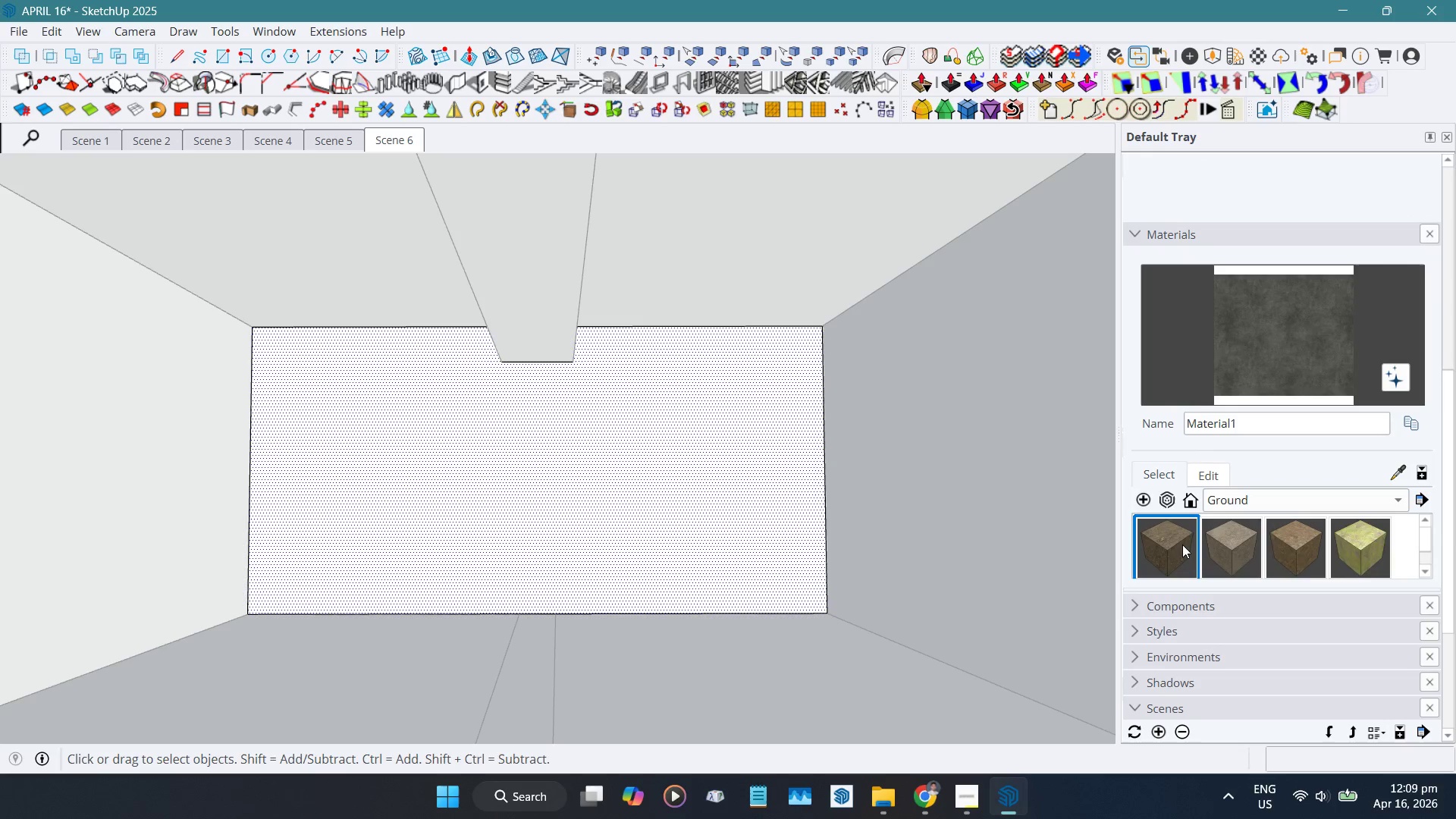 
left_click([1351, 544])
 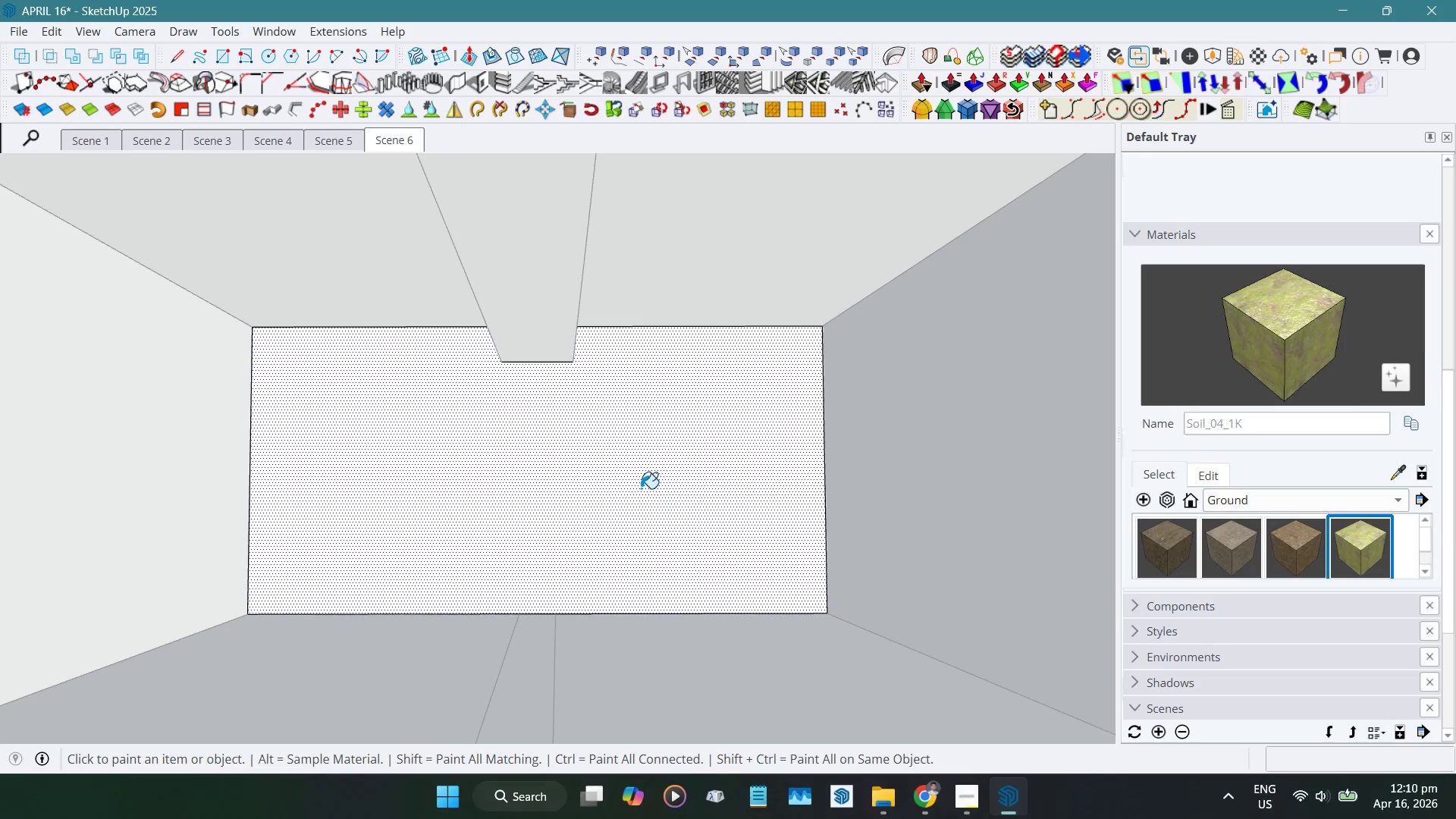 
key(Space)
 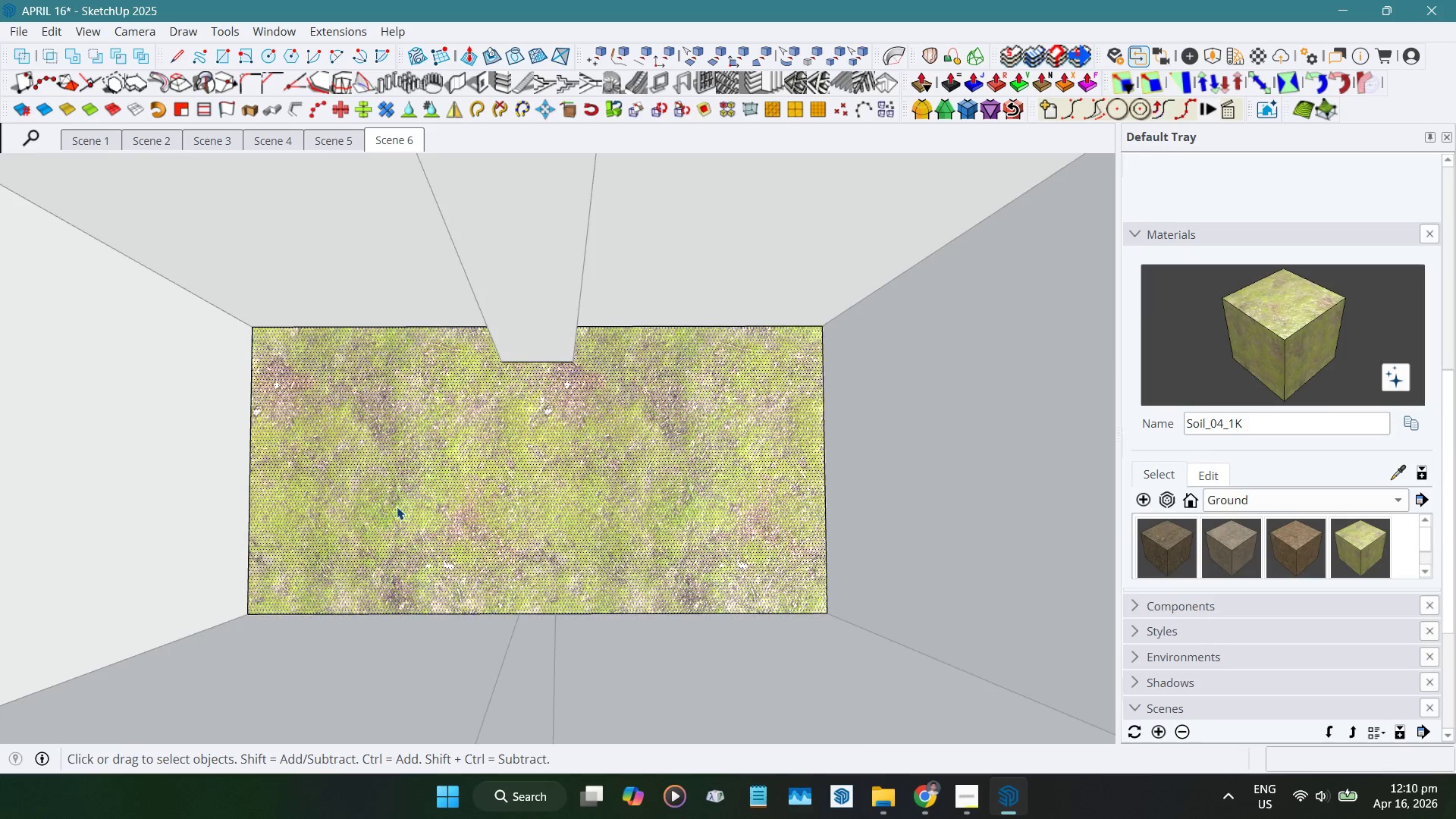 
scroll: coordinate [326, 464], scroll_direction: down, amount: 18.0
 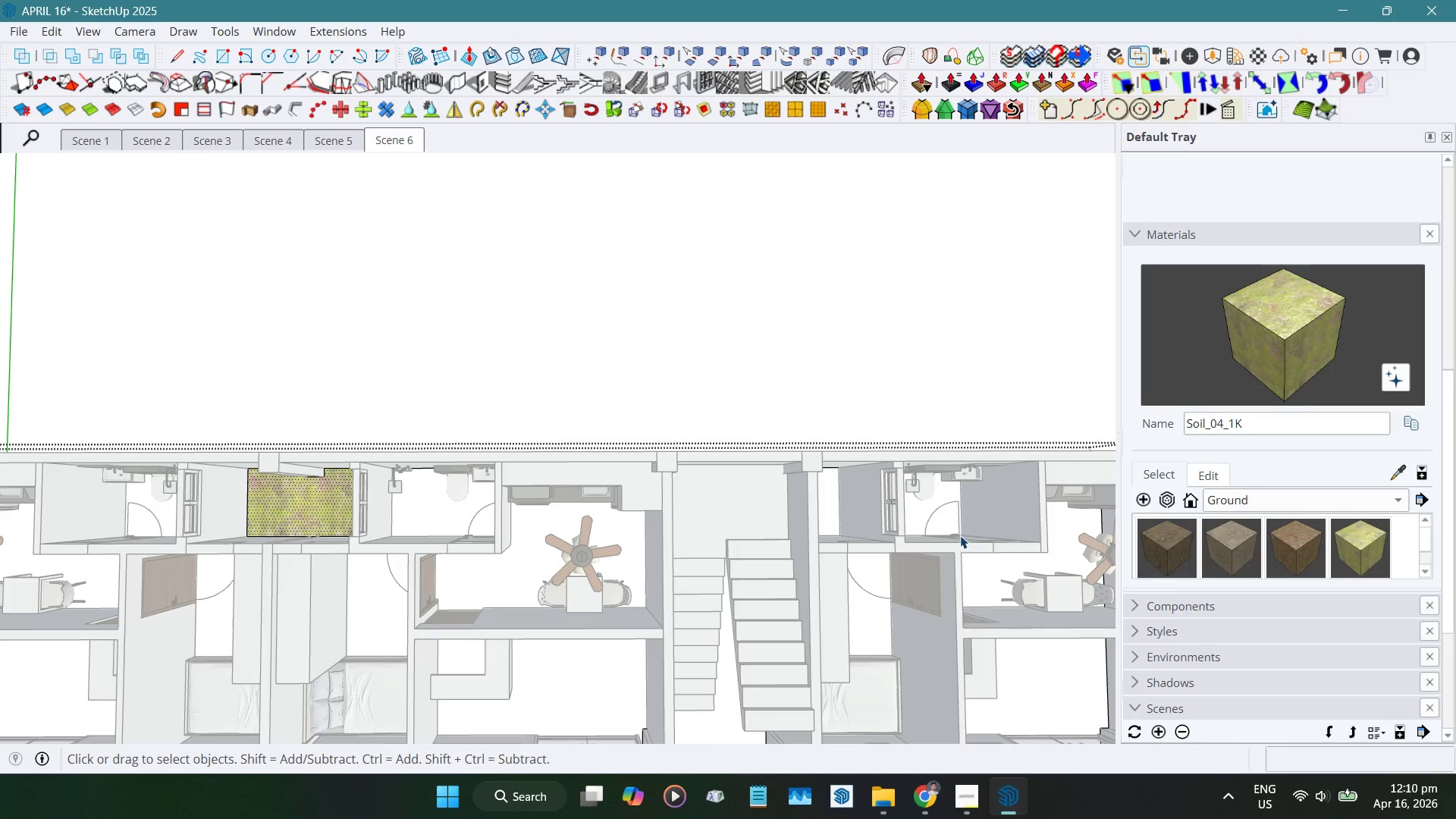 
hold_key(key=ShiftLeft, duration=0.47)
 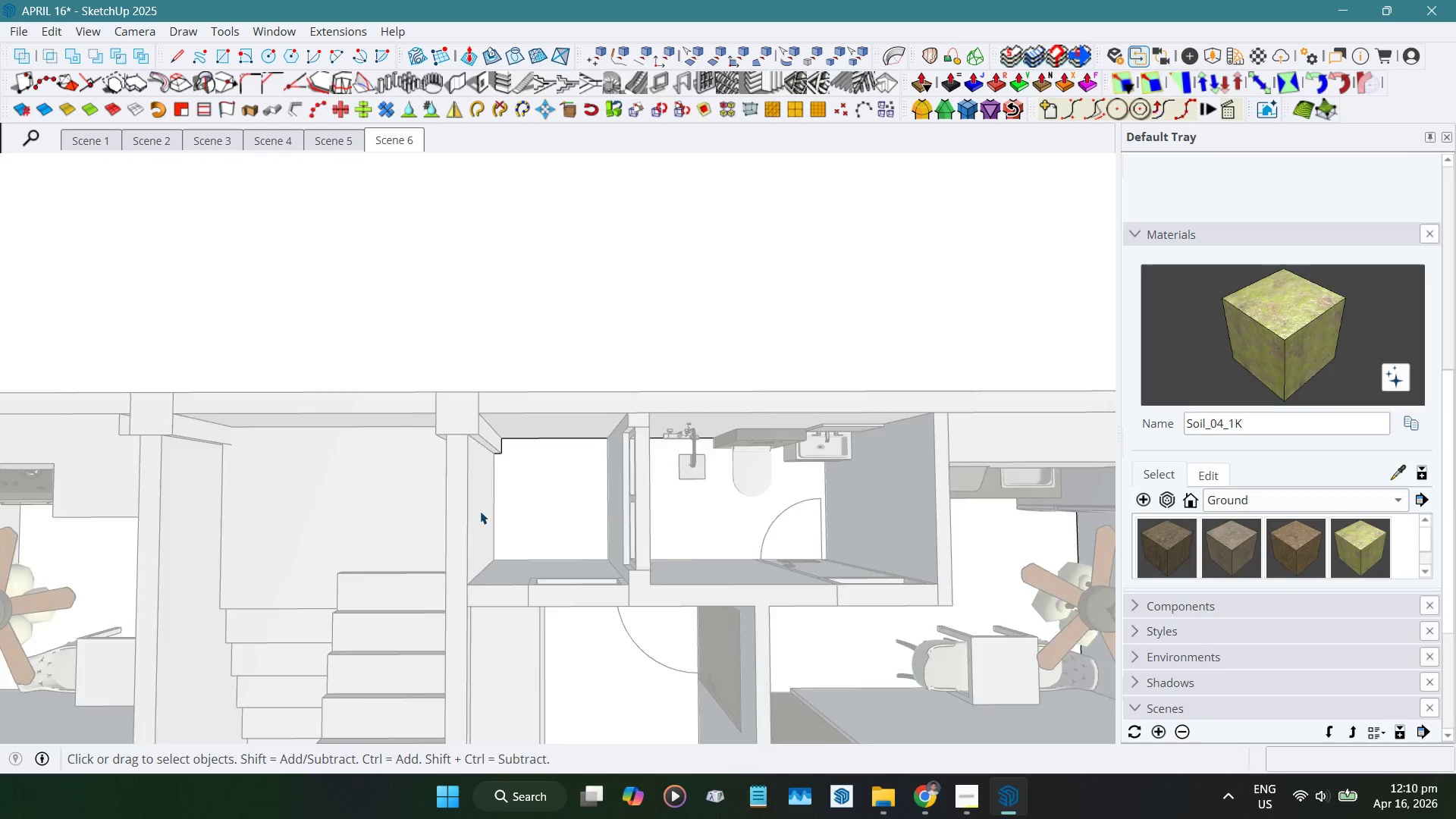 
scroll: coordinate [600, 502], scroll_direction: up, amount: 17.0
 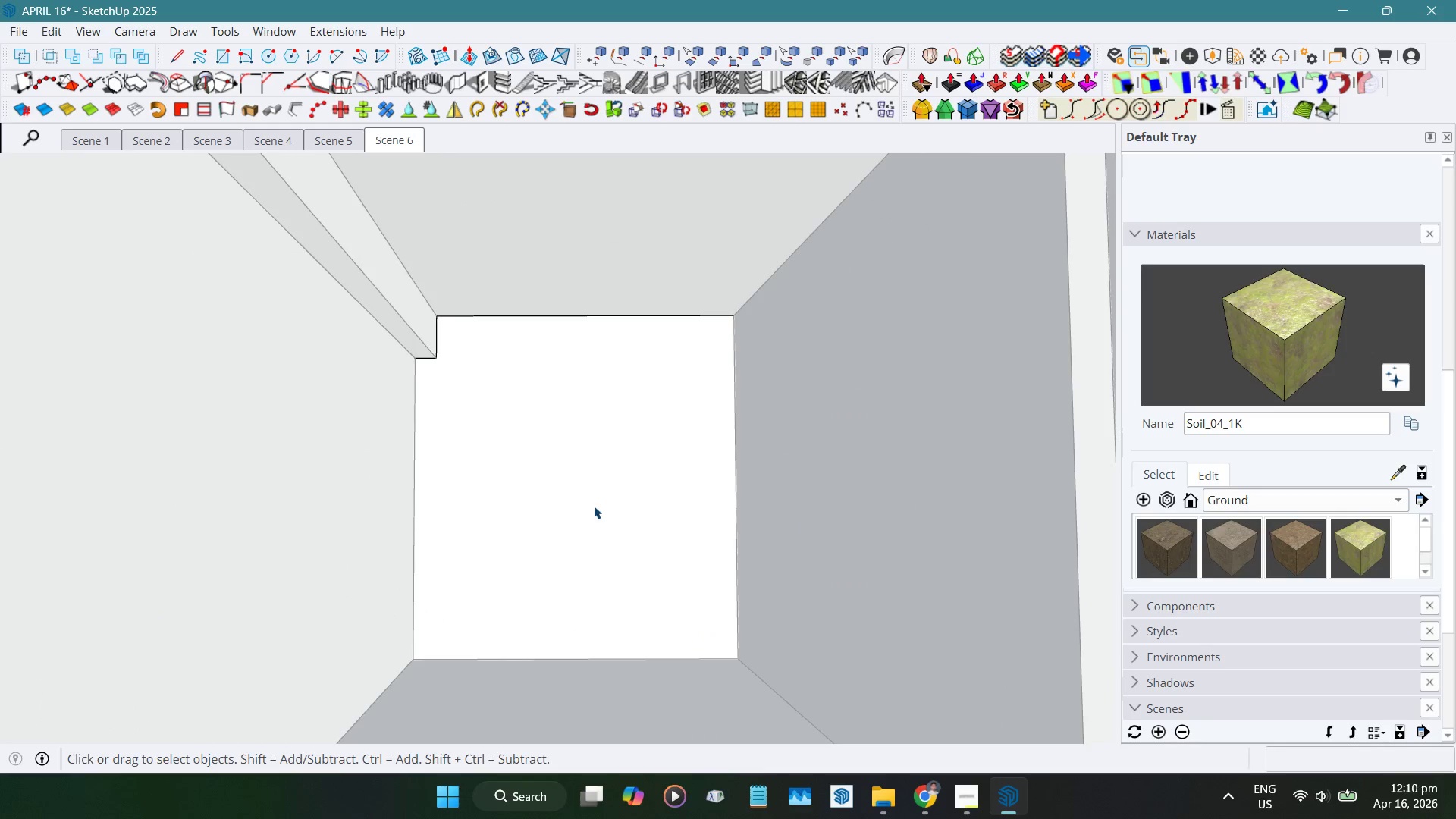 
key(Shift+F)
 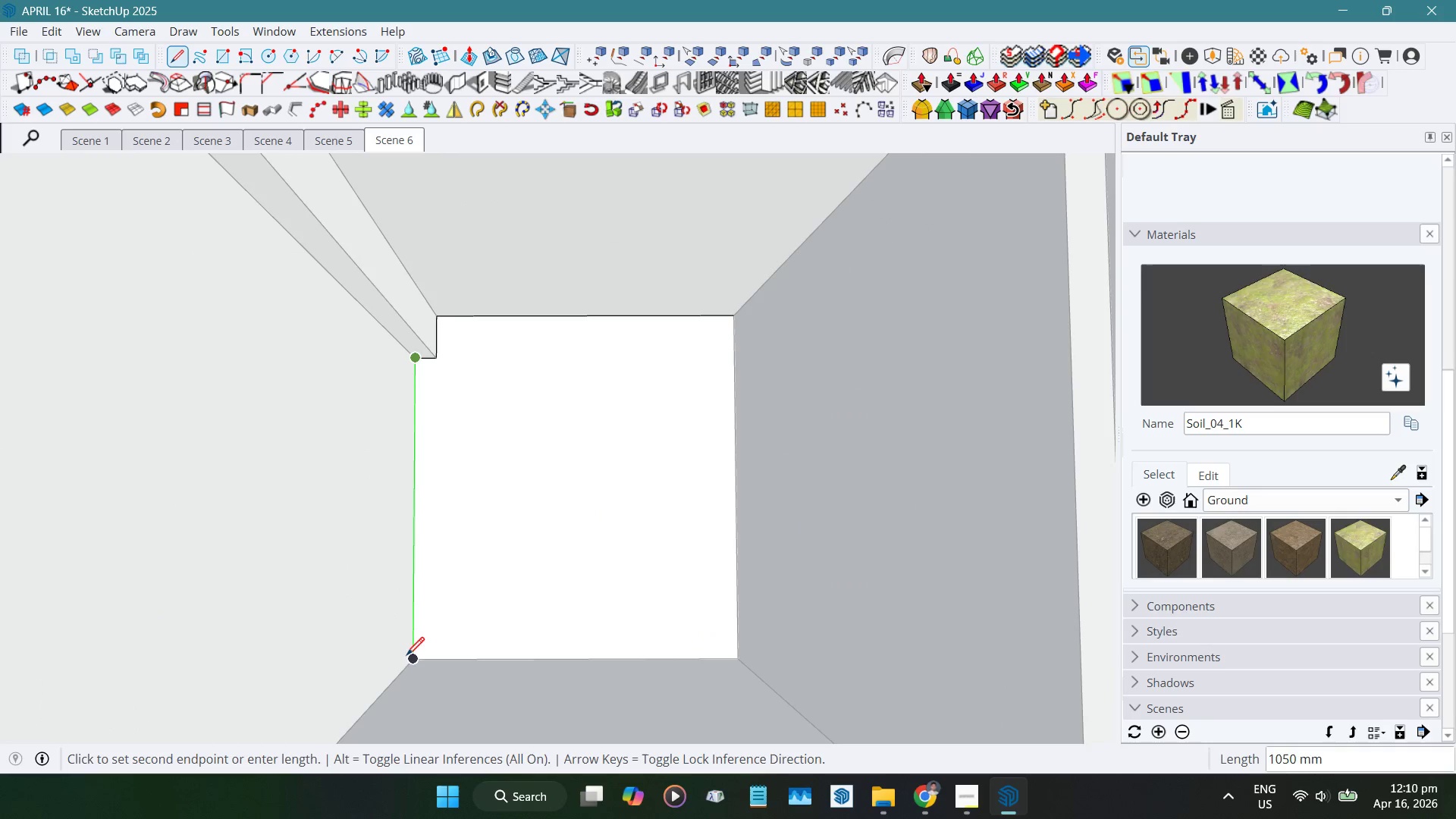 
left_click_drag(start_coordinate=[406, 657], to_coordinate=[411, 657])
 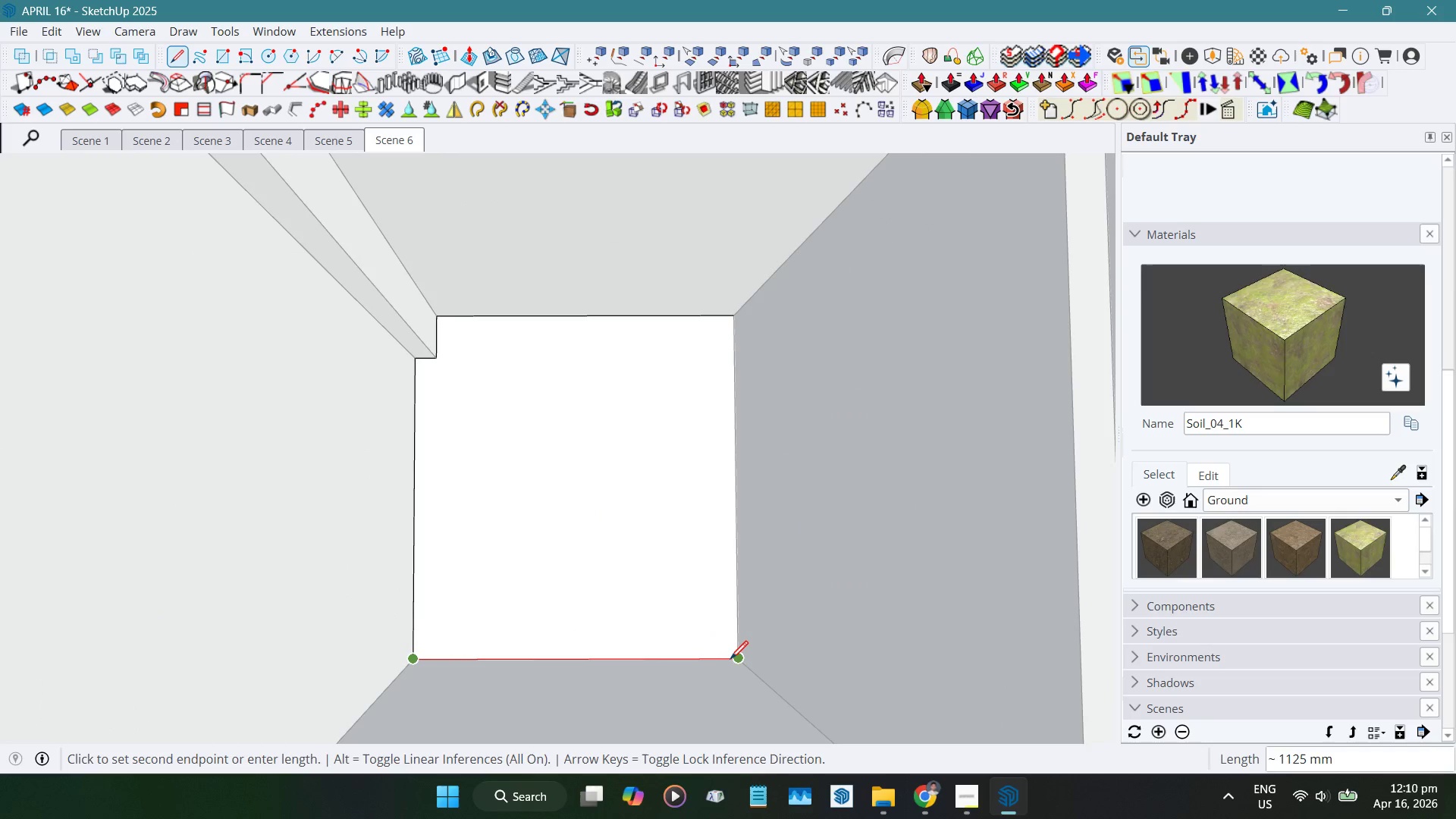 
left_click([731, 661])
 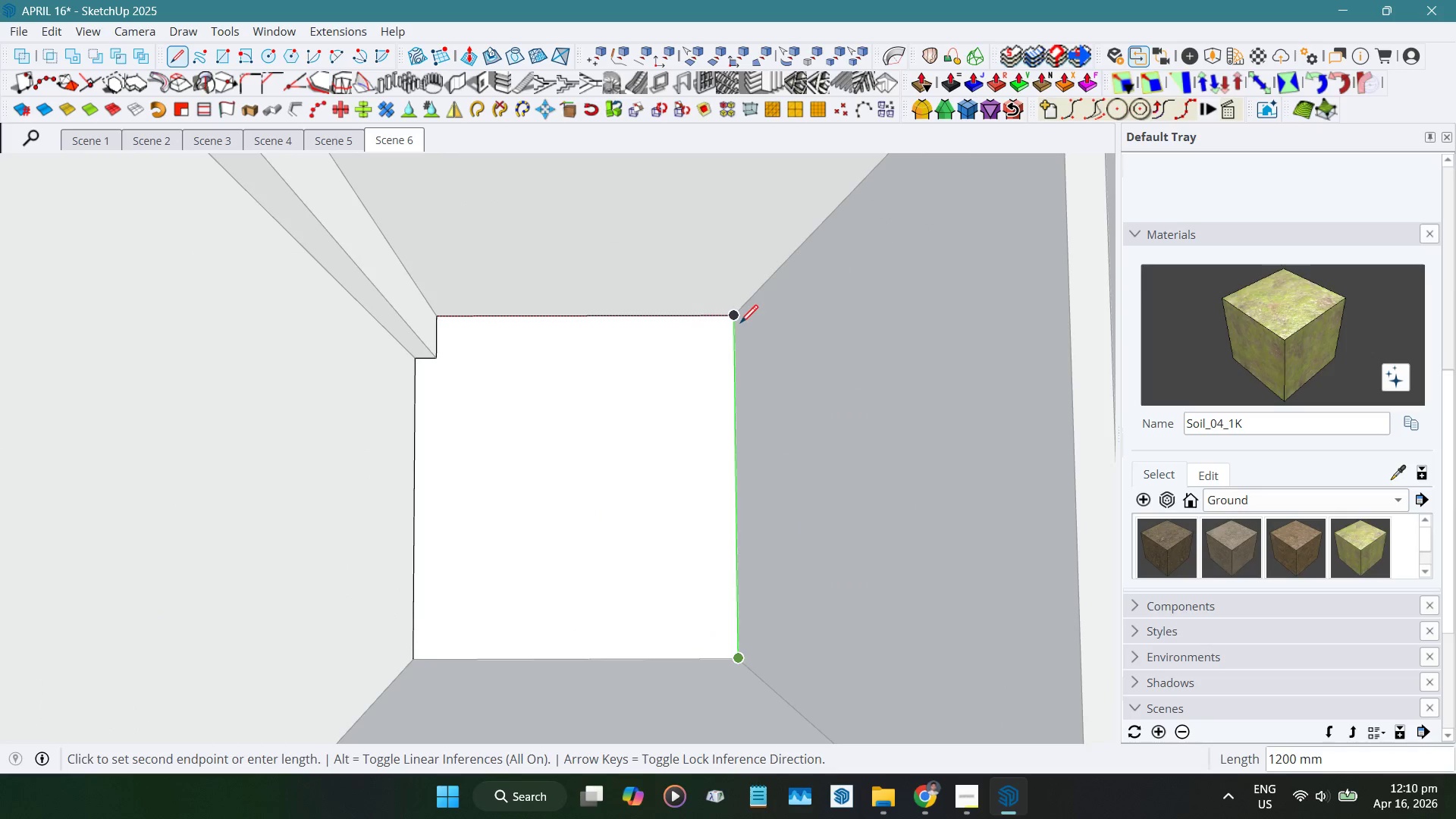 
left_click([739, 322])
 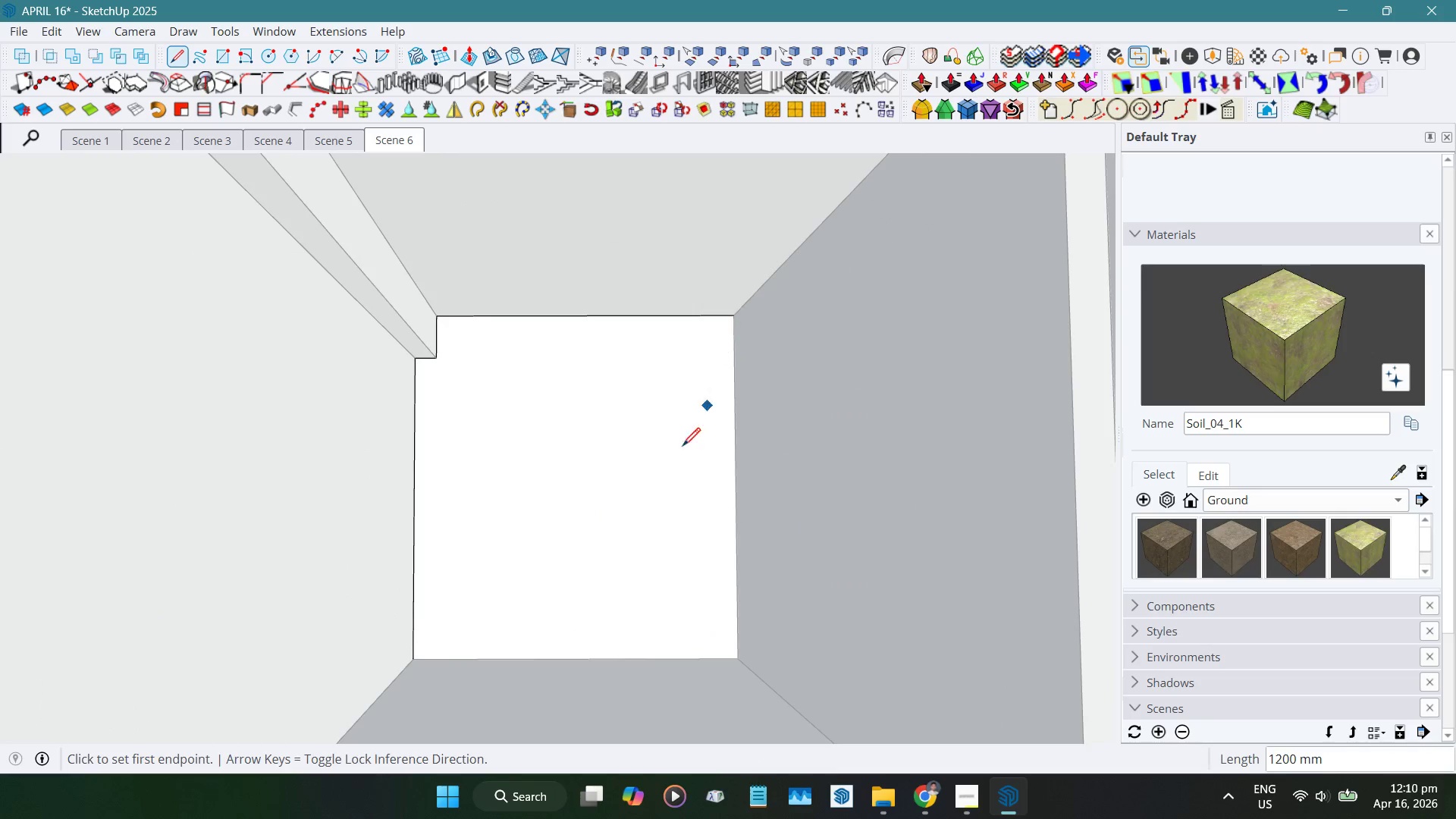 
key(Space)
 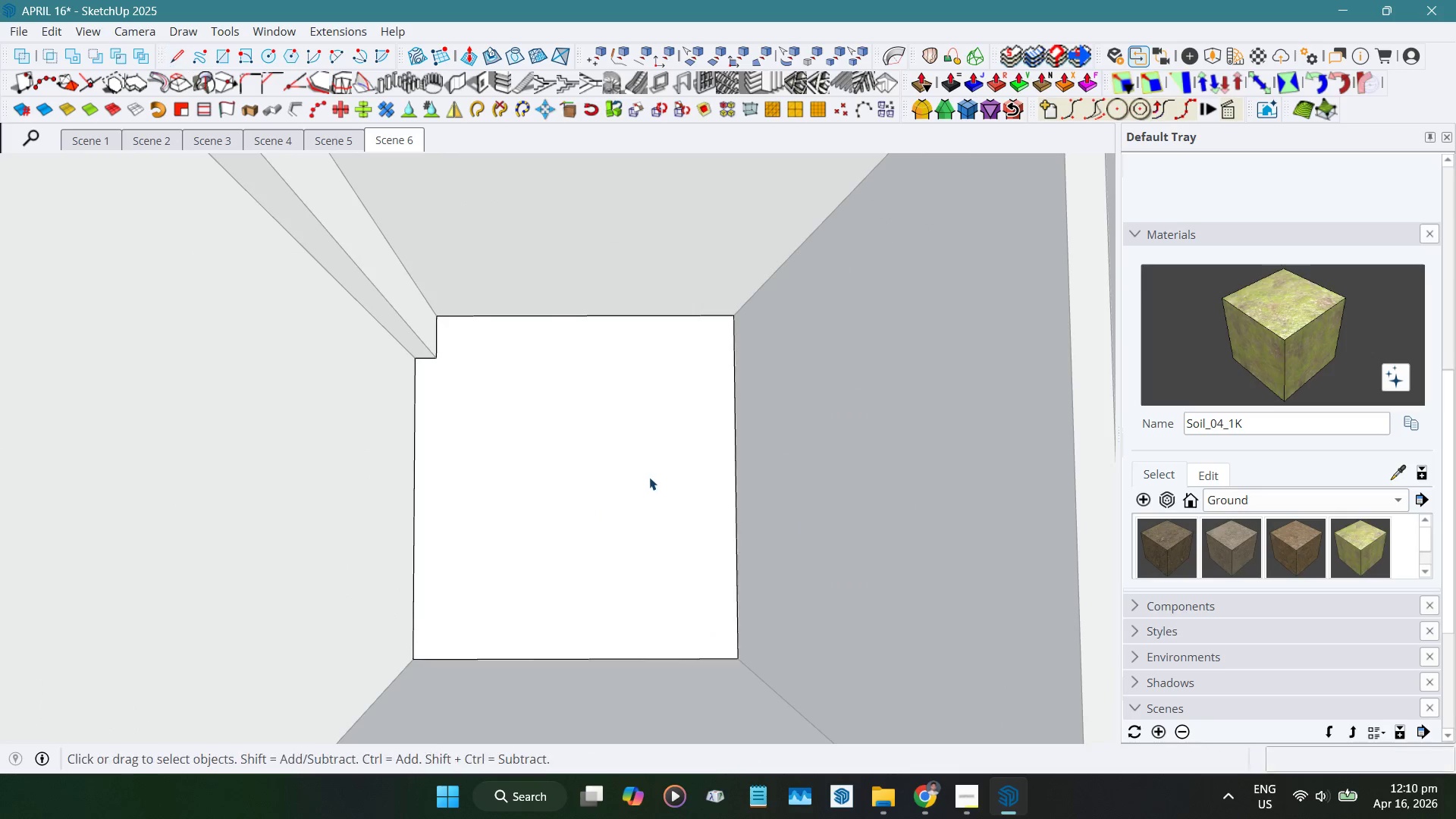 
left_click([649, 476])
 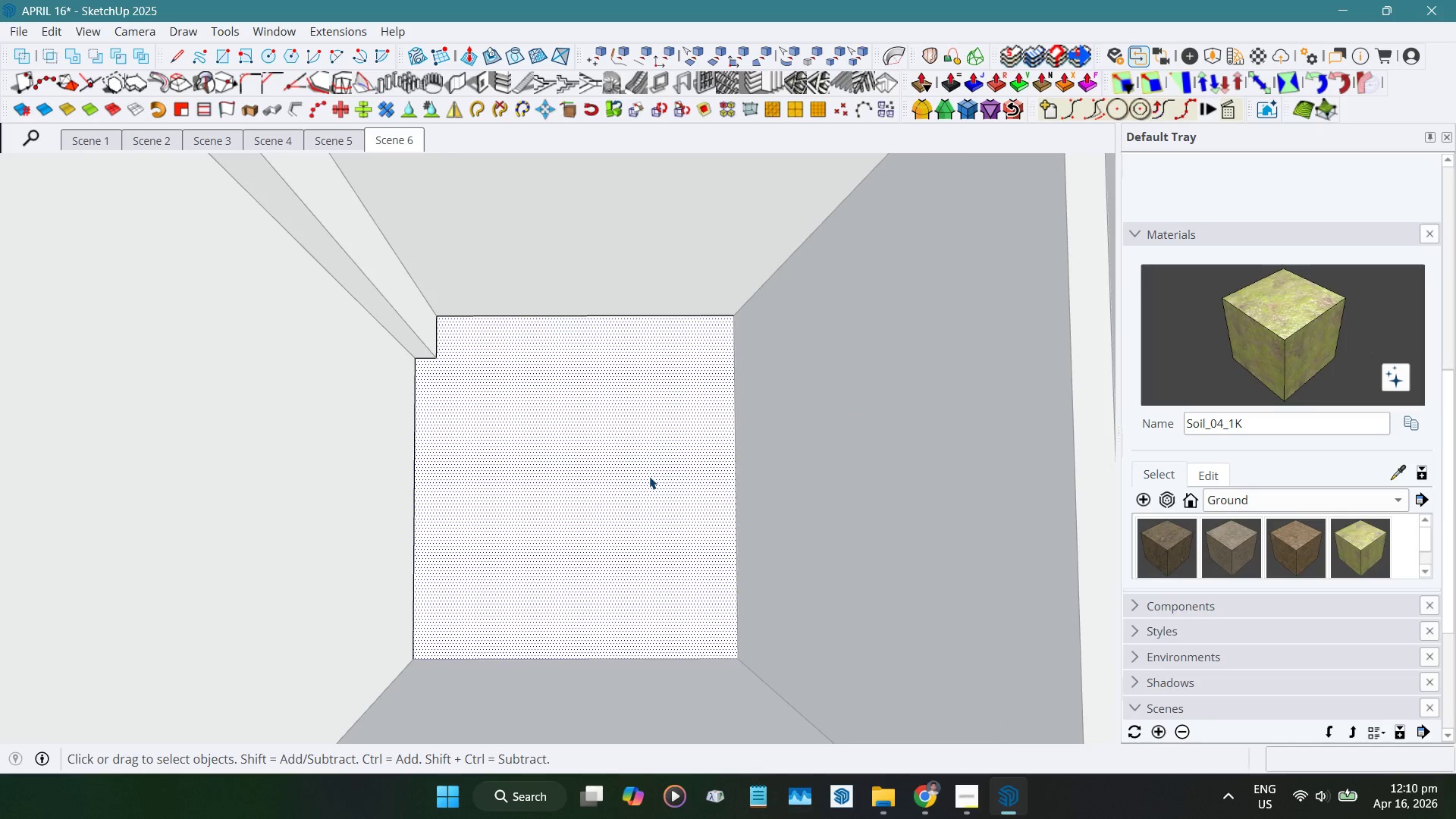 
key(B)
 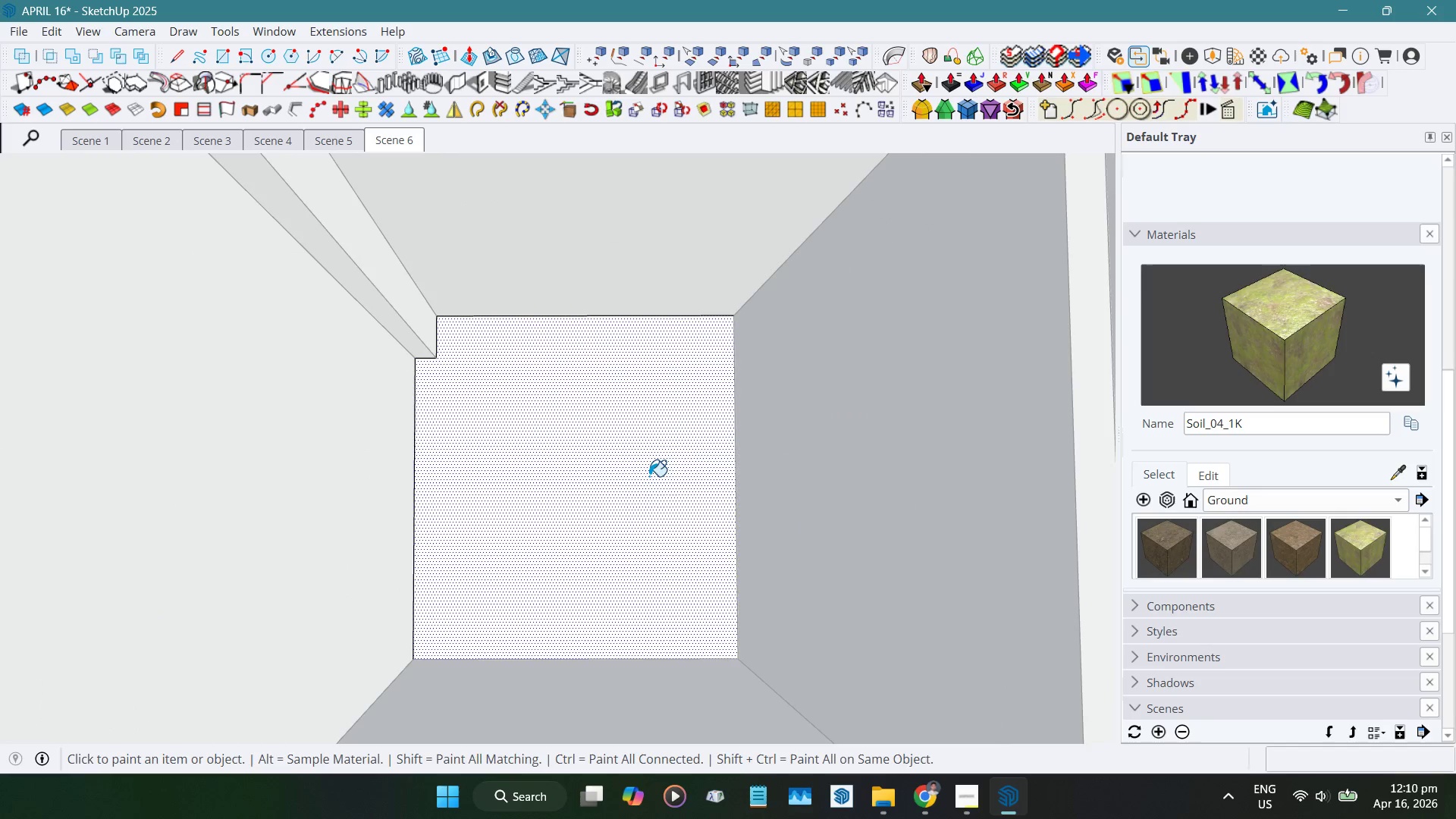 
left_click([649, 476])
 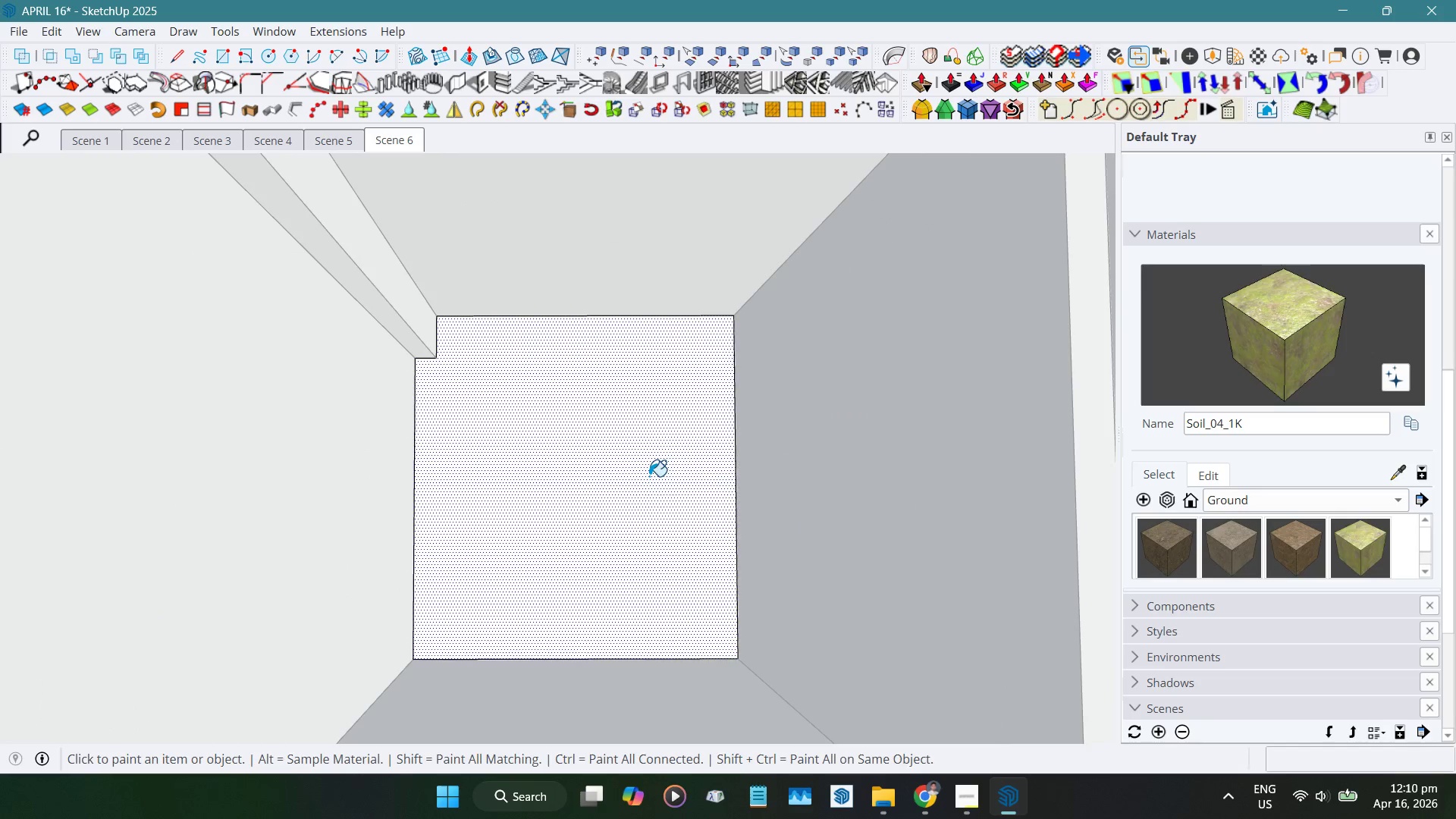 
key(Space)
 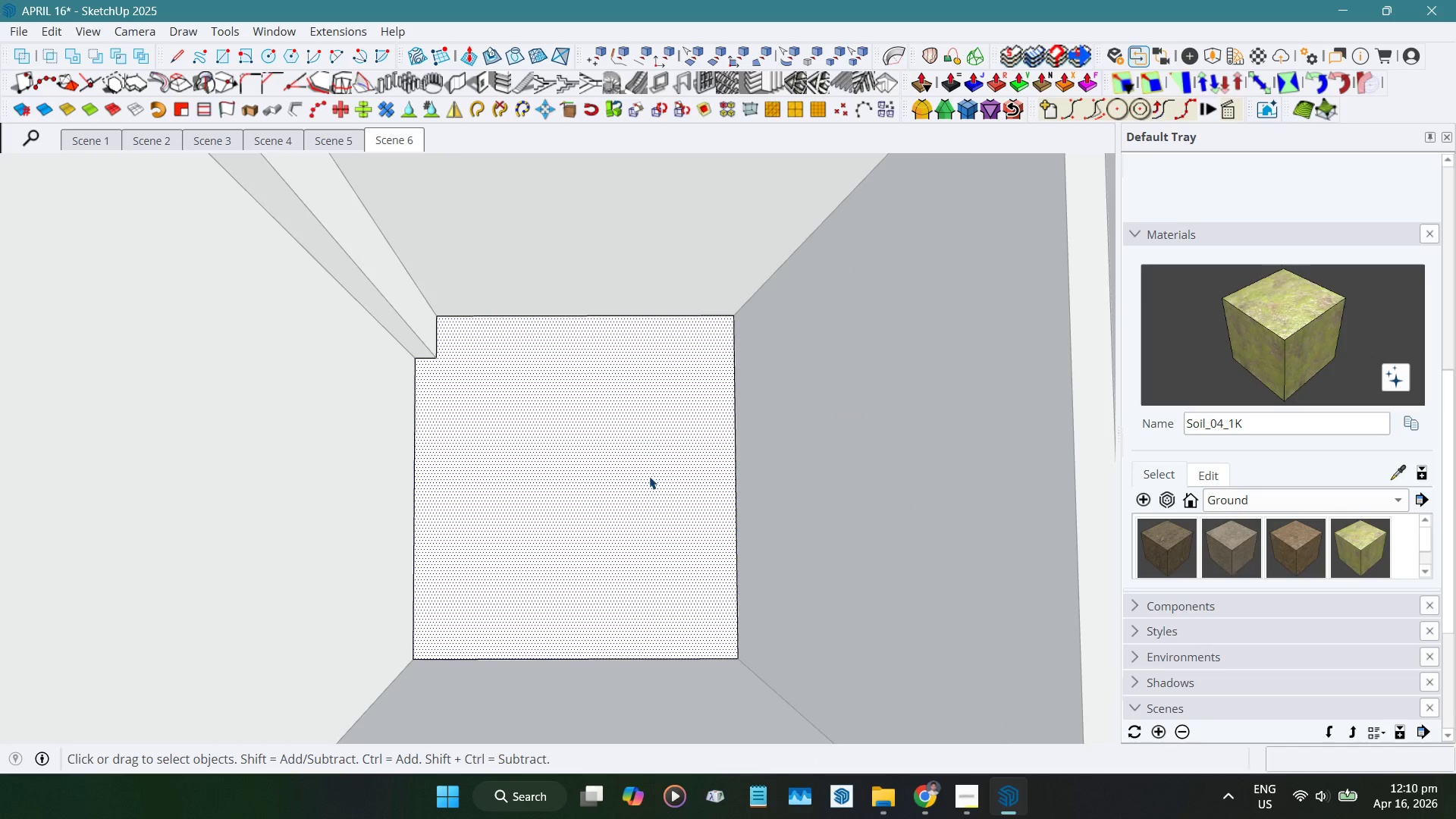 
key(Alt+H)
 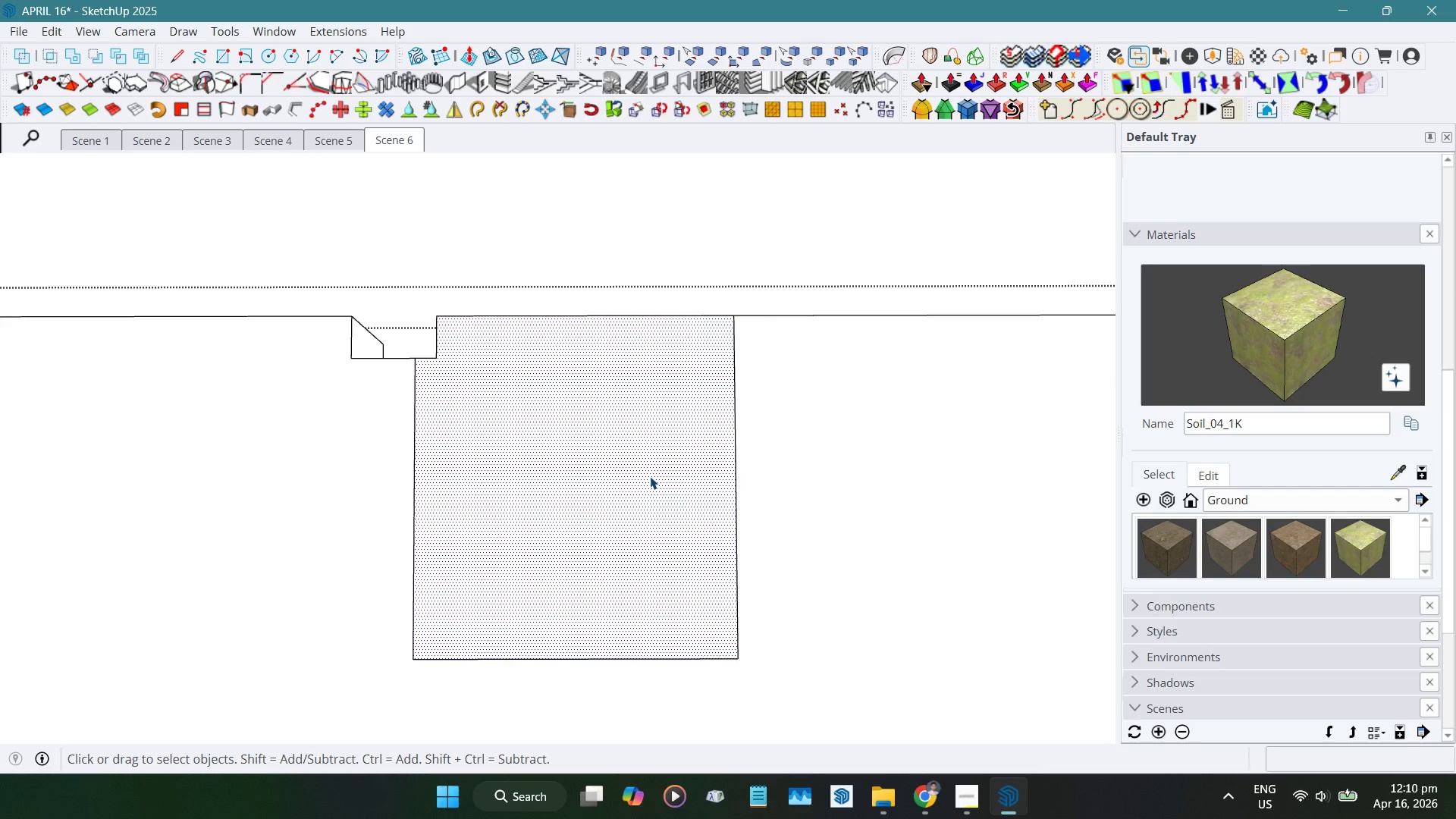 
left_click([655, 525])
 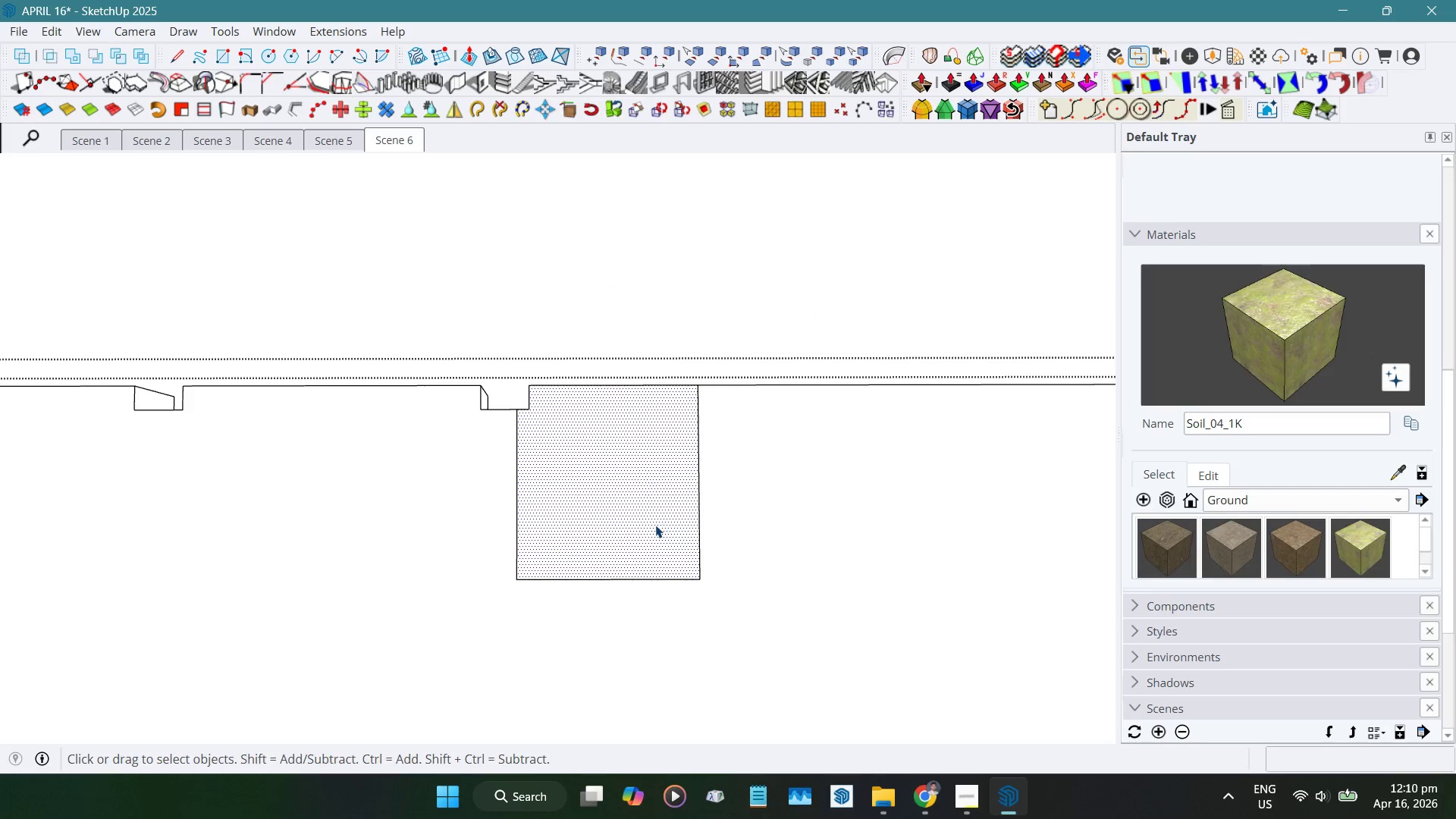 
scroll: coordinate [650, 481], scroll_direction: down, amount: 6.0
 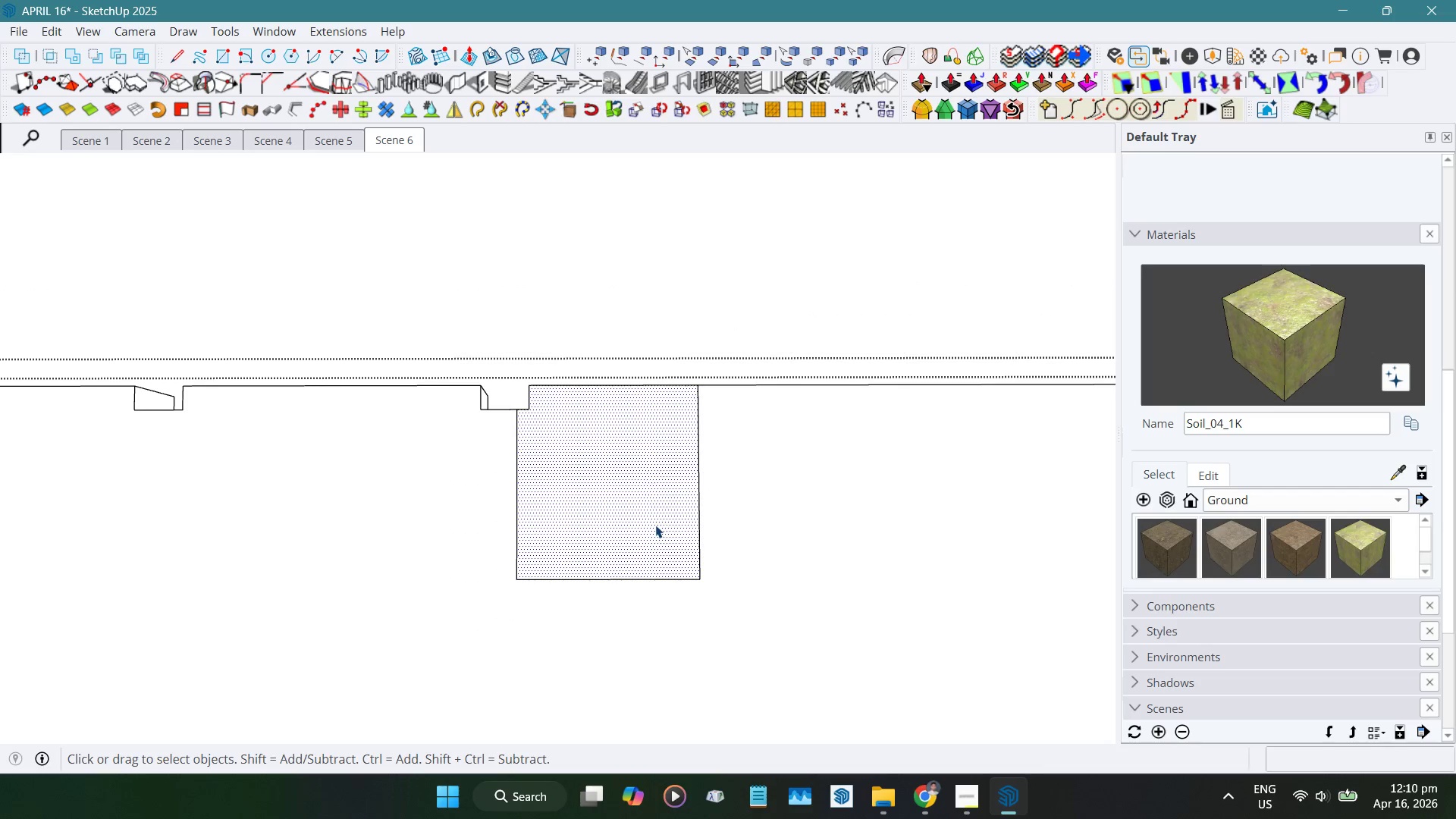 
key(B)
 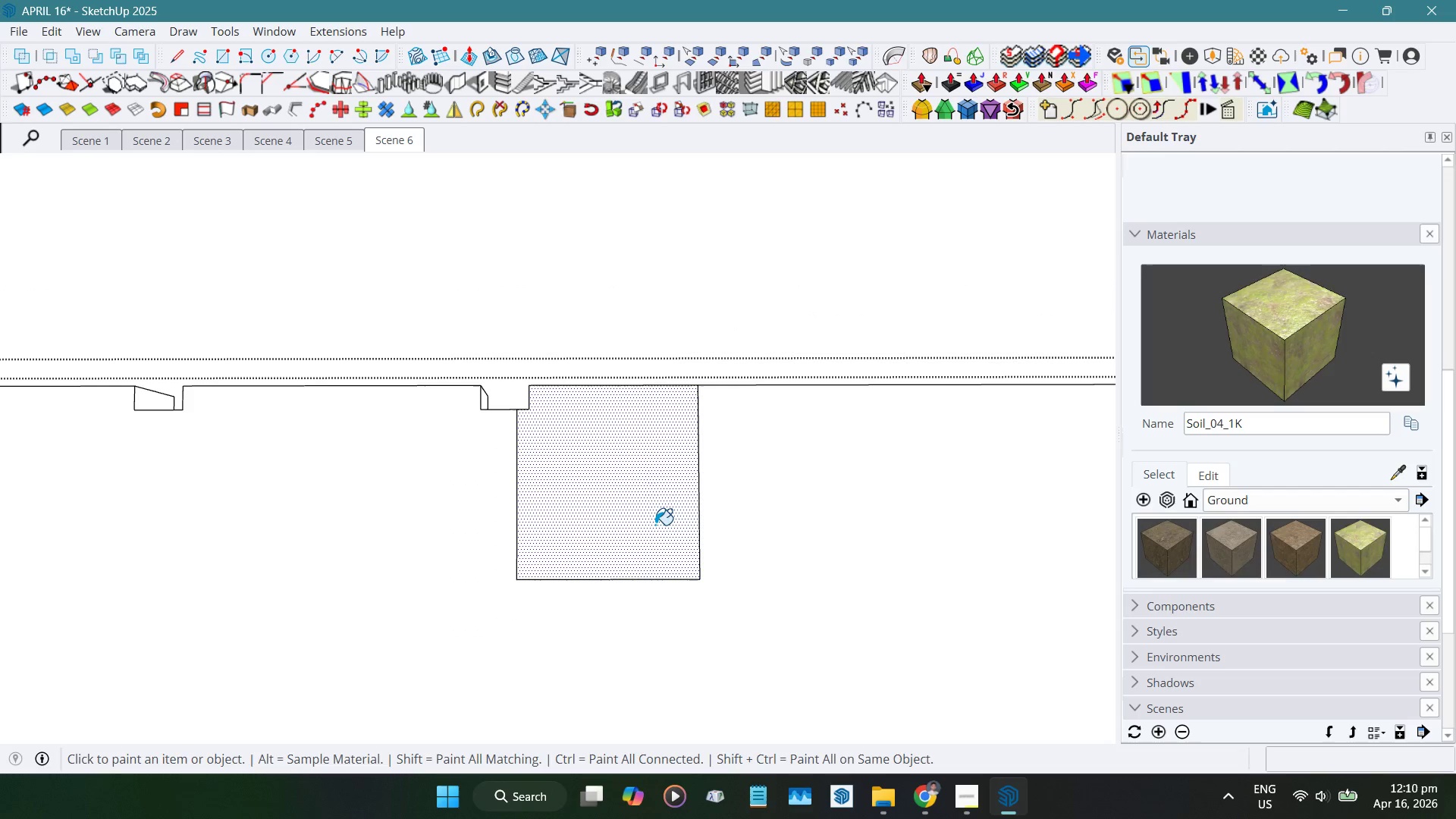 
left_click([655, 525])
 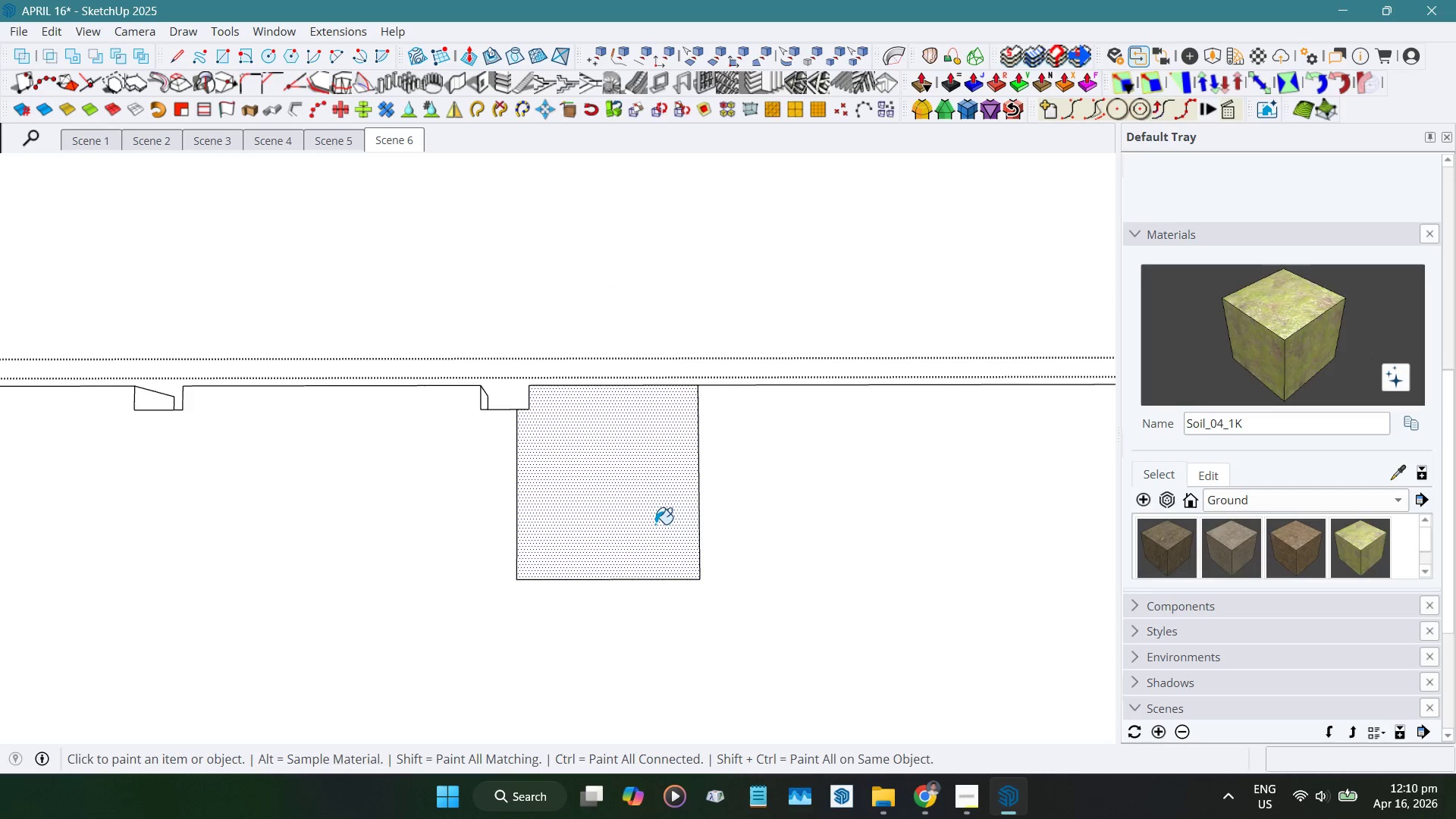 
key(Space)
 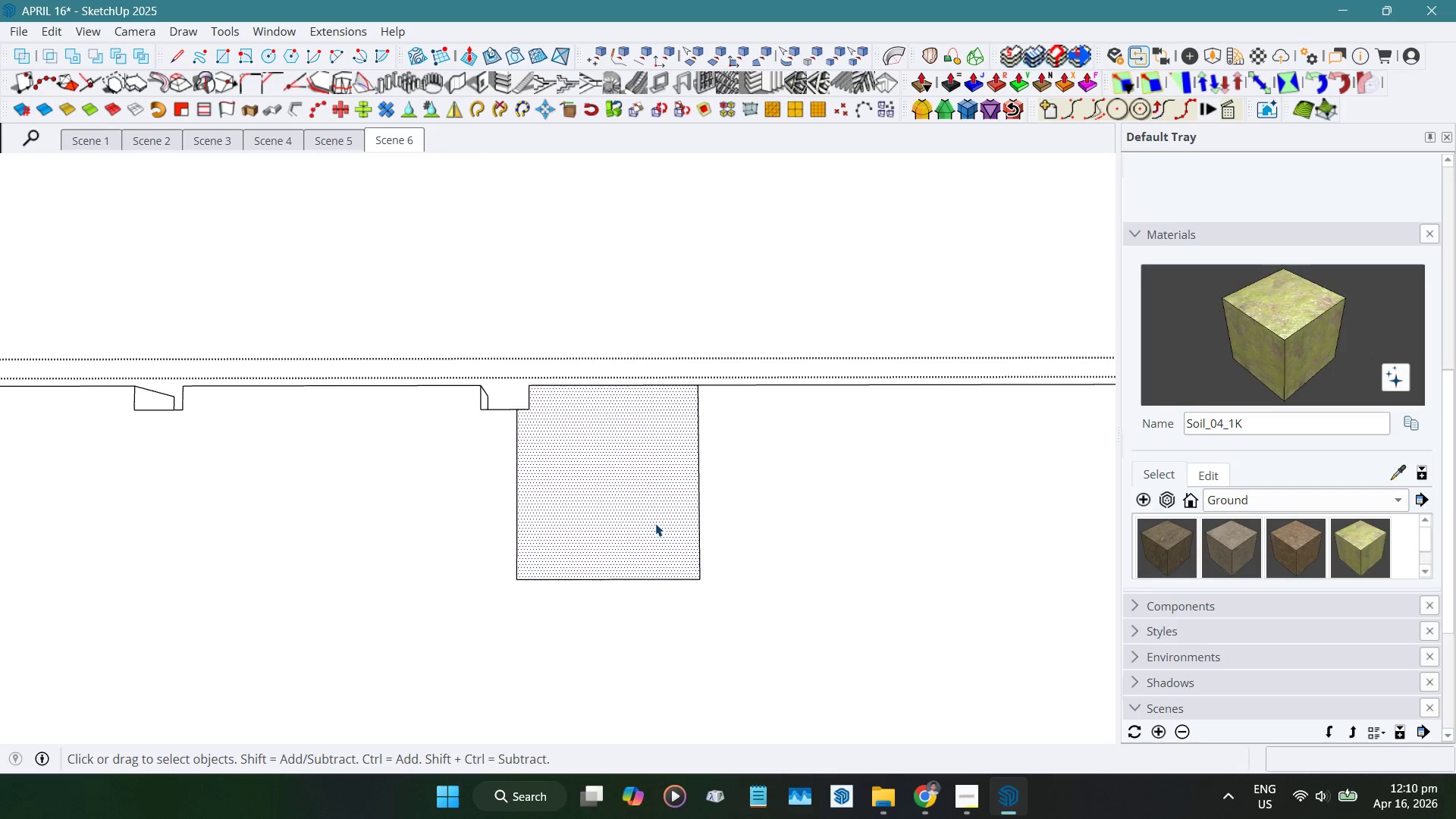 
scroll: coordinate [655, 523], scroll_direction: down, amount: 6.0
 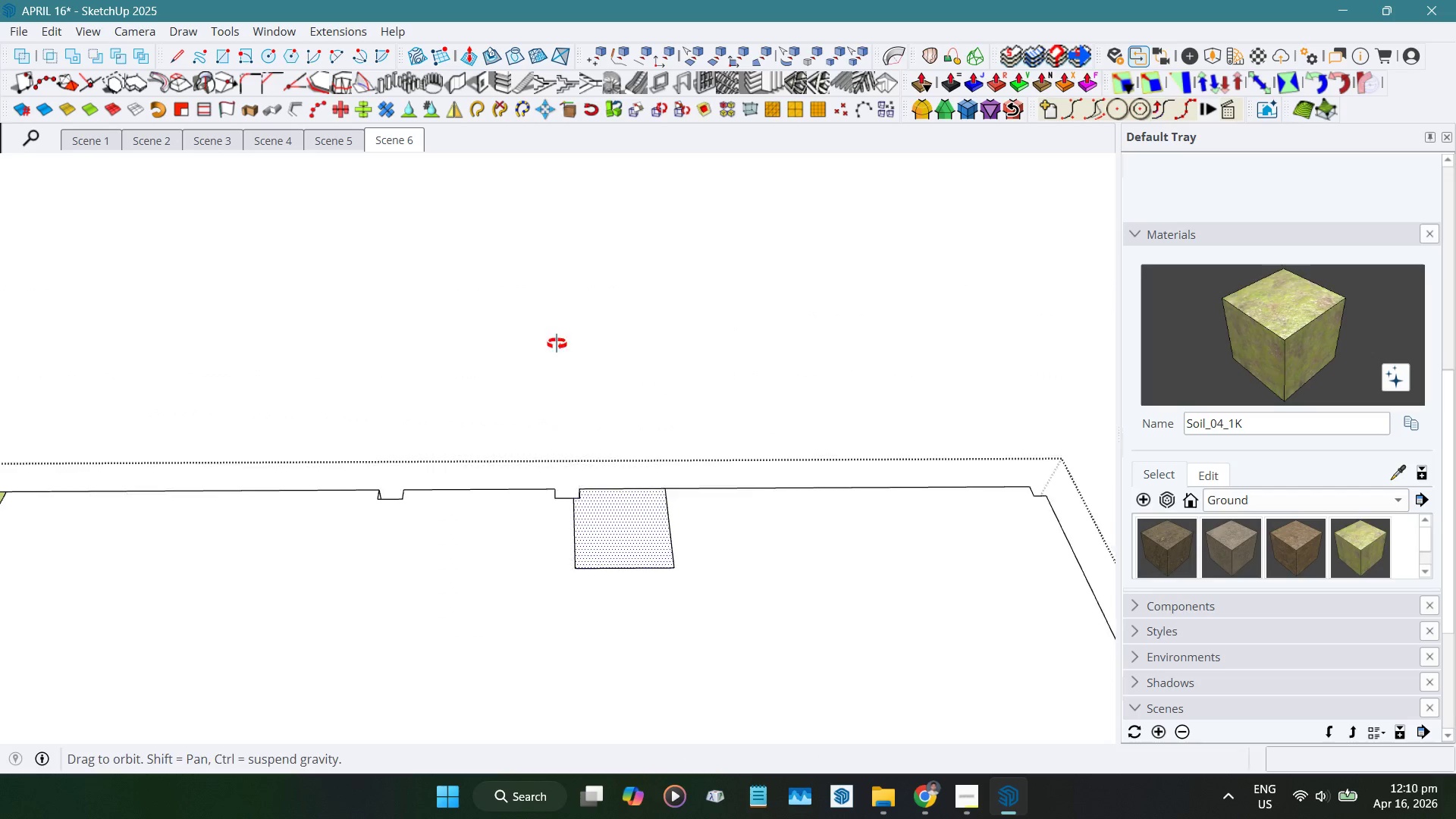 
scroll: coordinate [733, 422], scroll_direction: up, amount: 1.0
 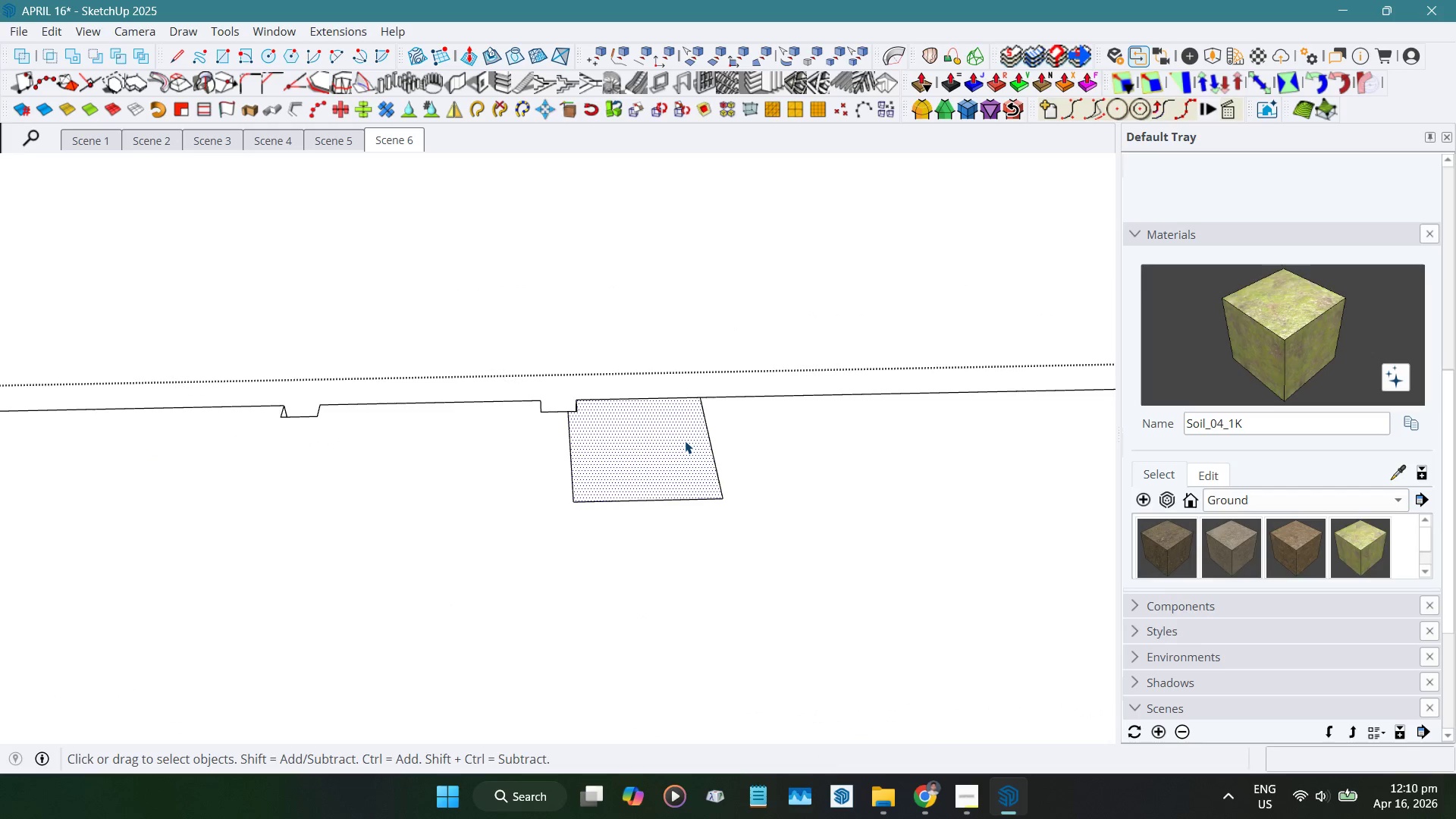 
left_click([637, 452])
 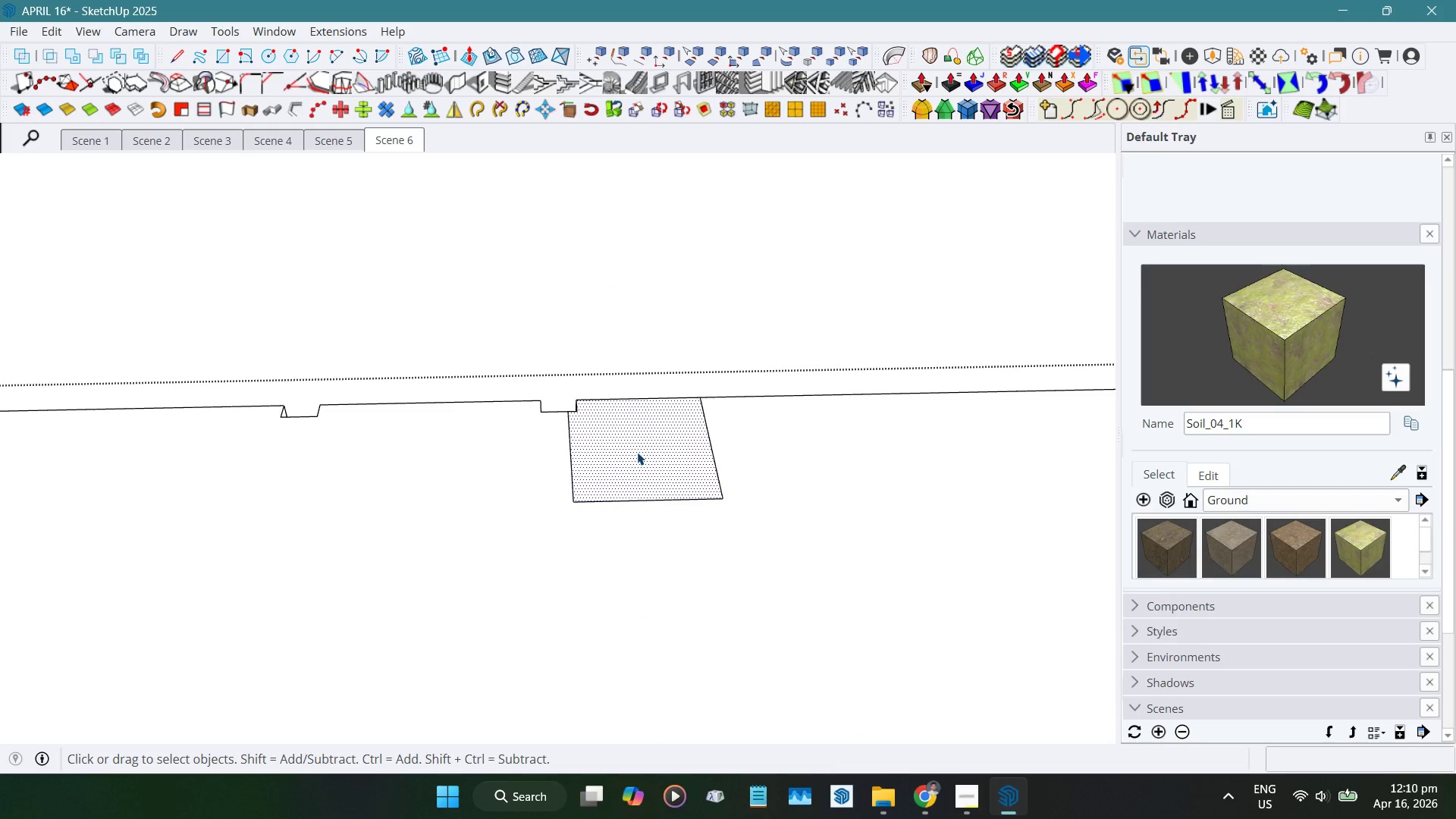 
type(gx)
 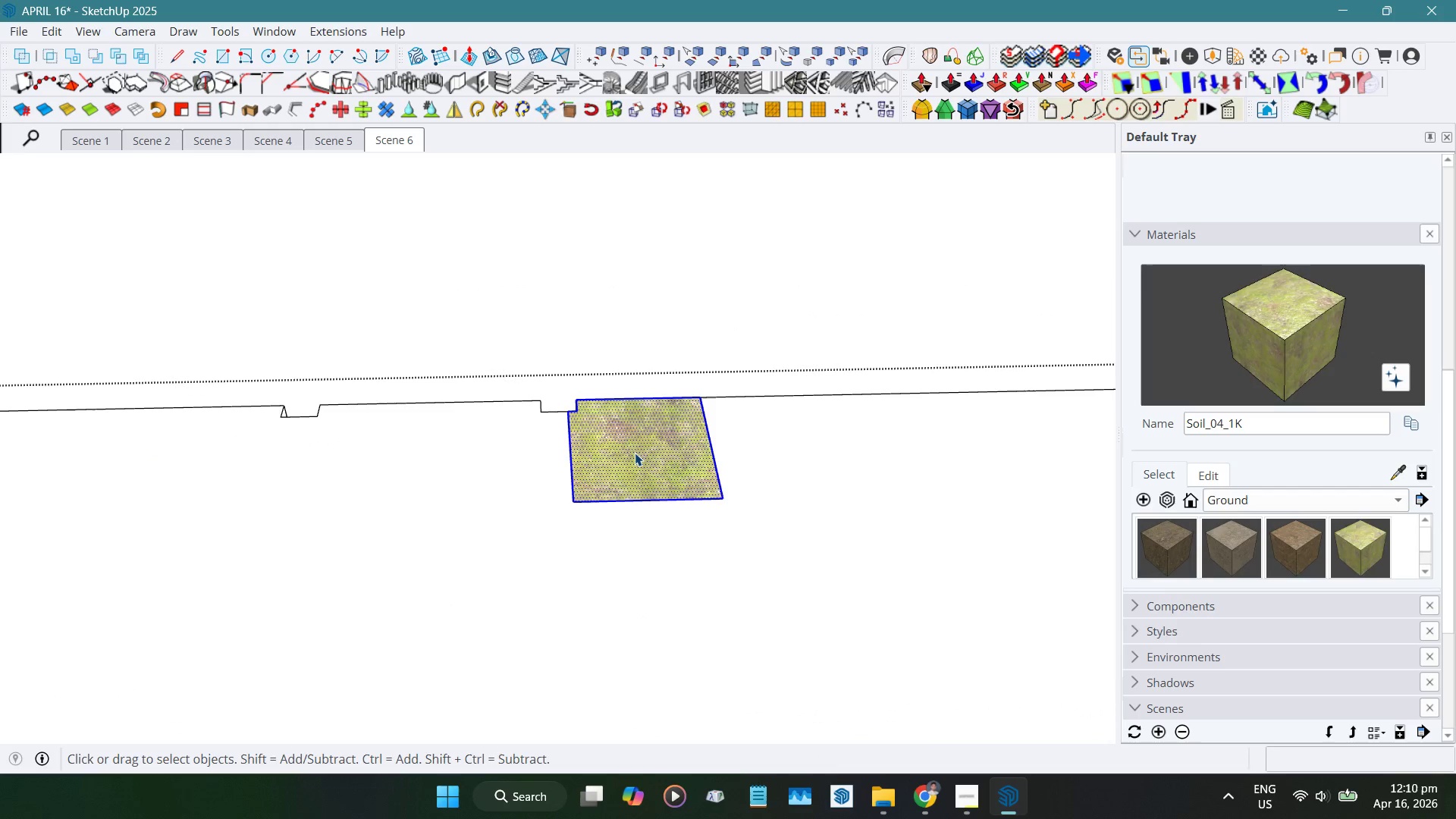 
left_click([635, 453])
 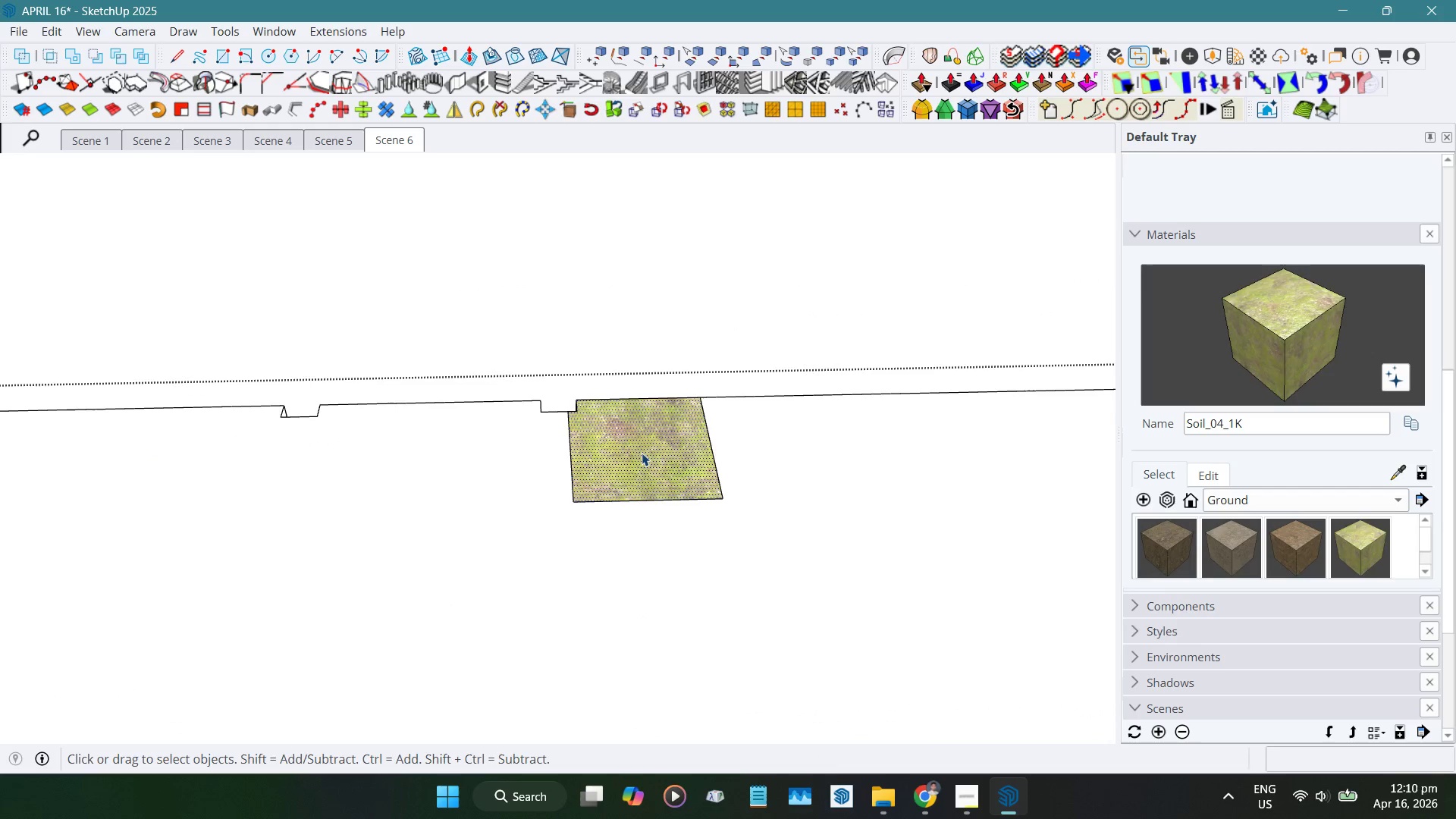 
scroll: coordinate [755, 468], scroll_direction: down, amount: 17.0
 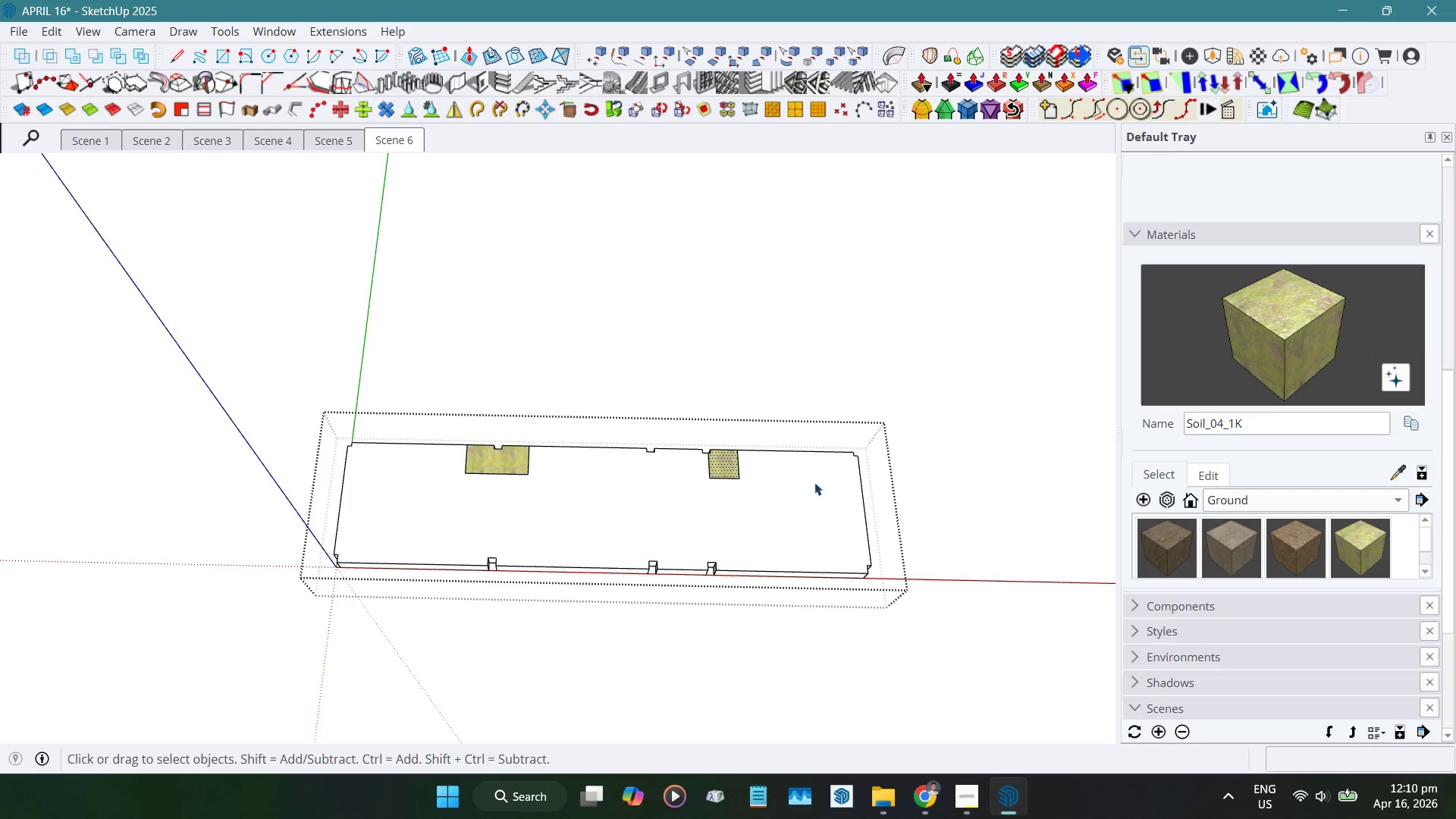 
left_click([981, 301])
 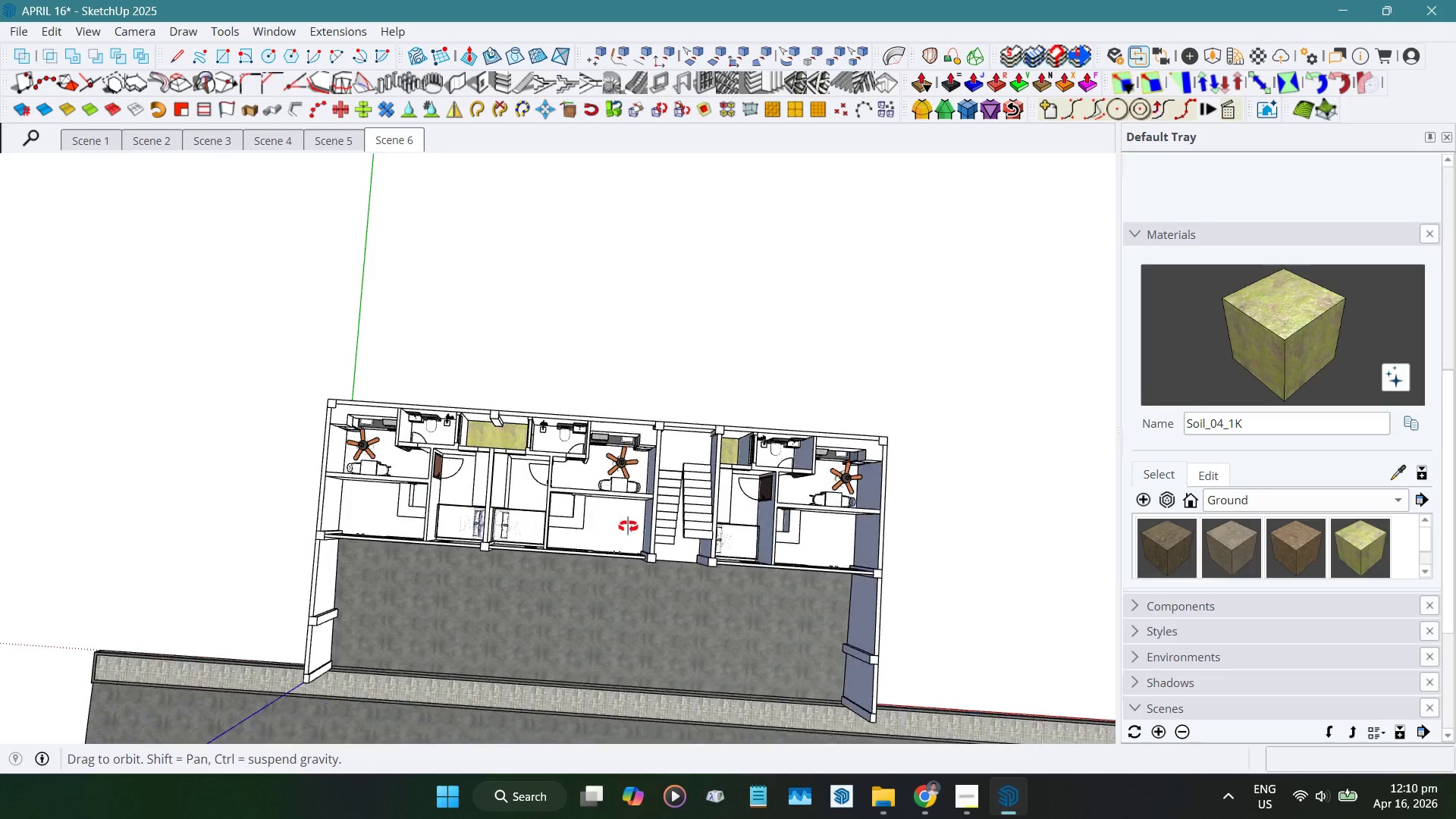 
hold_key(key=ShiftLeft, duration=0.31)
 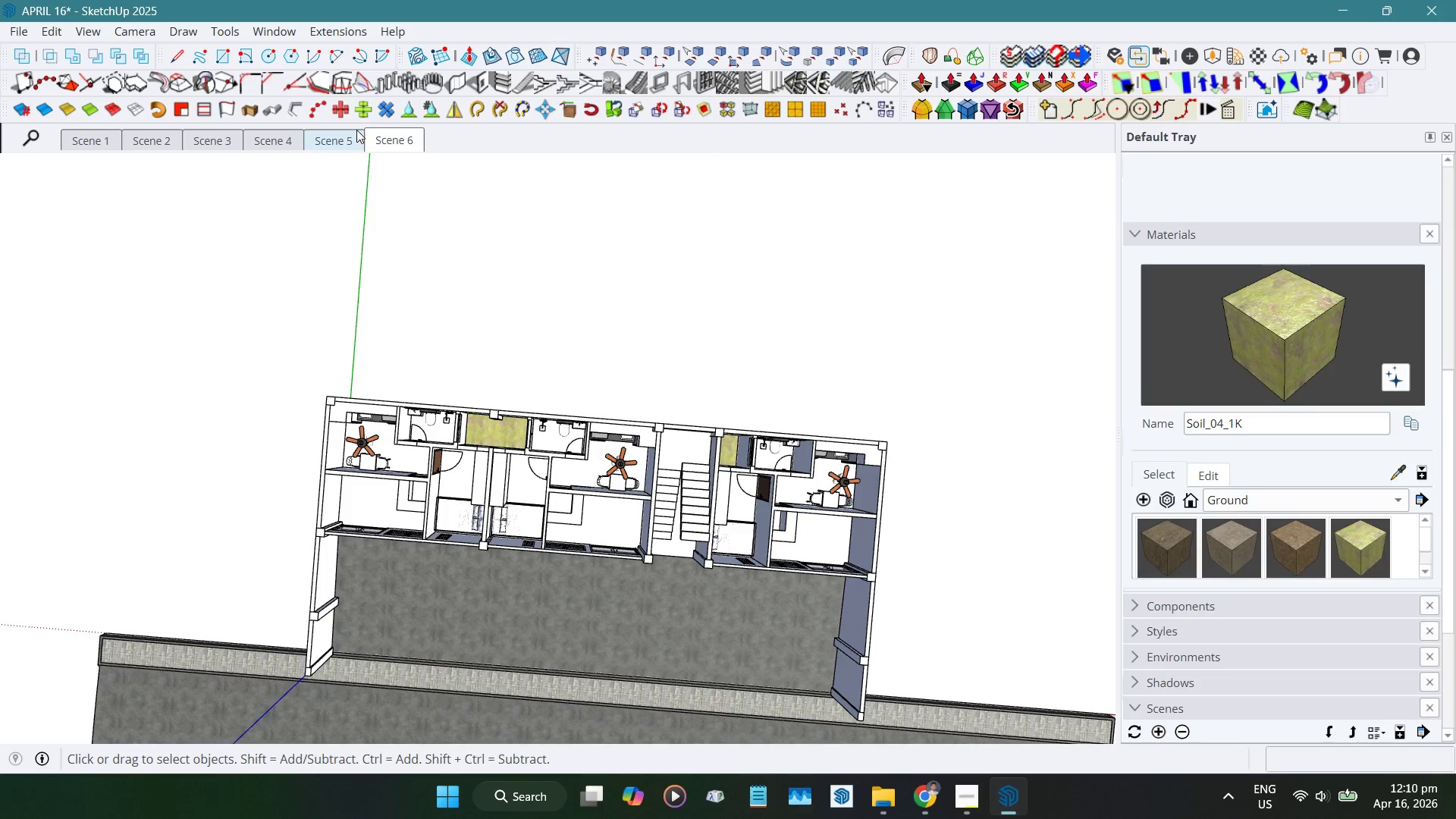 
left_click([339, 133])
 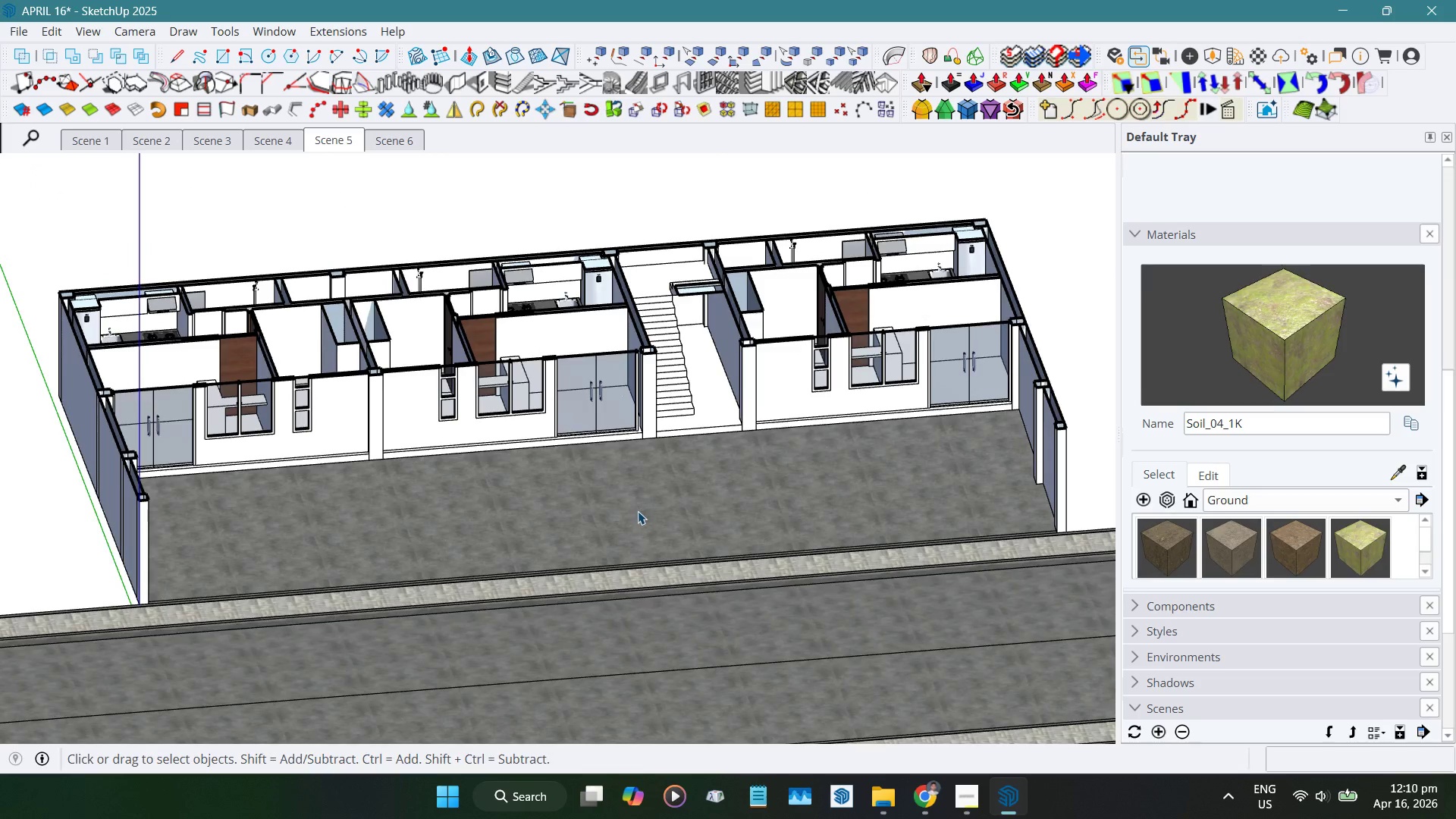 
wait(6.77)
 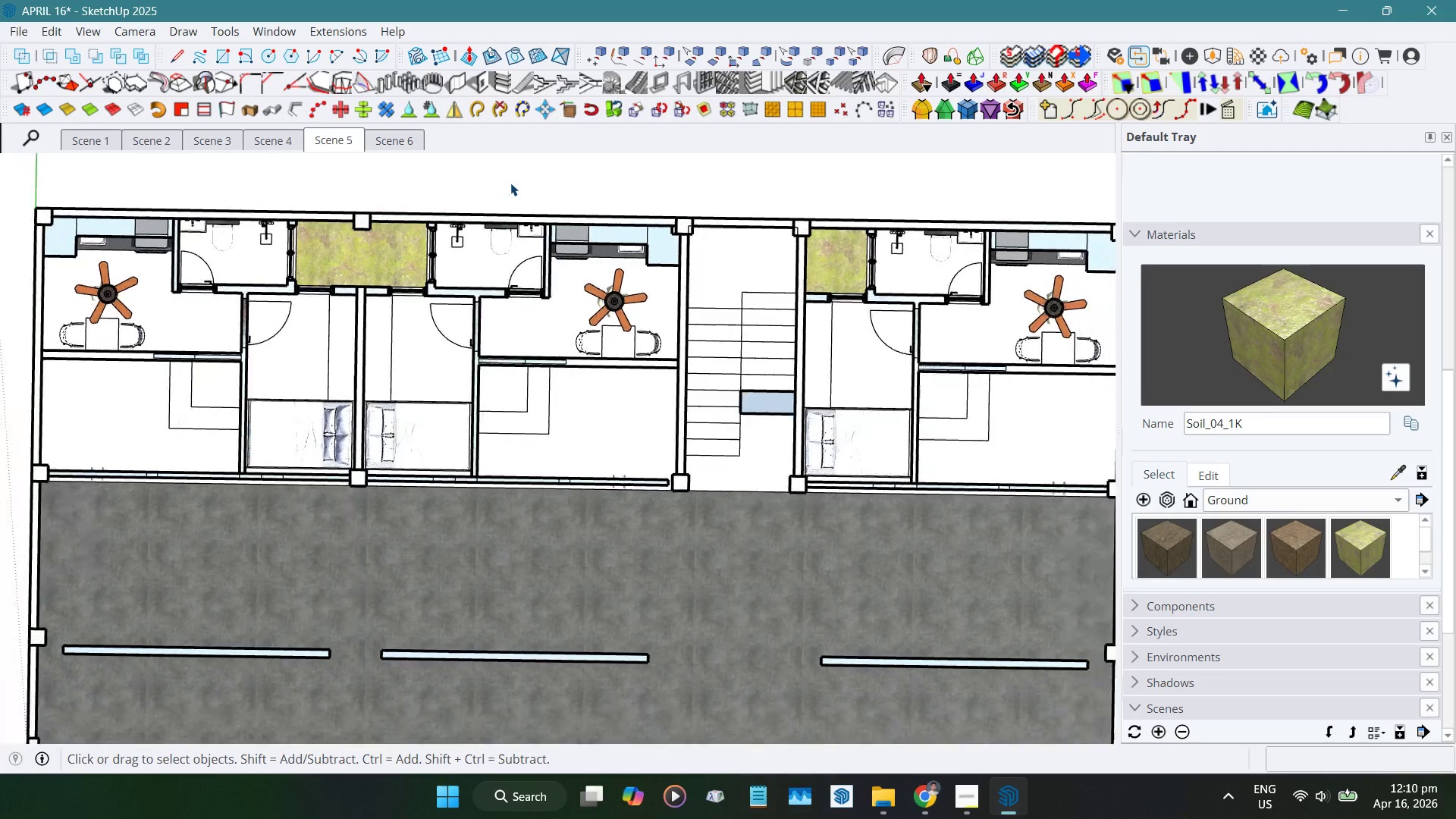 
key(Alt+AltLeft)
 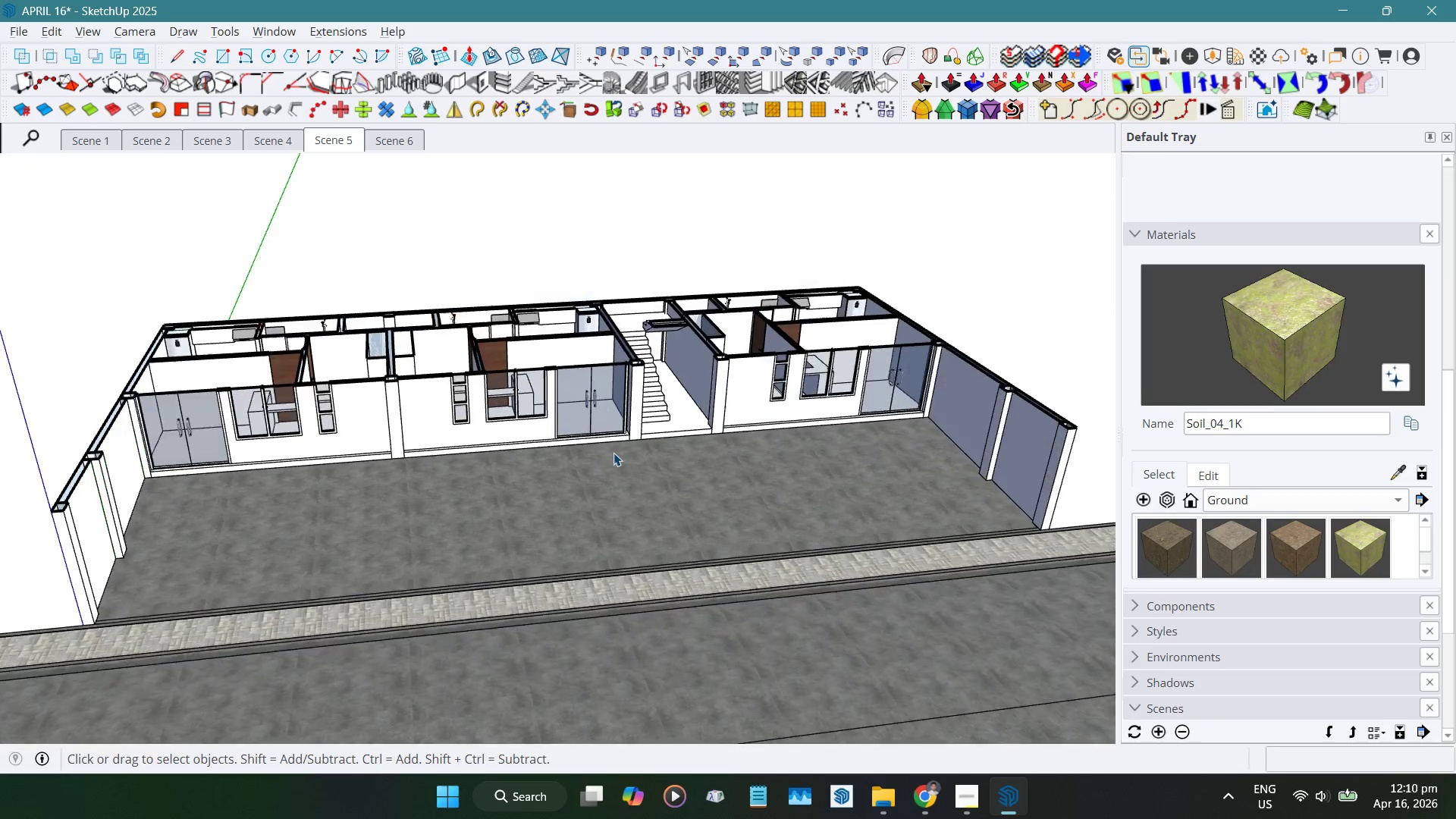 
key(Alt+1)
 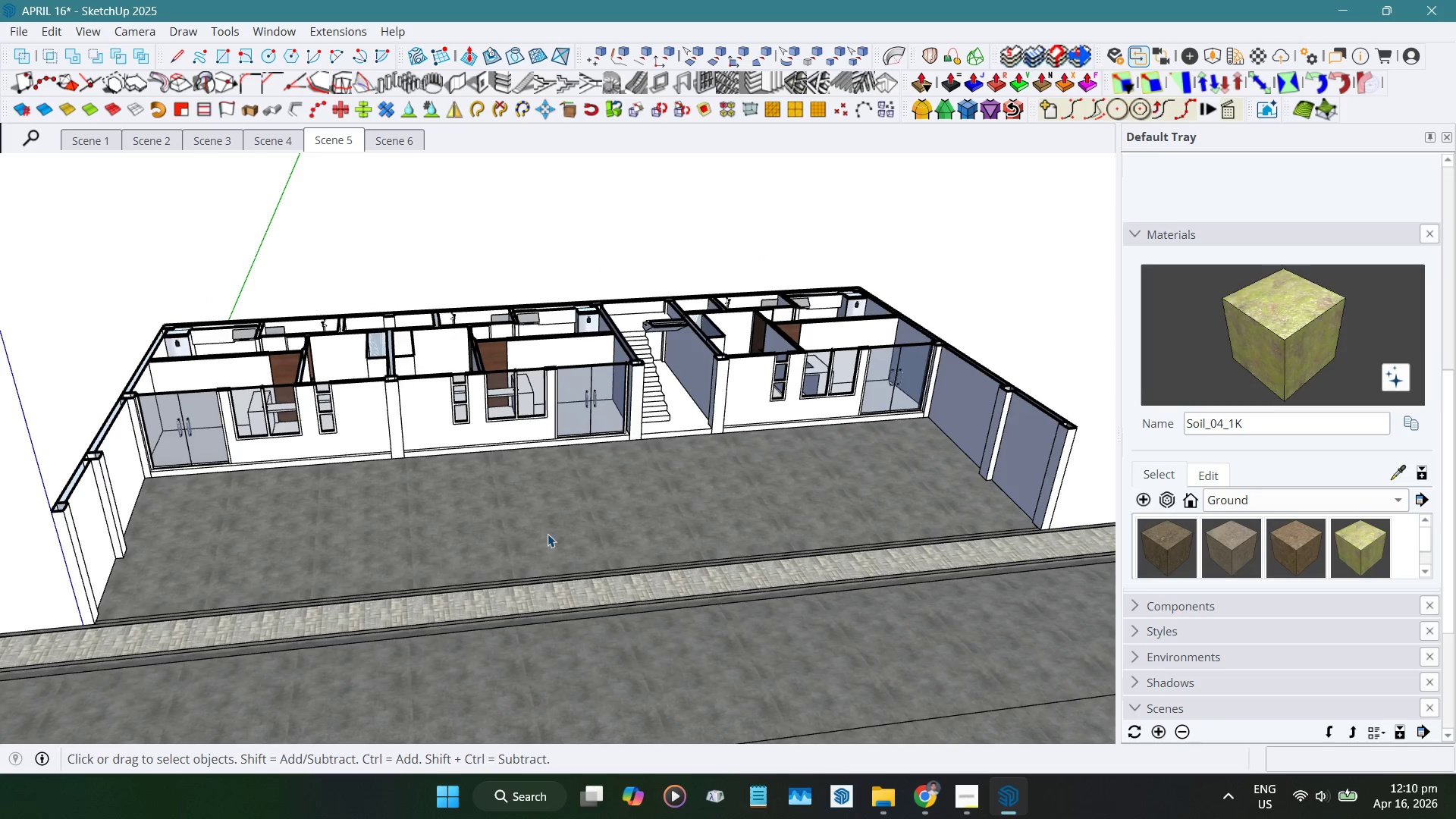 
double_click([544, 533])
 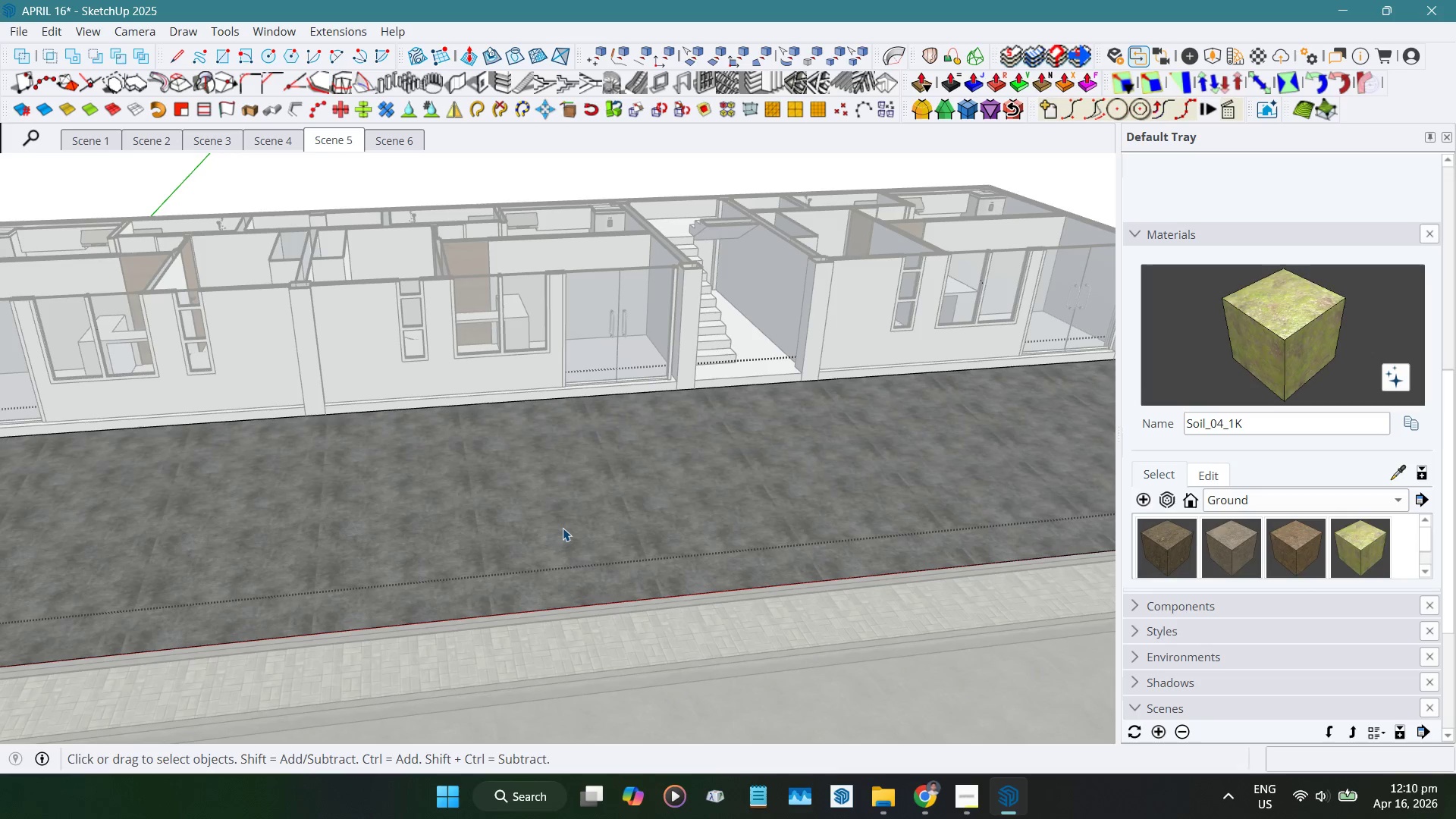 
scroll: coordinate [542, 533], scroll_direction: up, amount: 5.0
 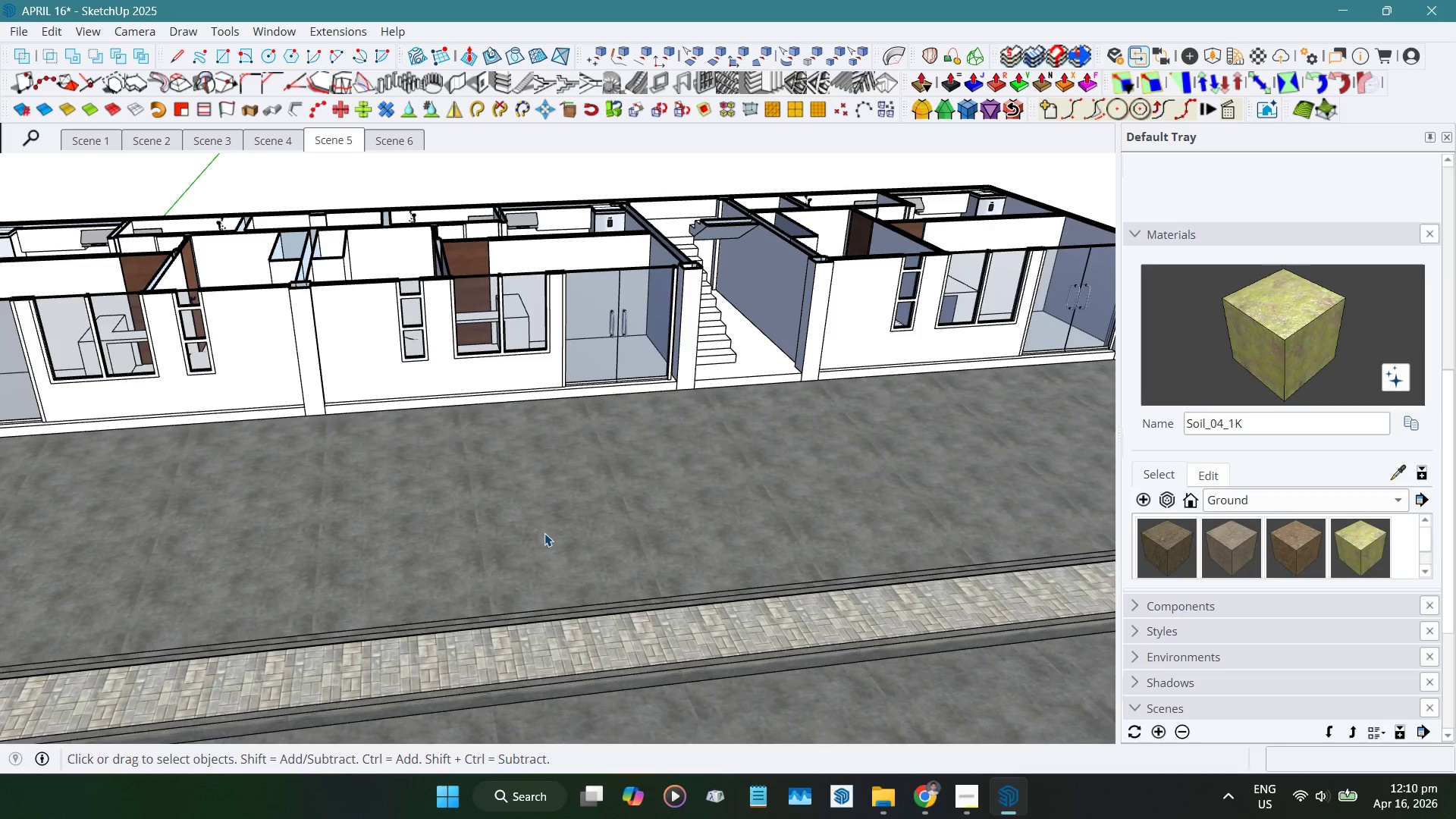 
left_click([563, 528])
 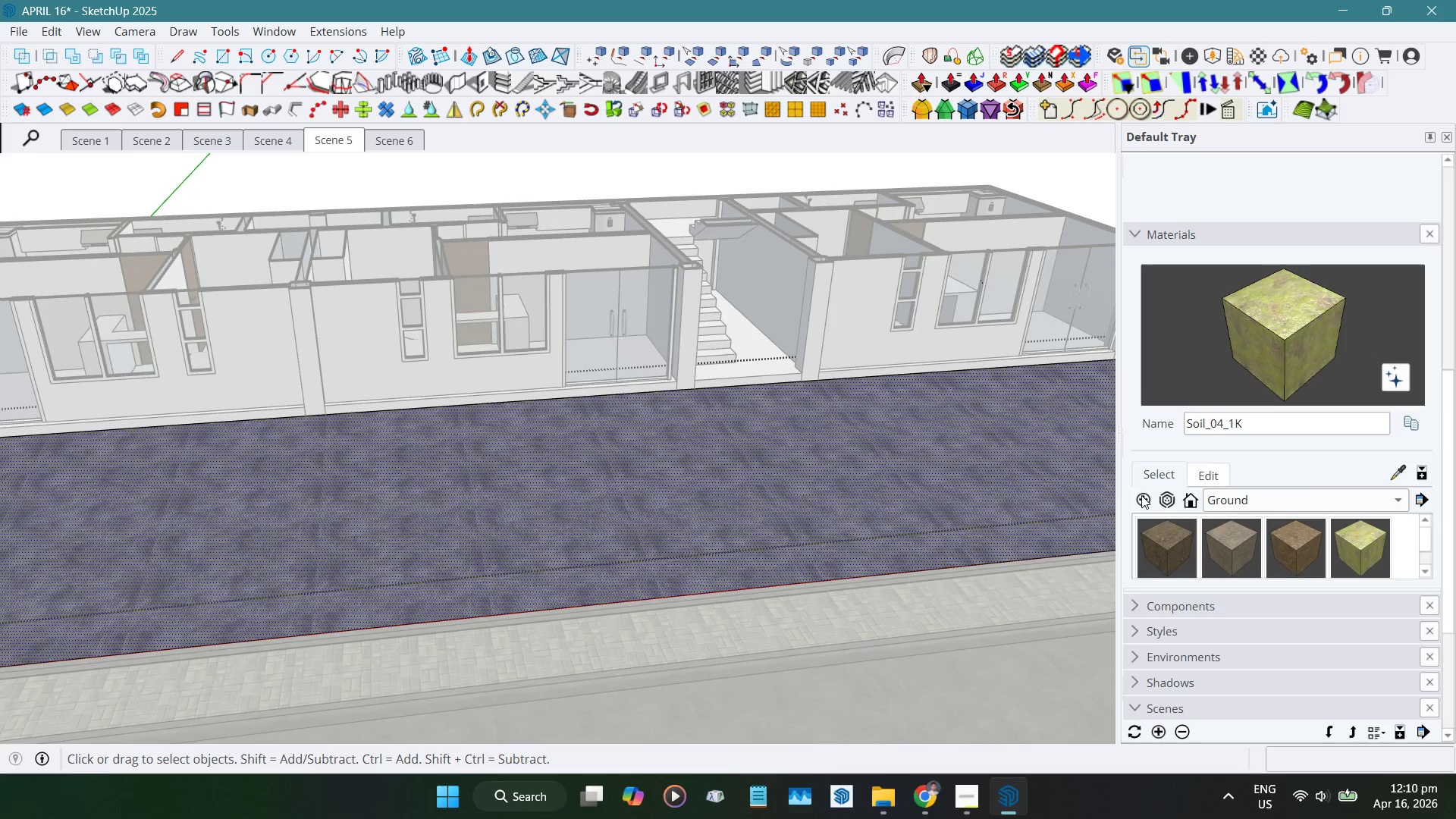 
left_click([1143, 497])
 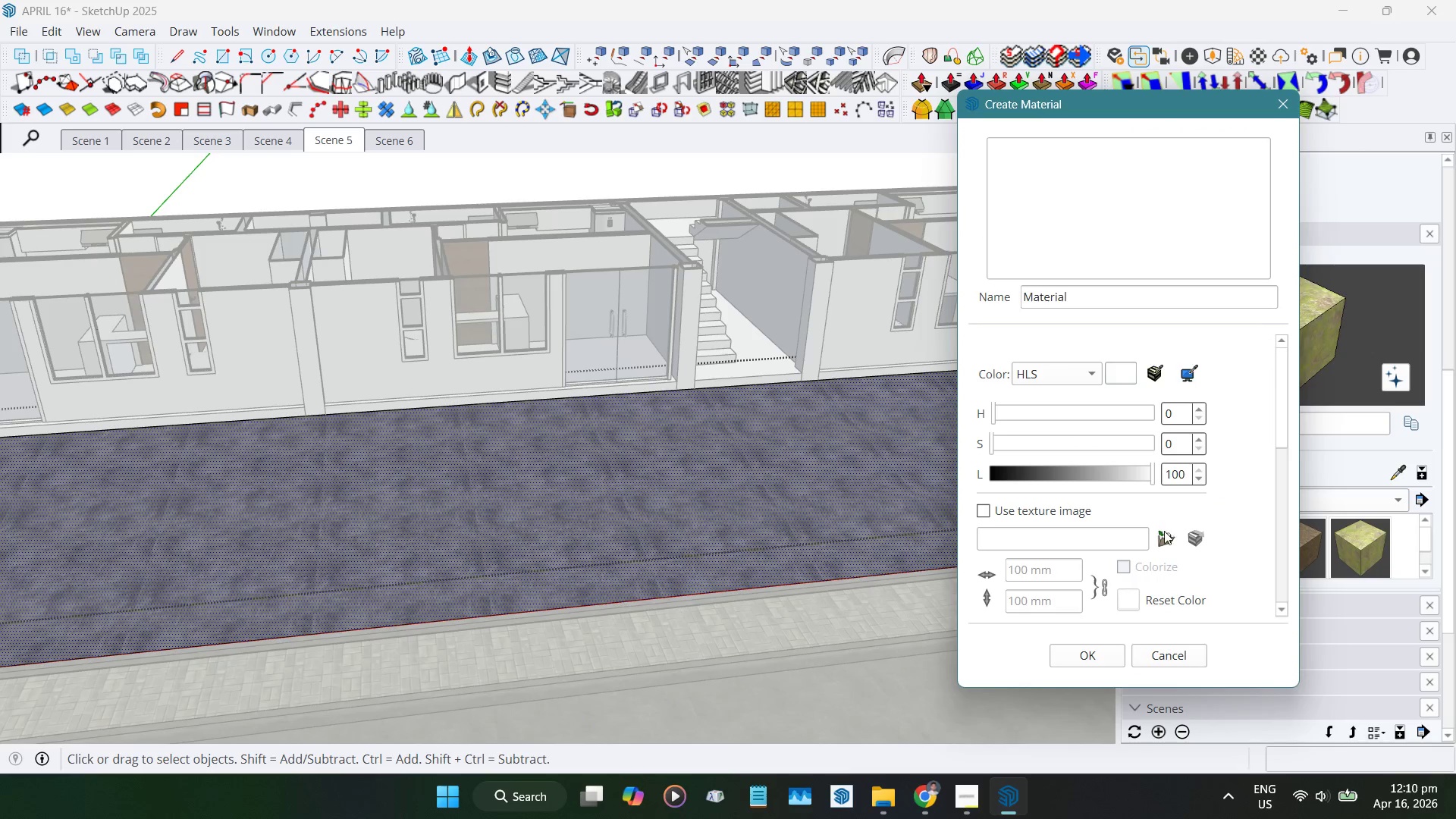 
left_click([1165, 534])
 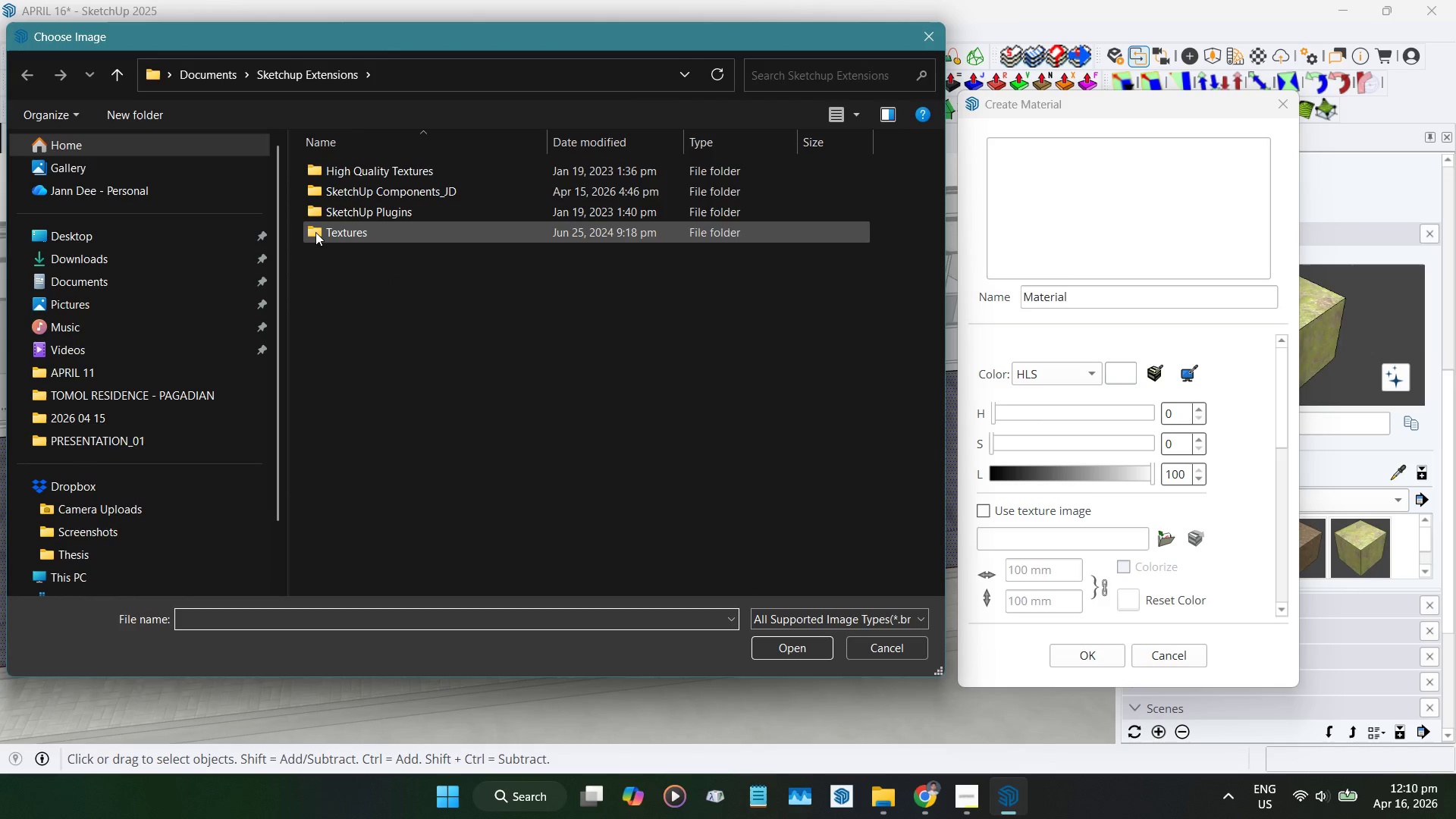 
double_click([315, 231])
 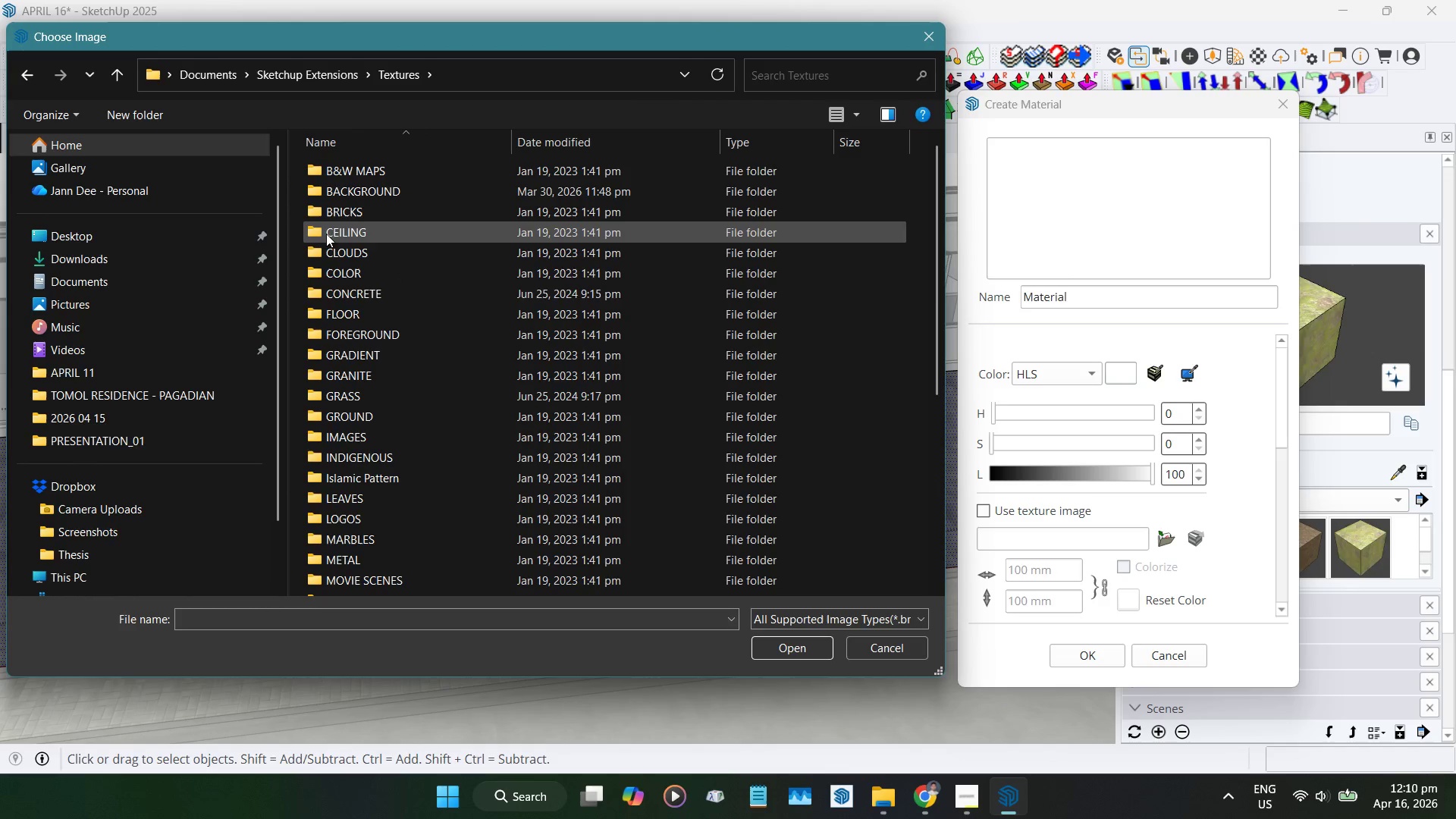 
scroll: coordinate [438, 573], scroll_direction: down, amount: 5.0
 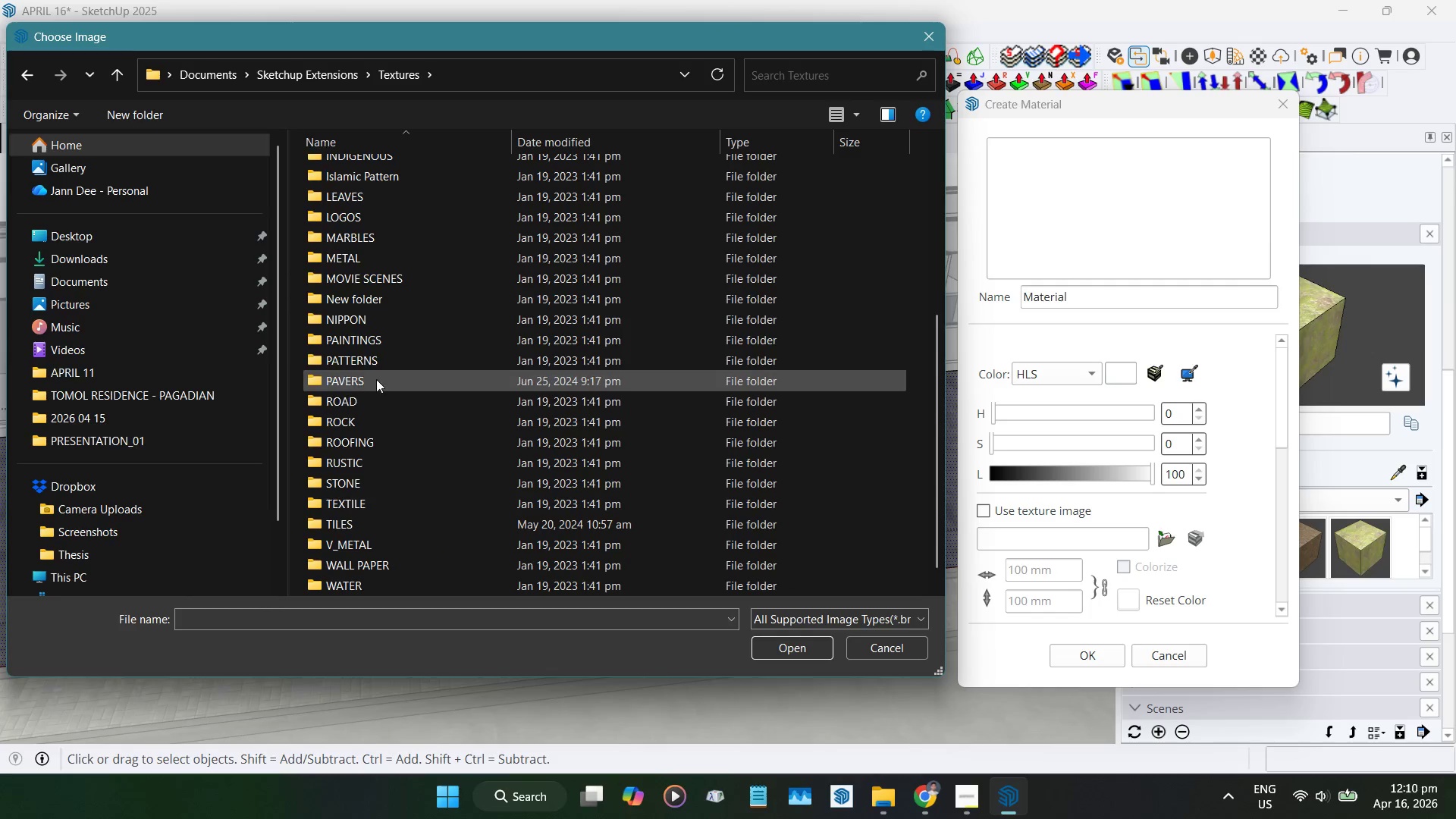 
double_click([375, 373])
 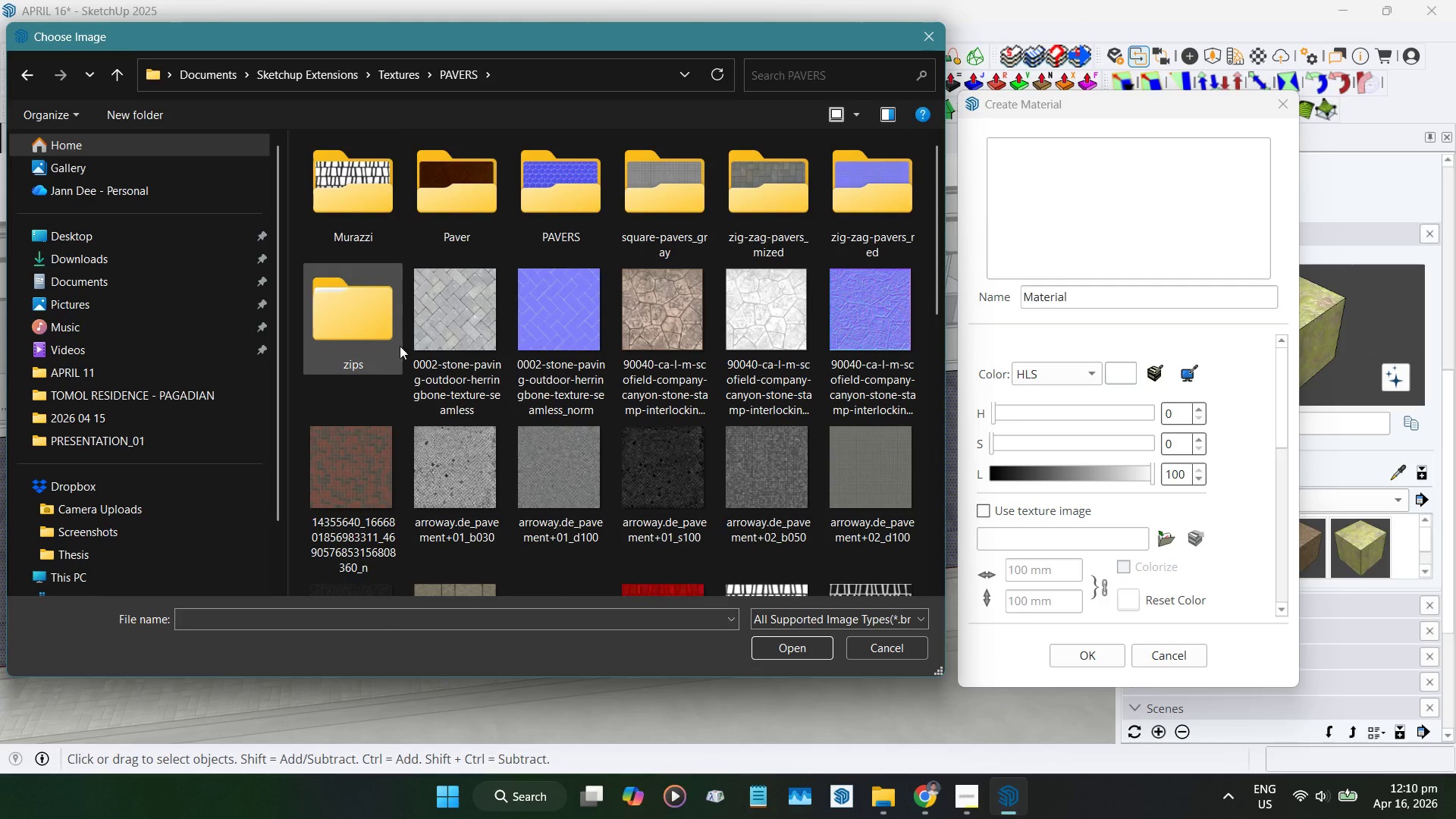 
left_click([433, 315])
 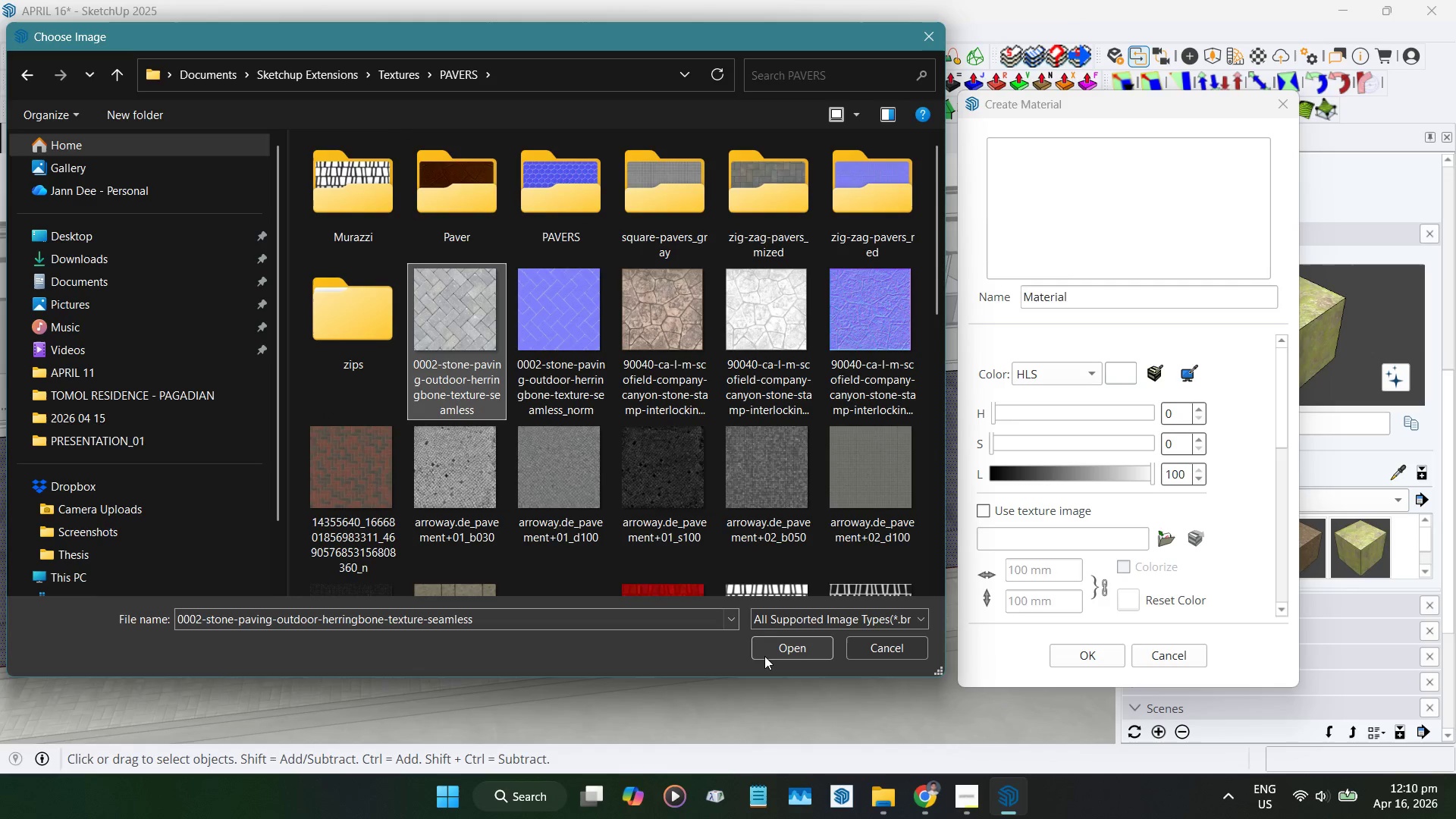 
left_click([765, 651])
 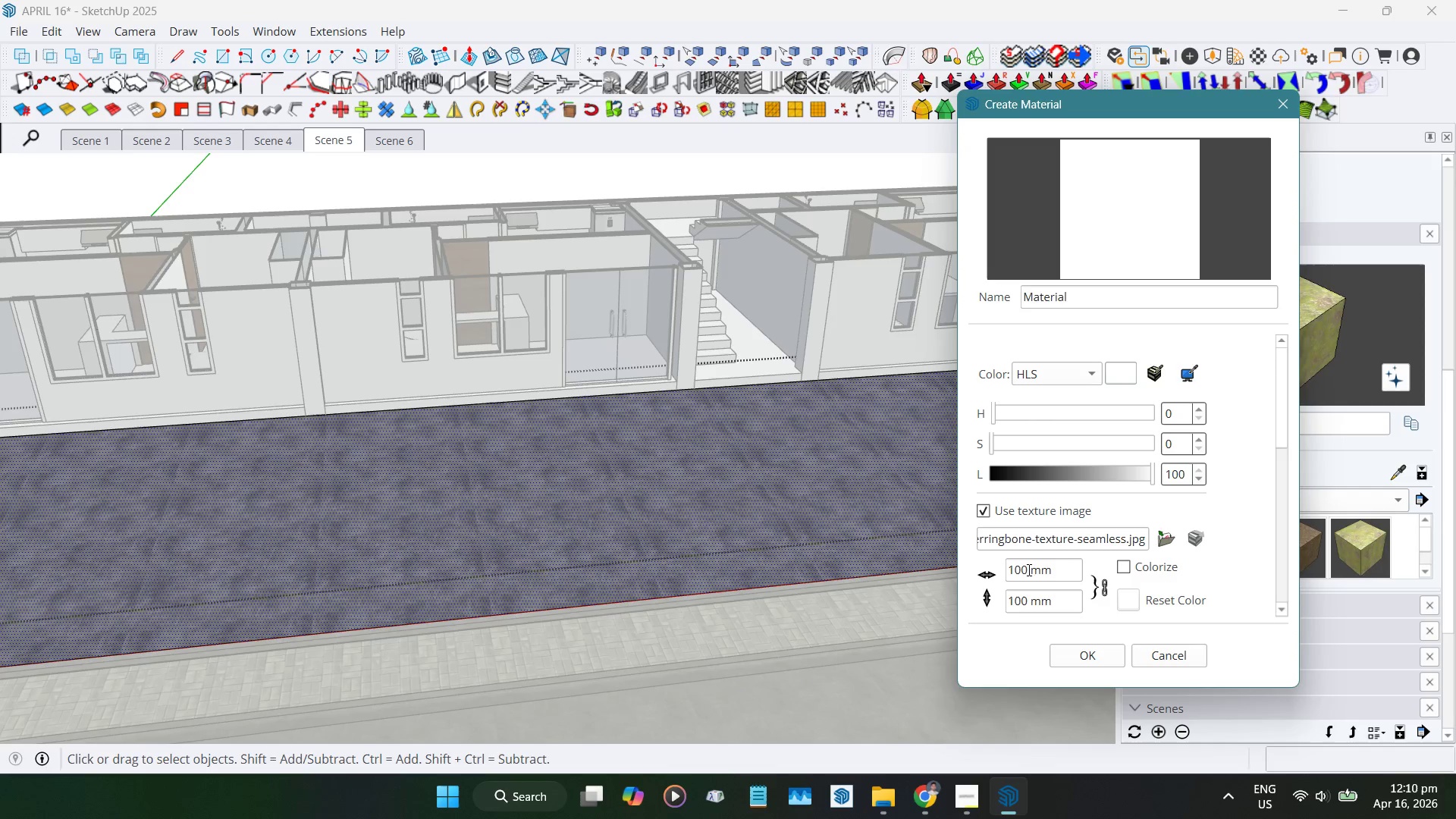 
left_click([1025, 566])
 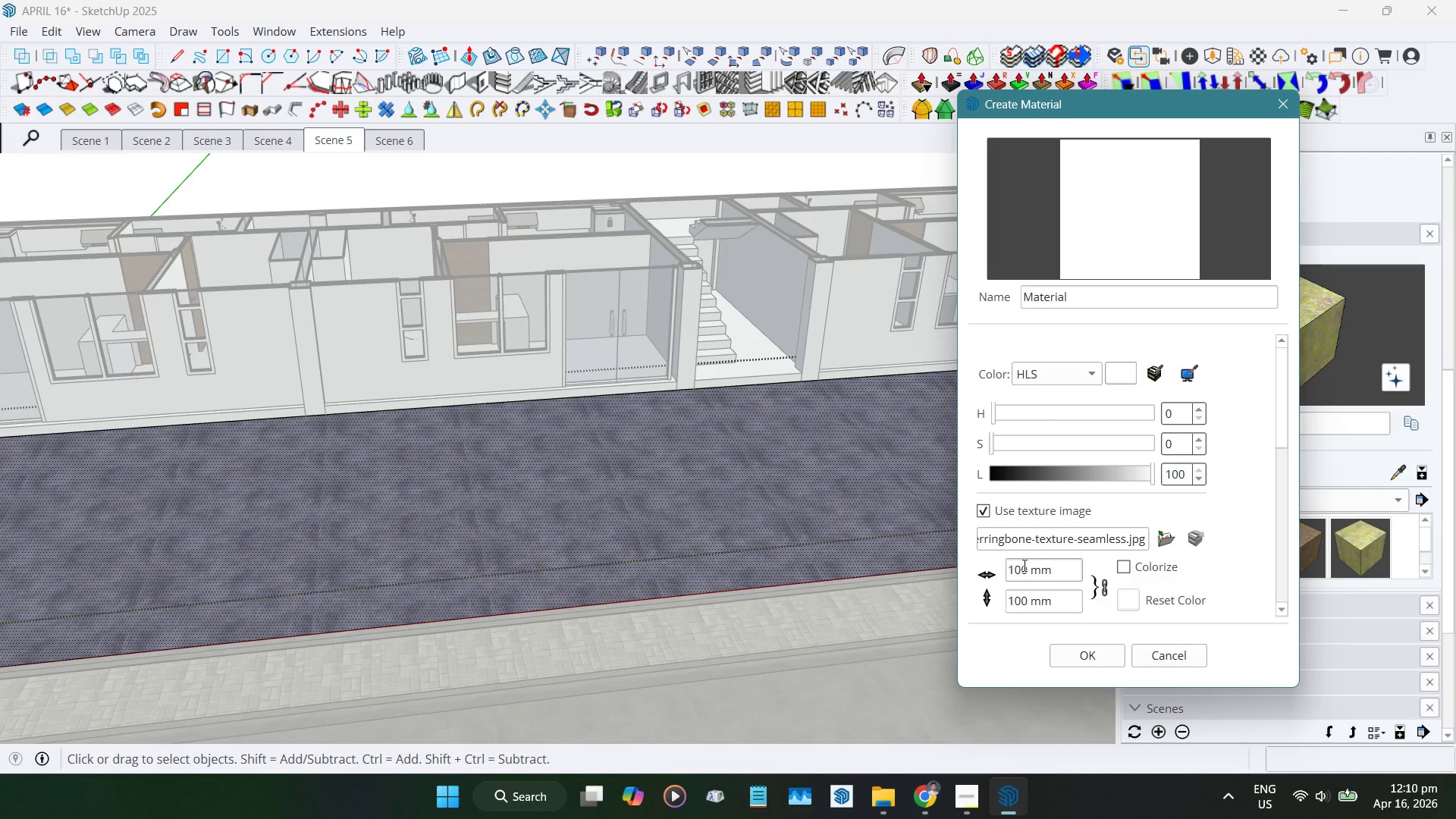 
key(Numpad0)
 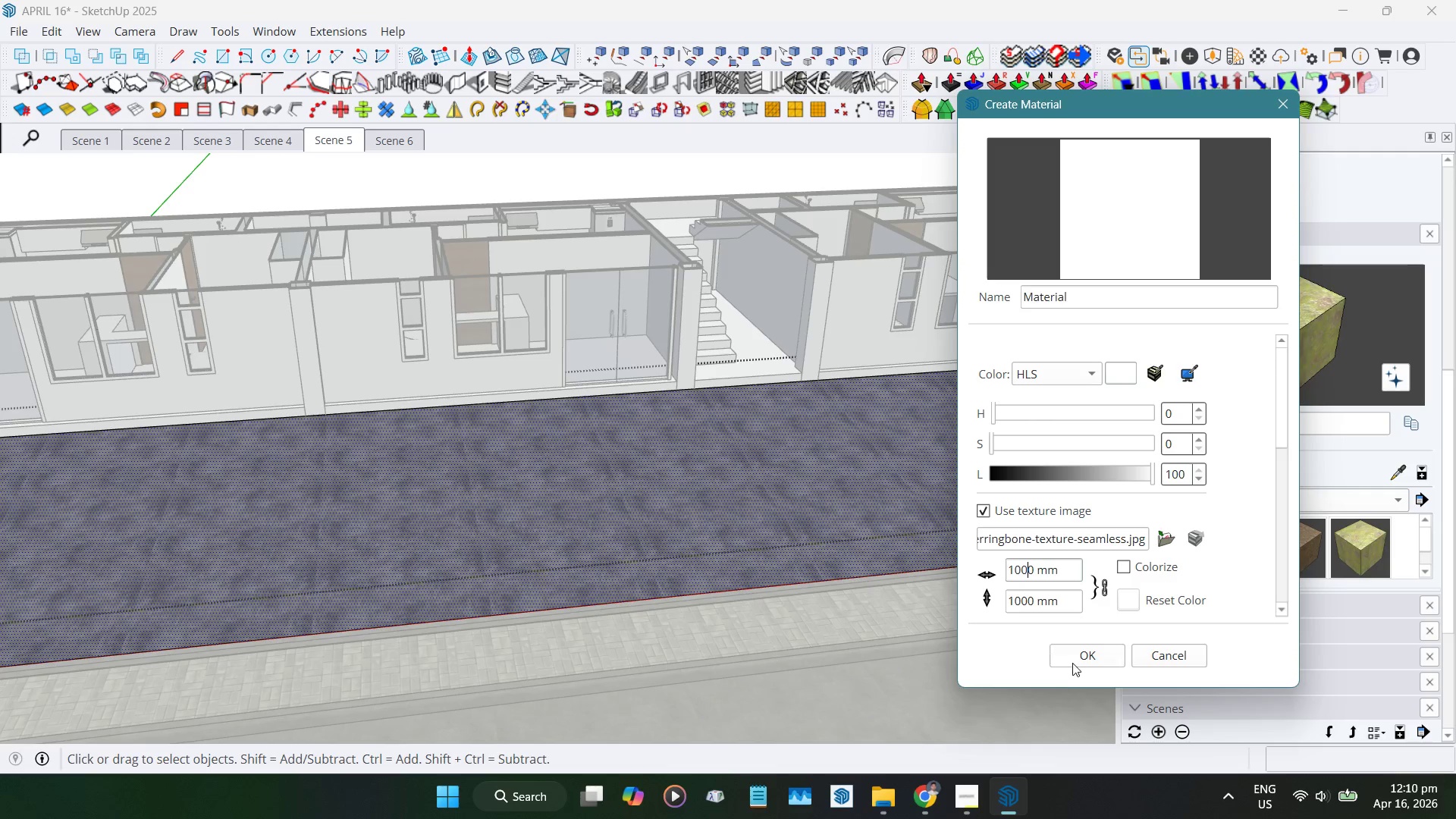 
left_click([1072, 657])
 